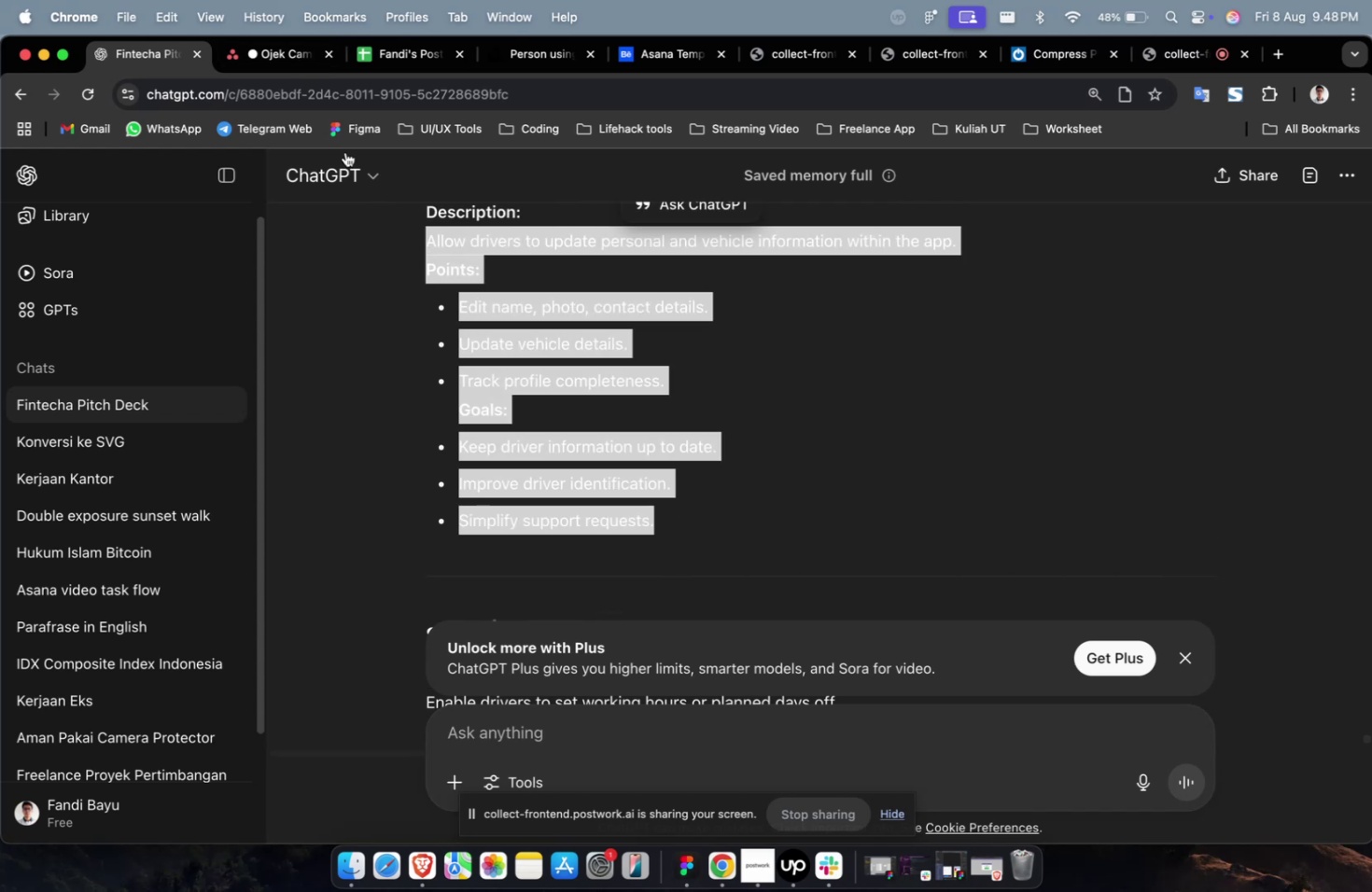 
key(Meta+CommandLeft)
 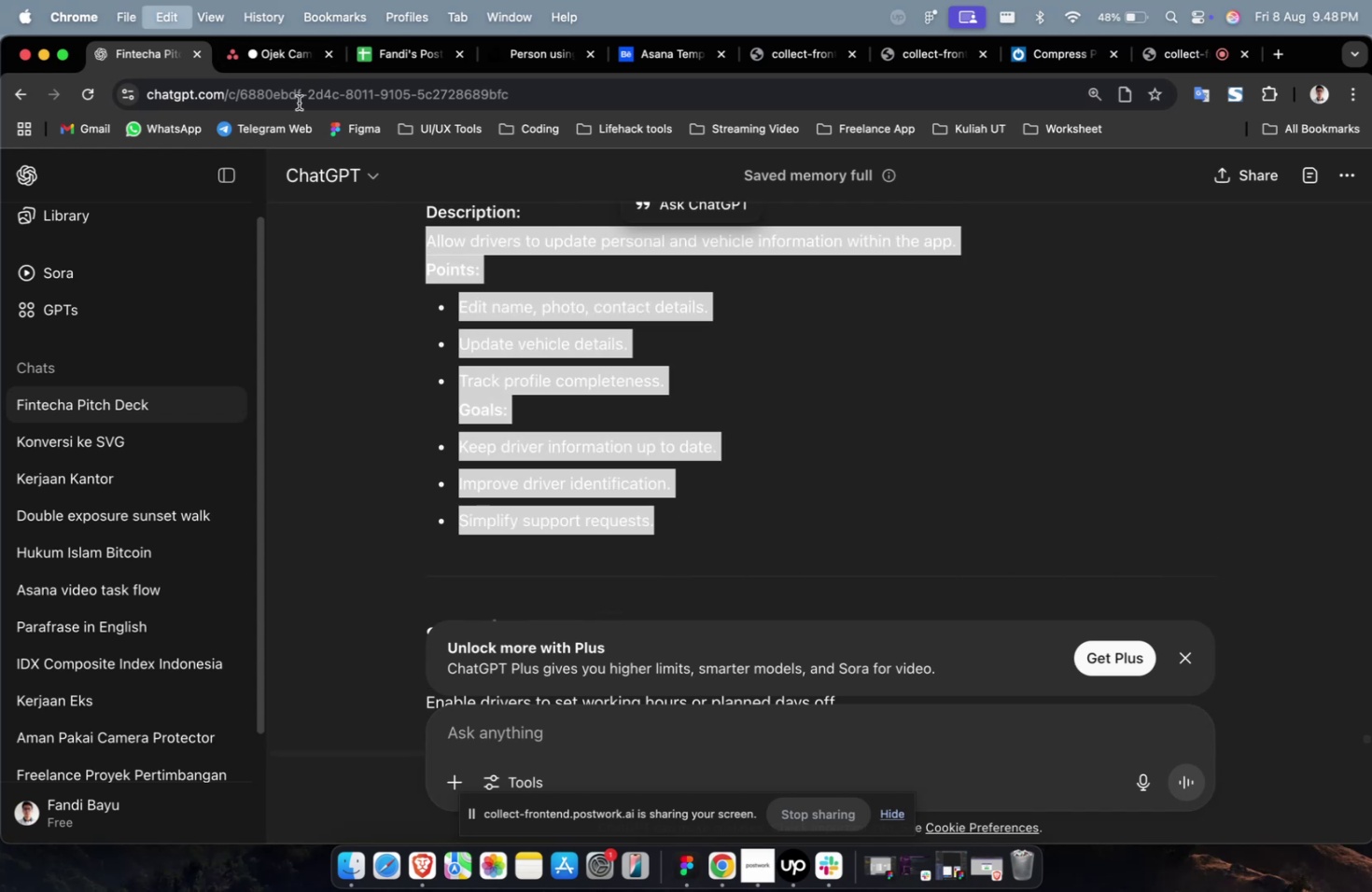 
key(Meta+C)
 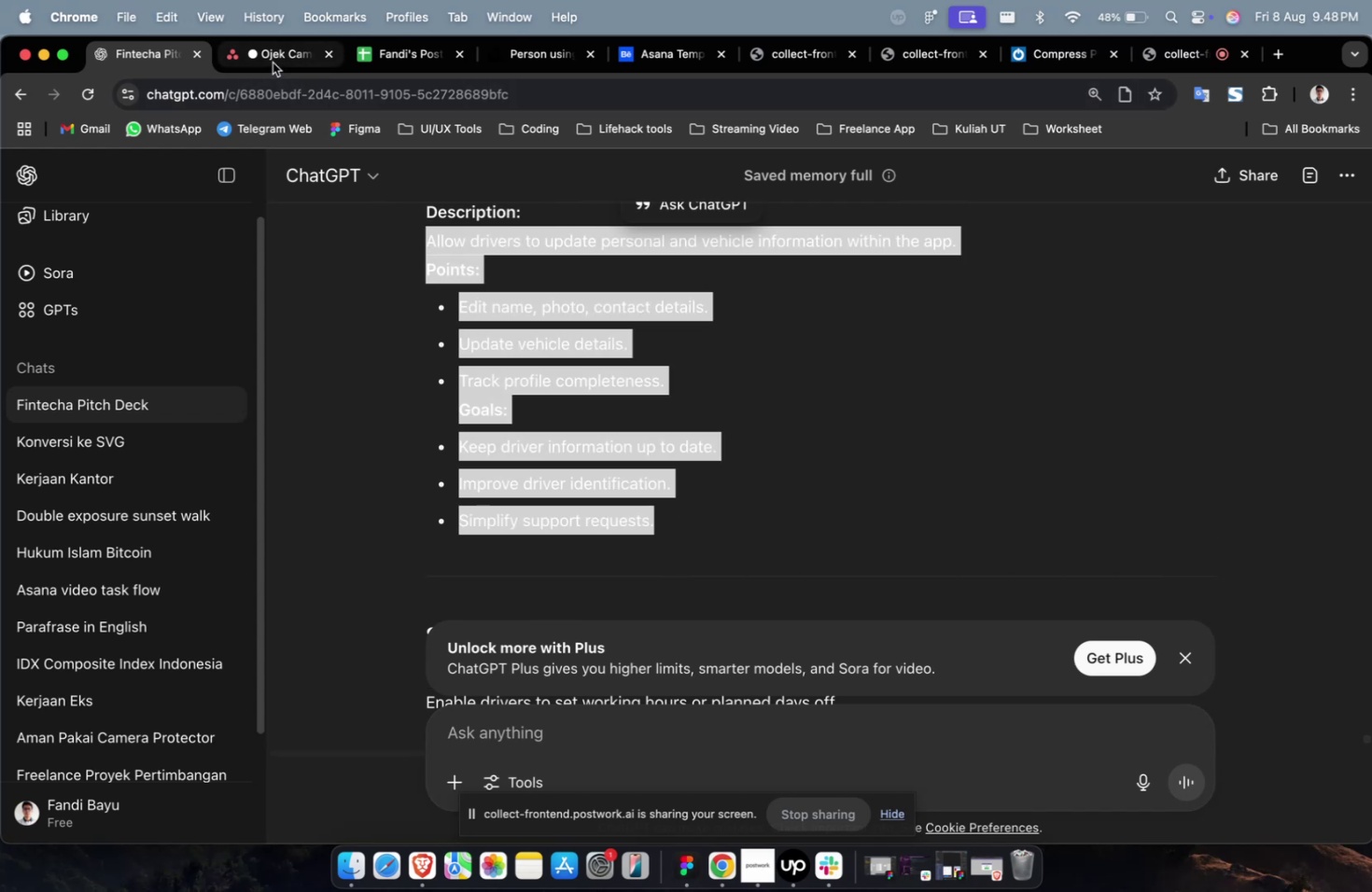 
left_click([273, 63])
 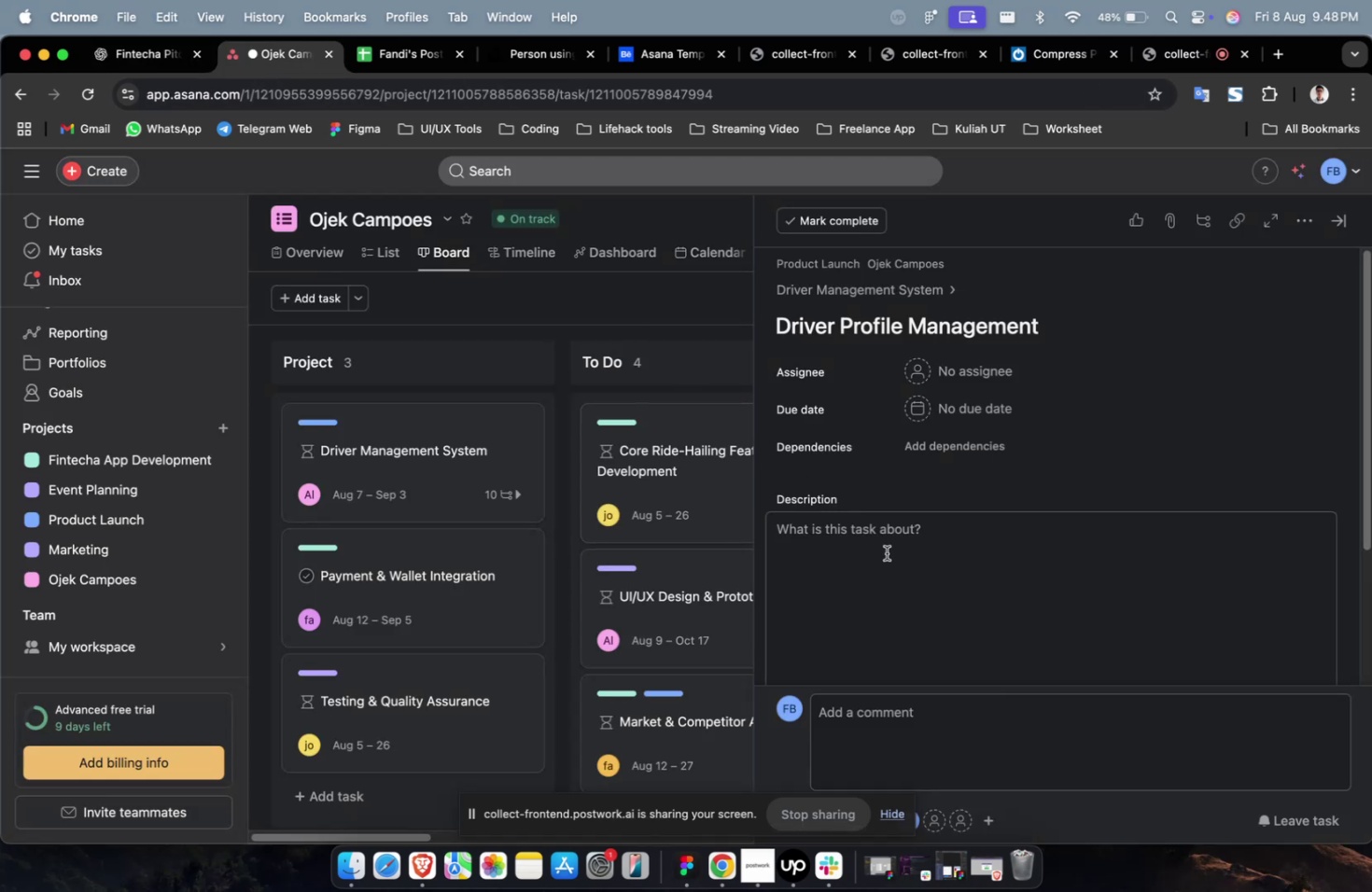 
double_click([886, 552])
 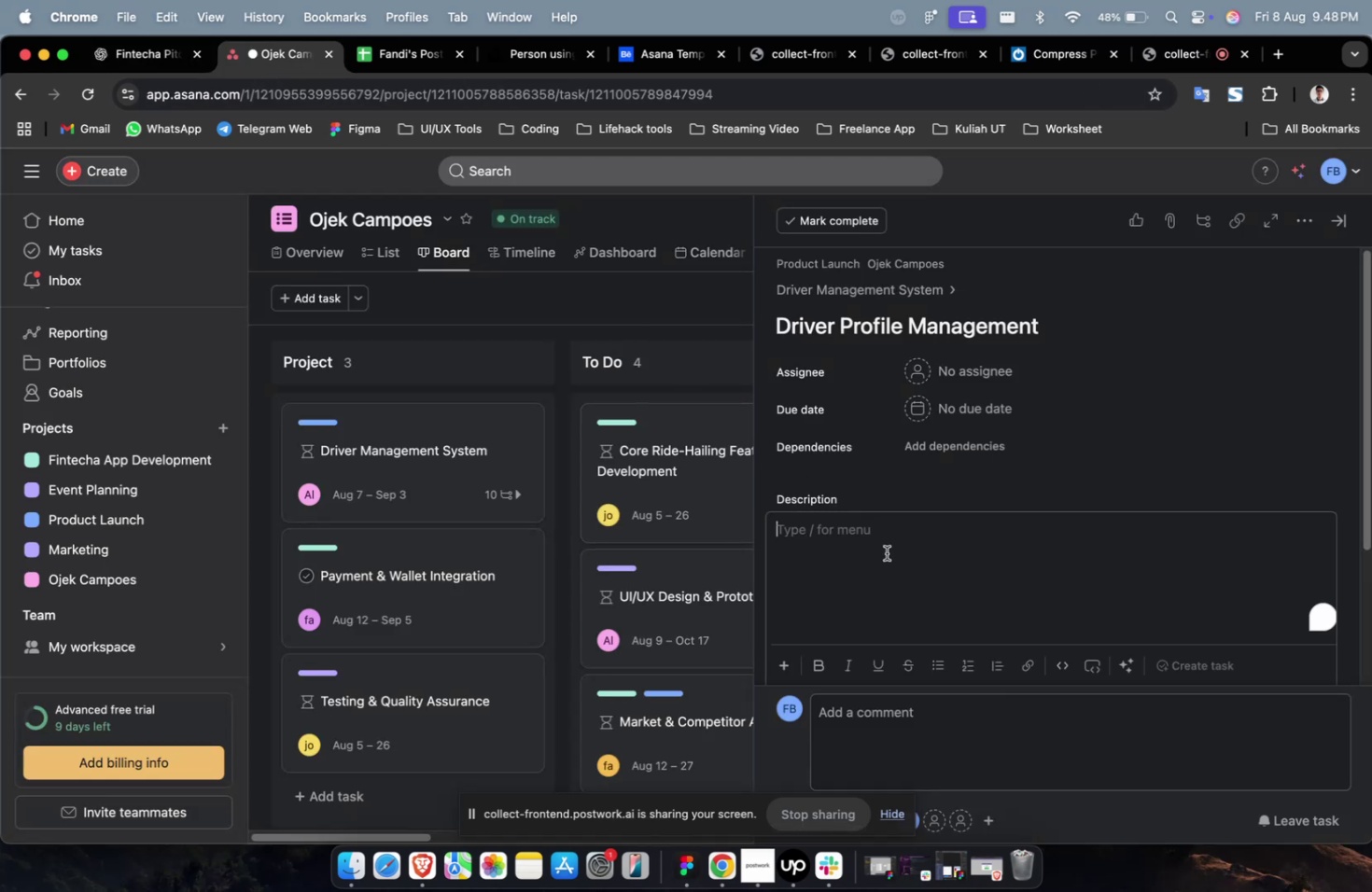 
key(Meta+V)
 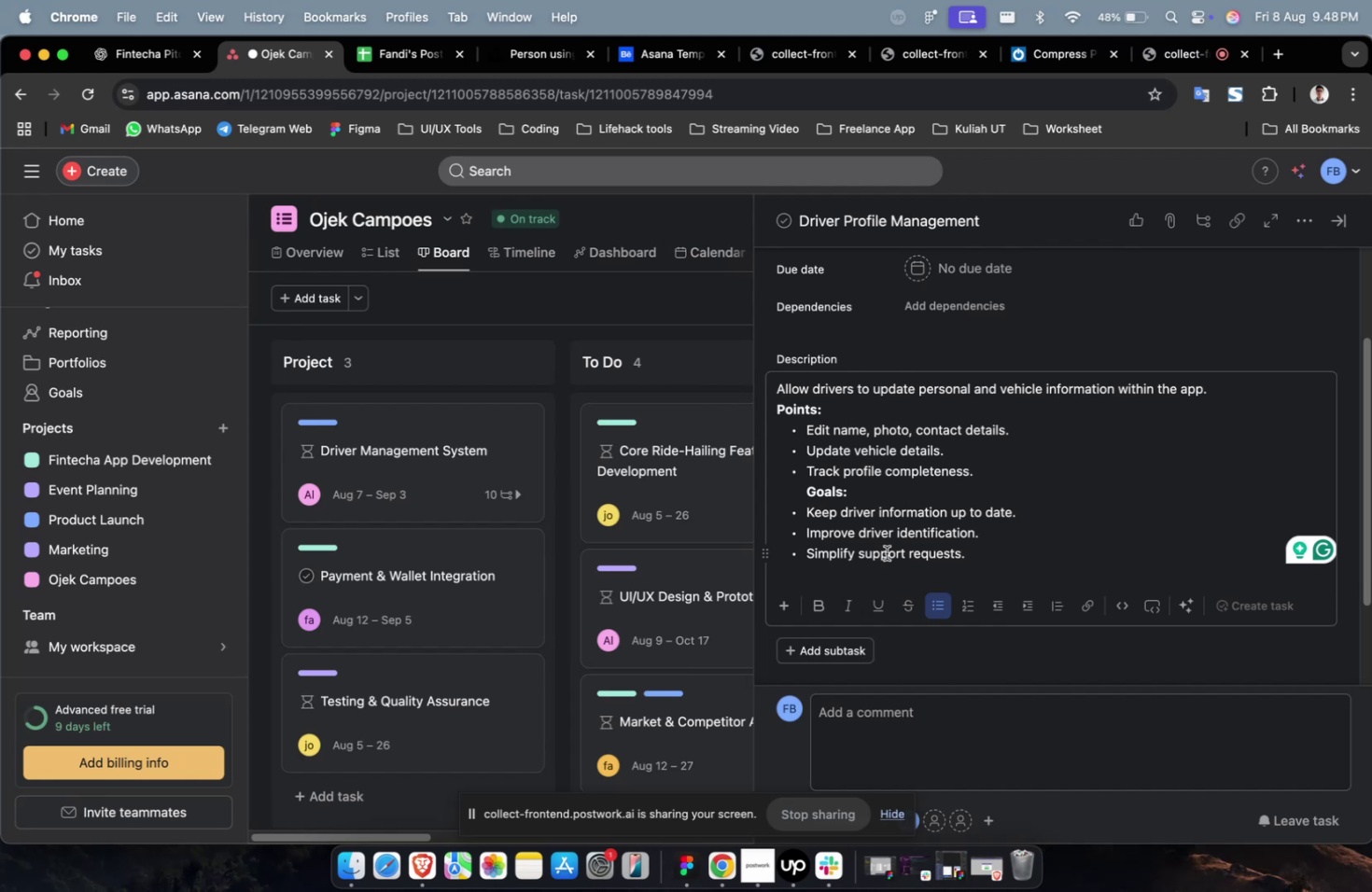 
wait(29.8)
 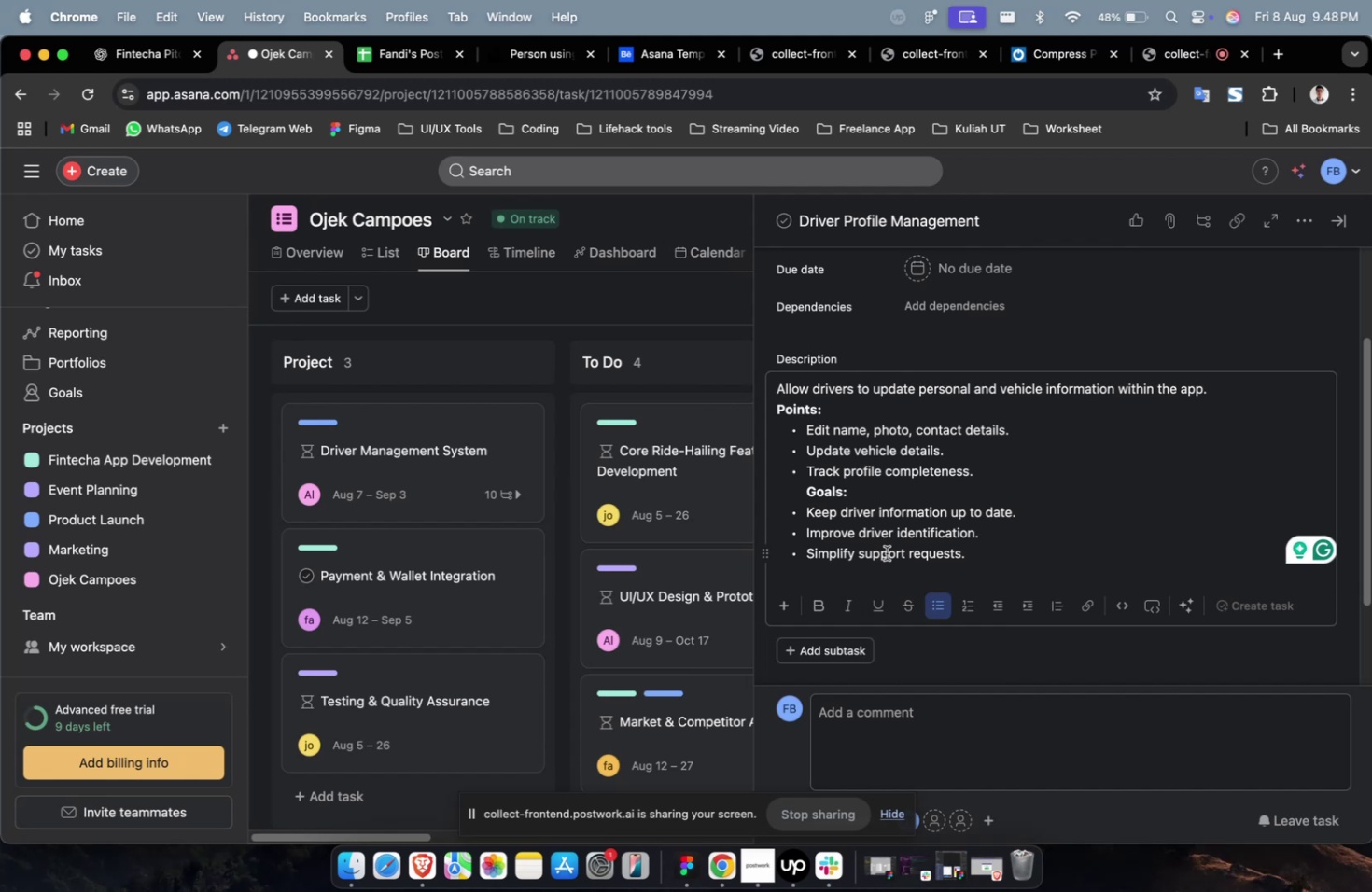 
scroll: coordinate [894, 578], scroll_direction: down, amount: 9.0
 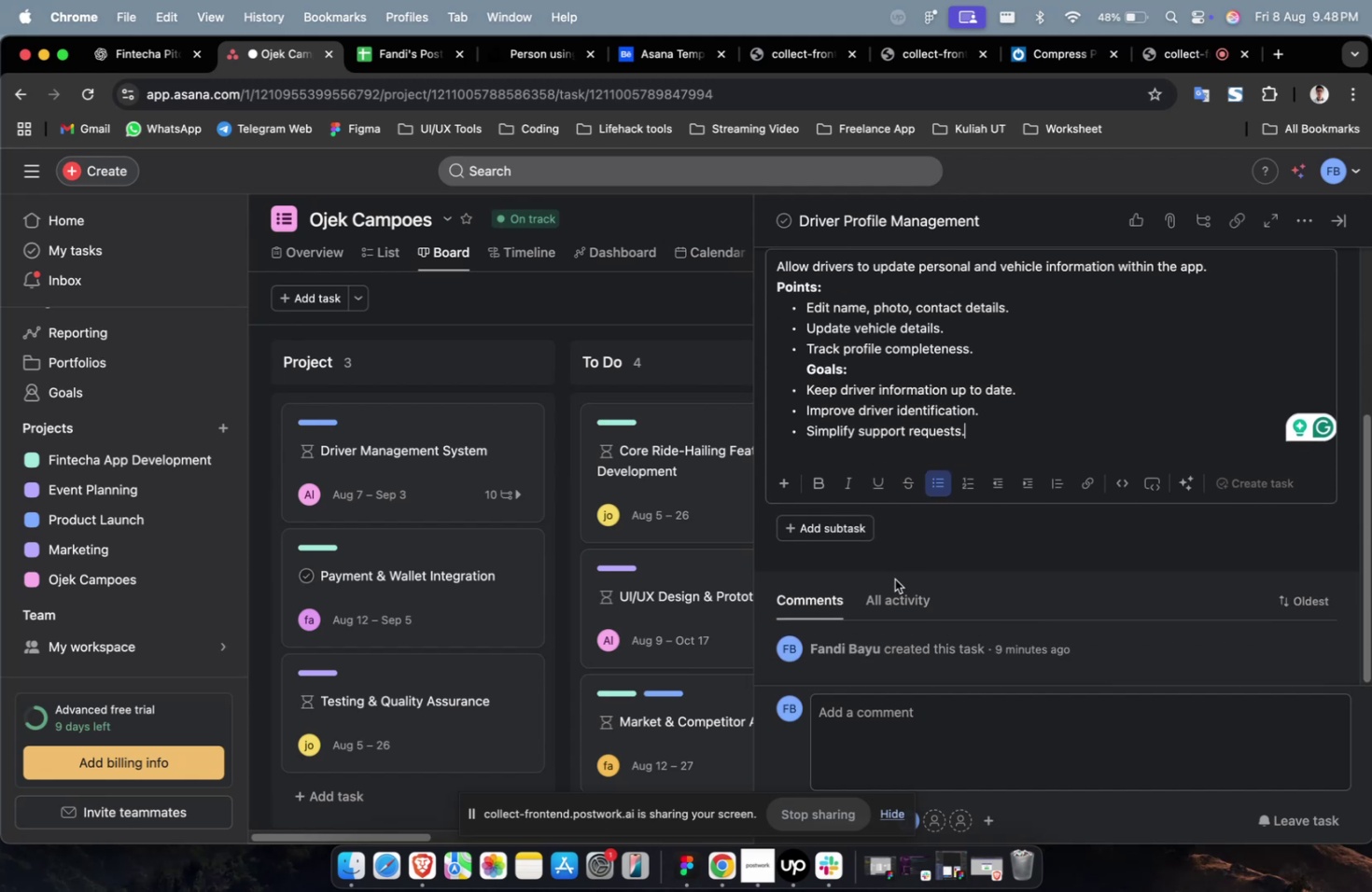 
scroll: coordinate [884, 529], scroll_direction: up, amount: 9.0
 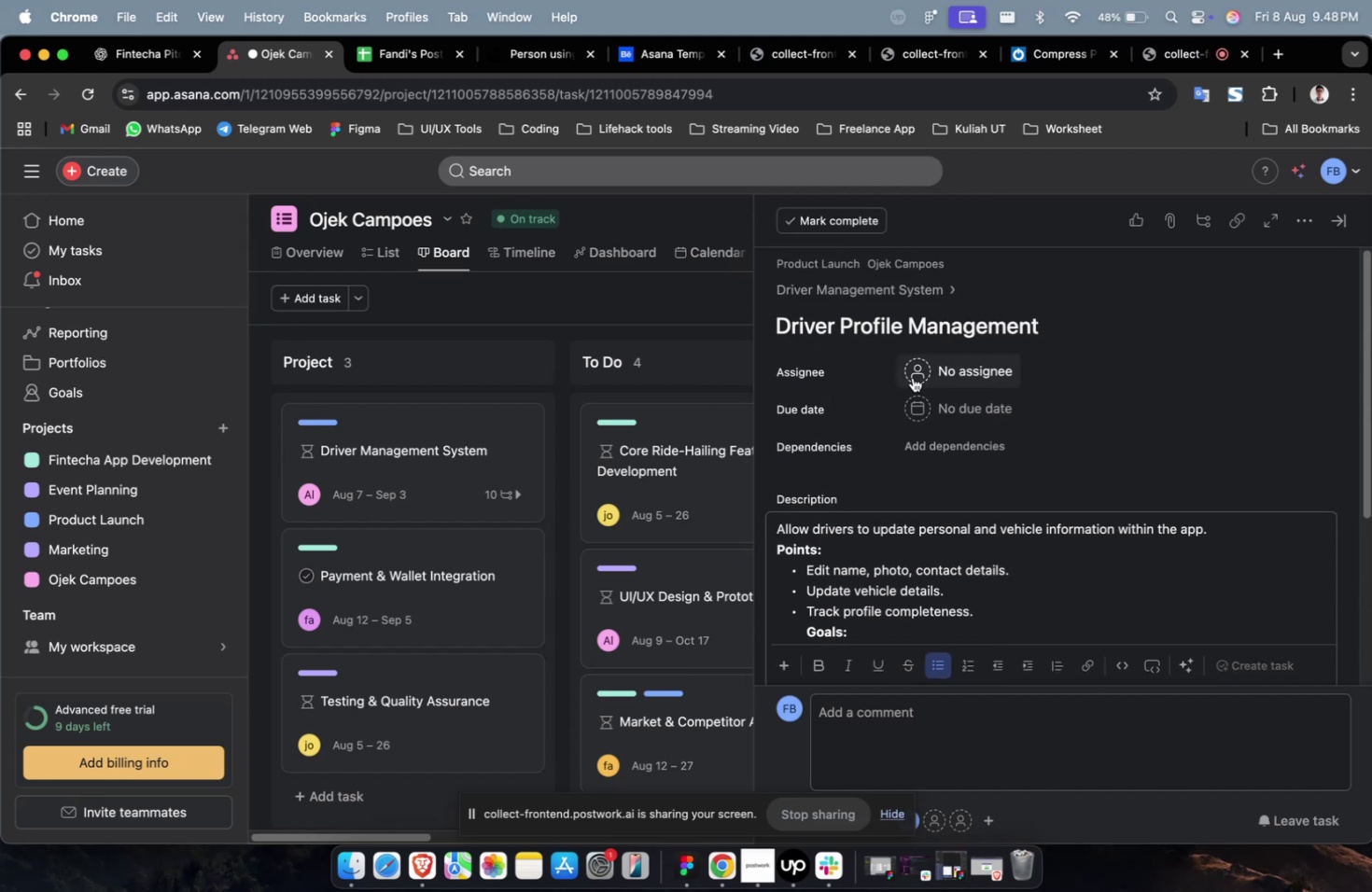 
left_click([917, 374])
 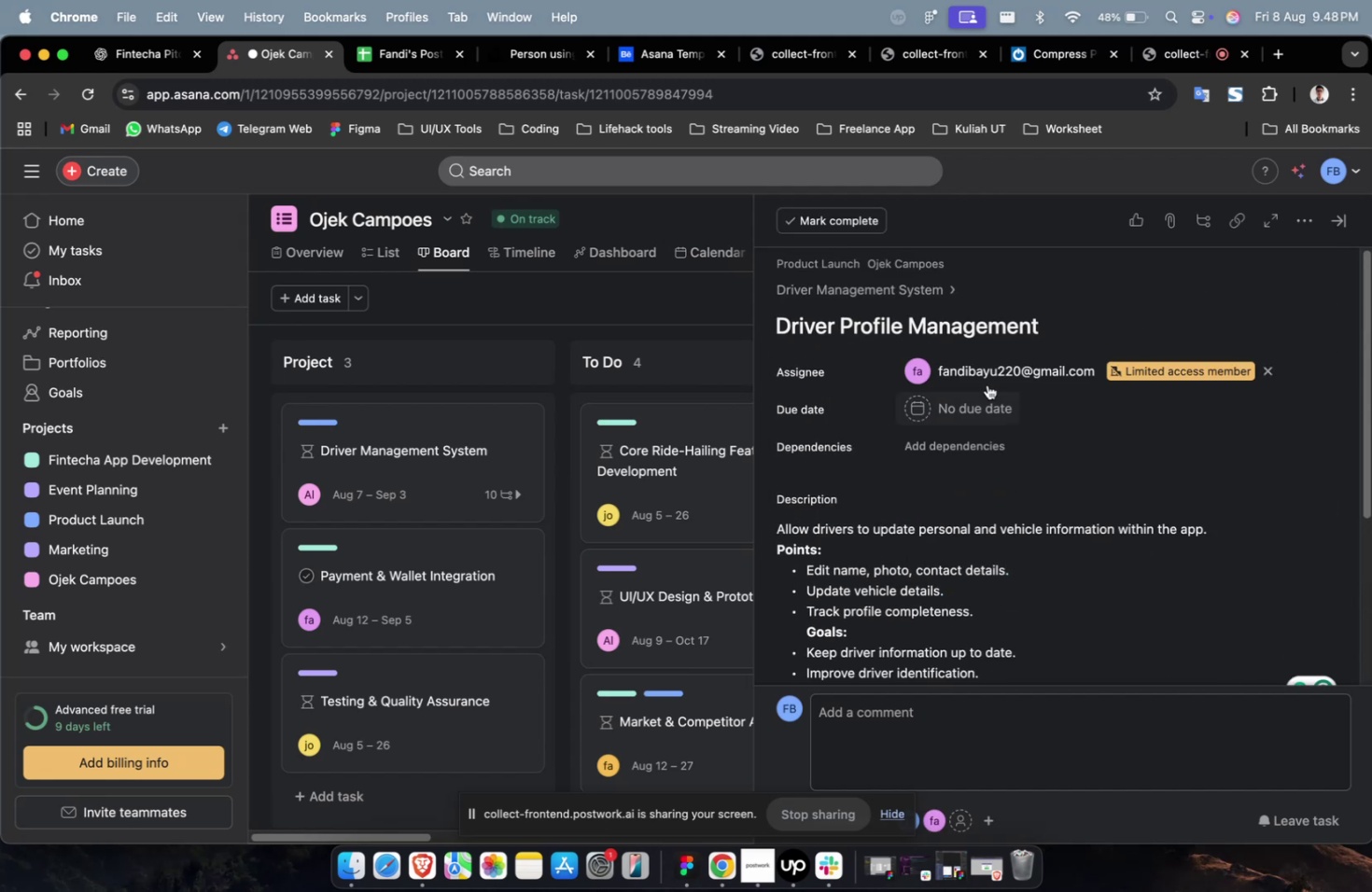 
double_click([987, 375])
 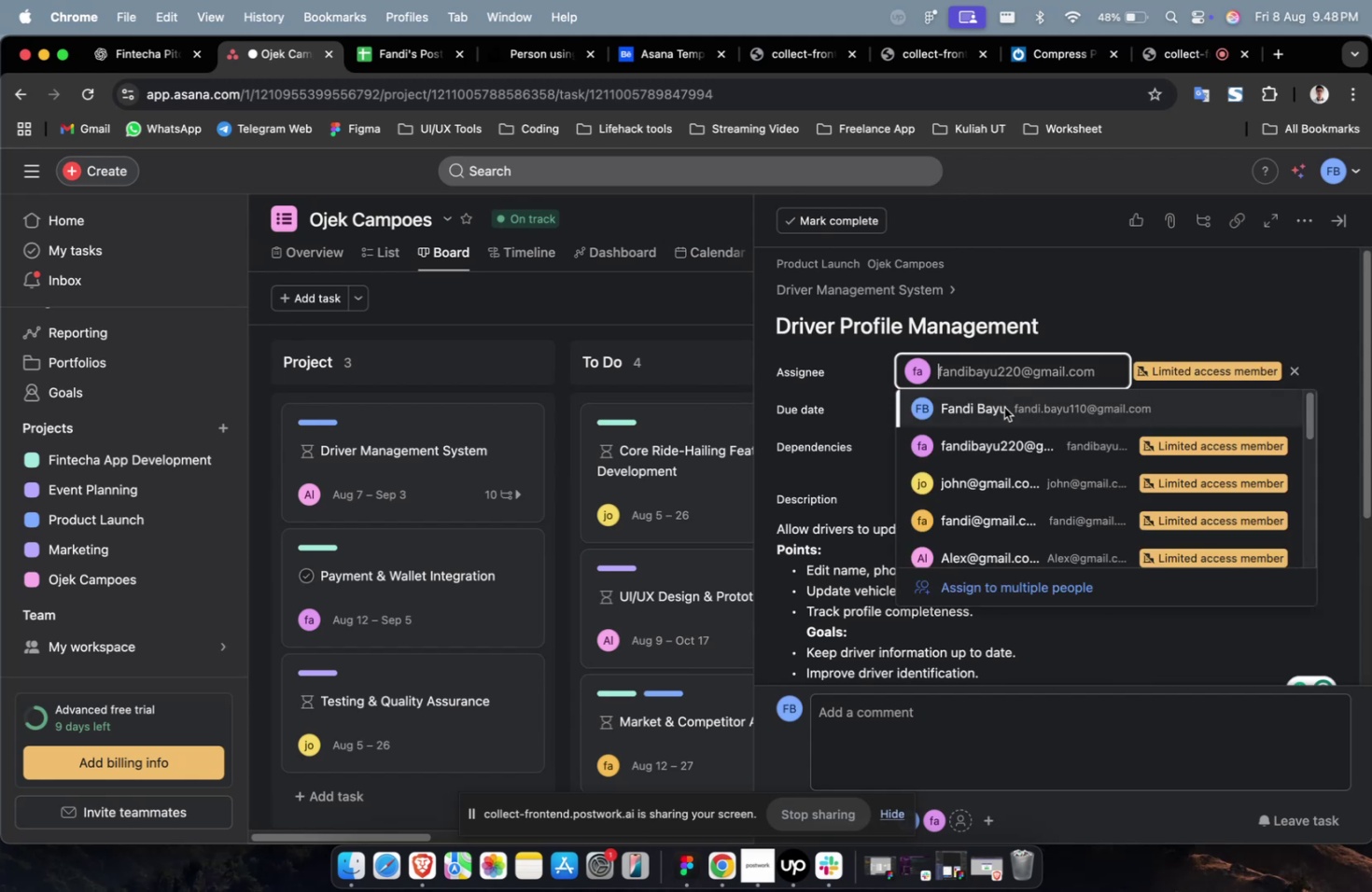 
triple_click([1003, 407])
 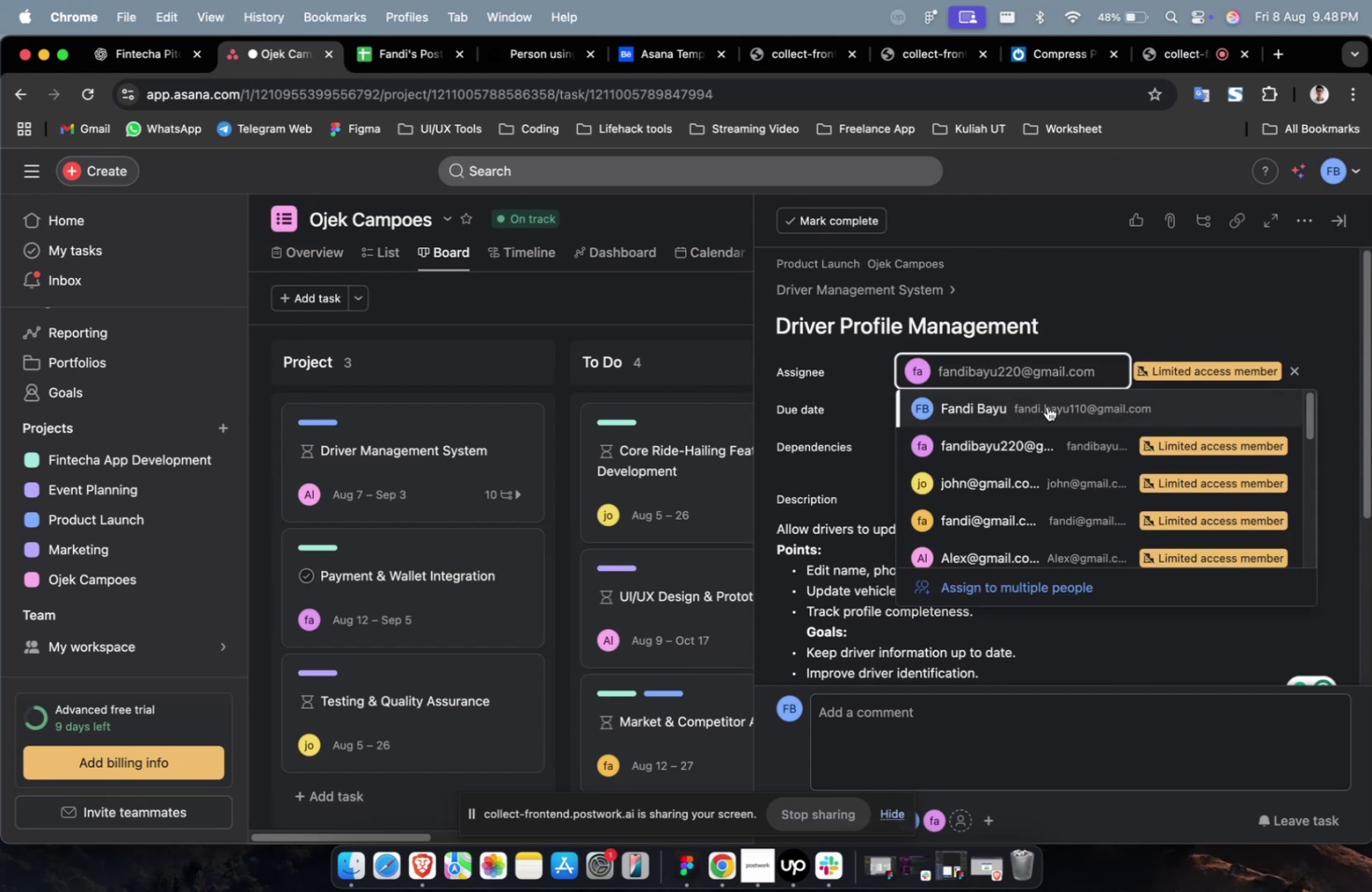 
triple_click([1046, 406])
 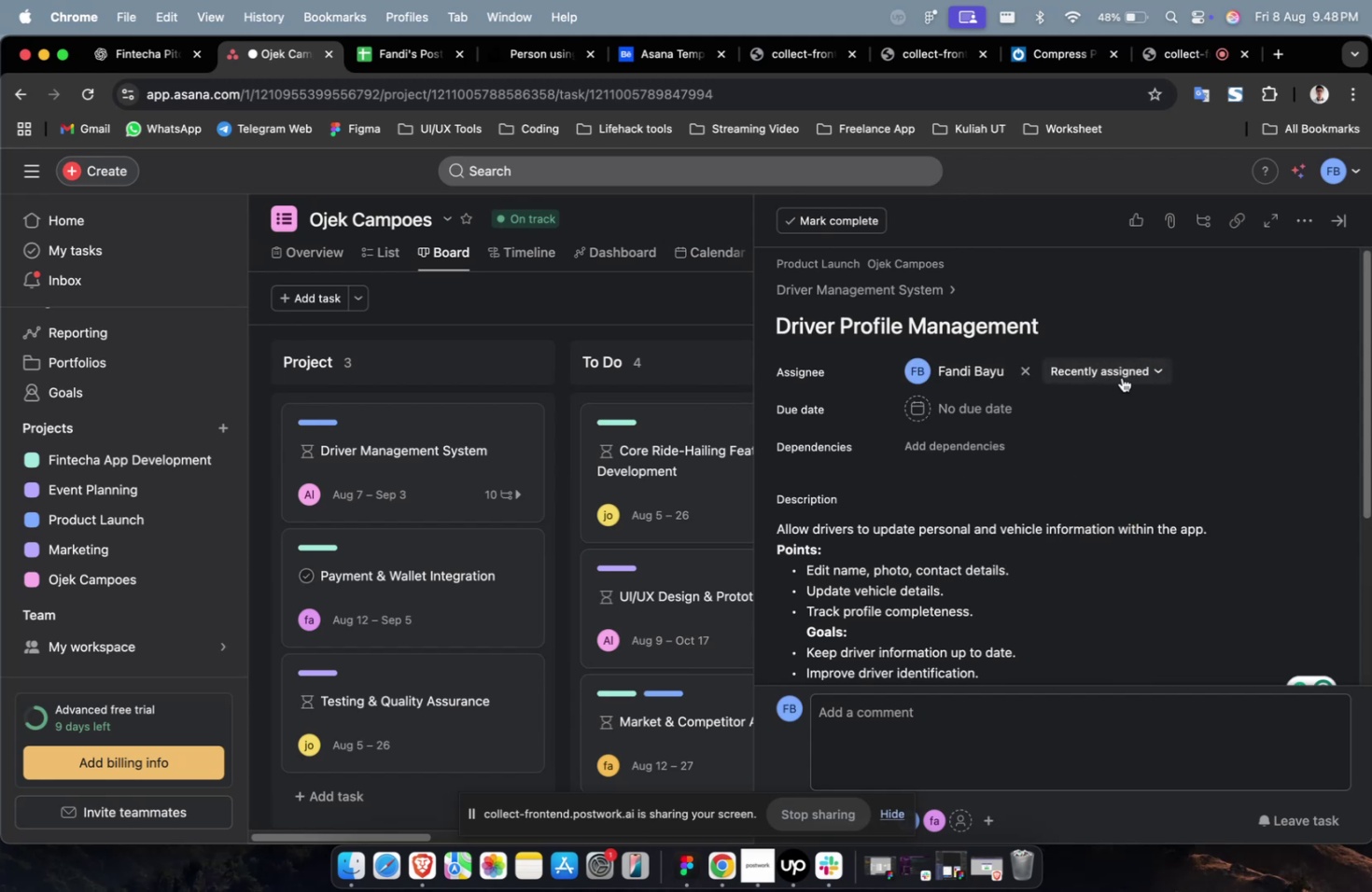 
triple_click([1121, 377])
 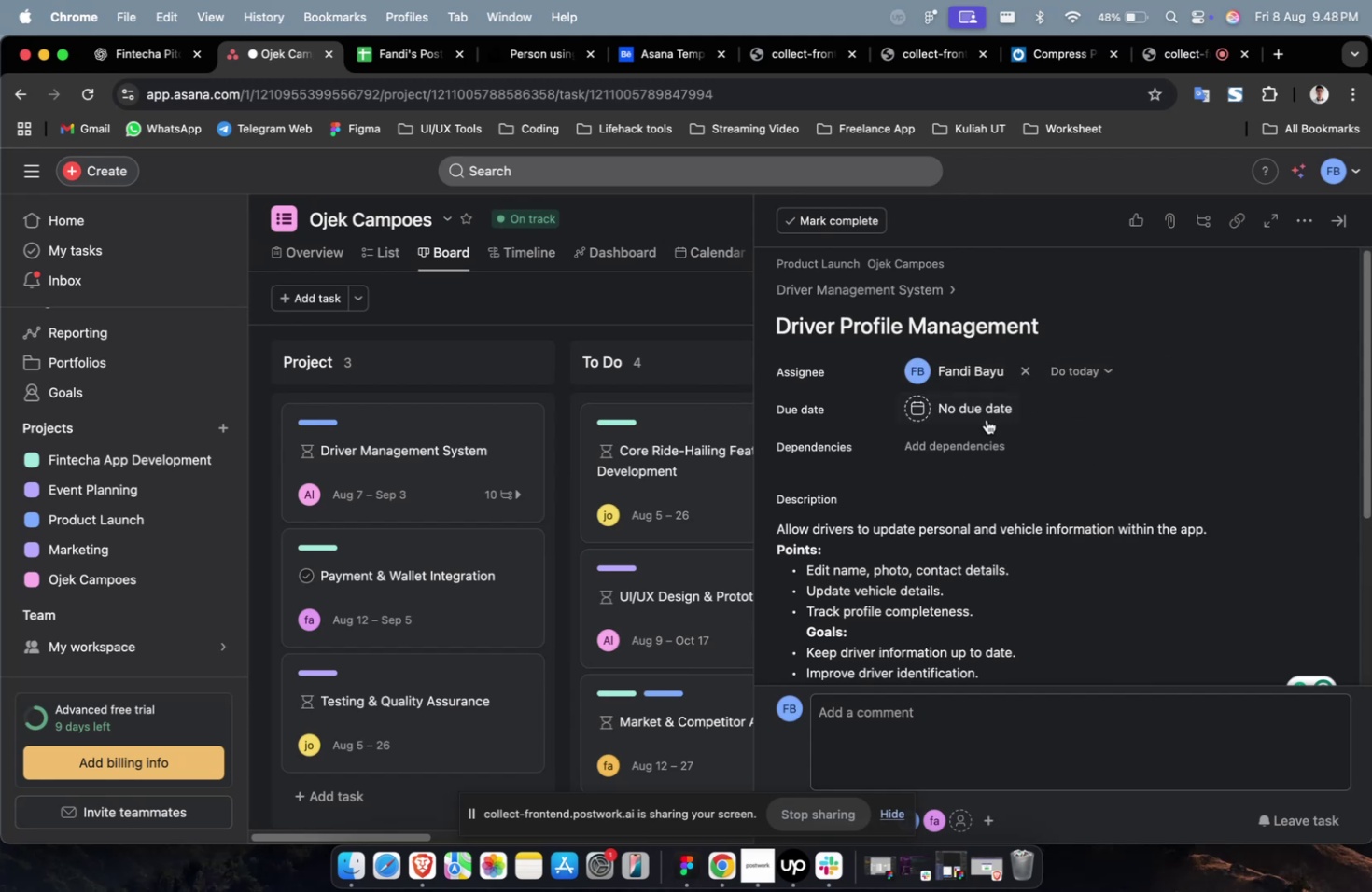 
double_click([977, 411])
 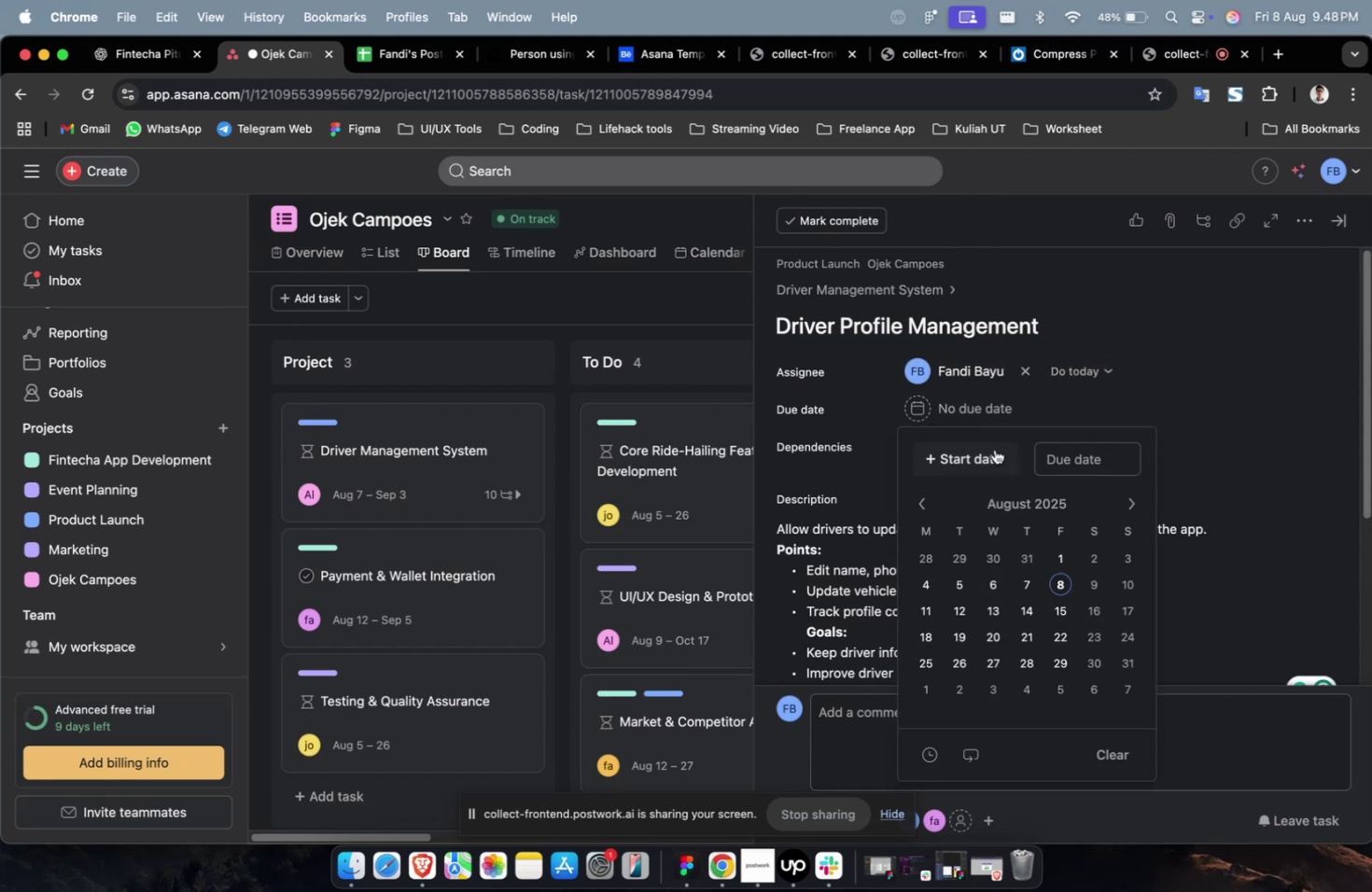 
triple_click([994, 449])
 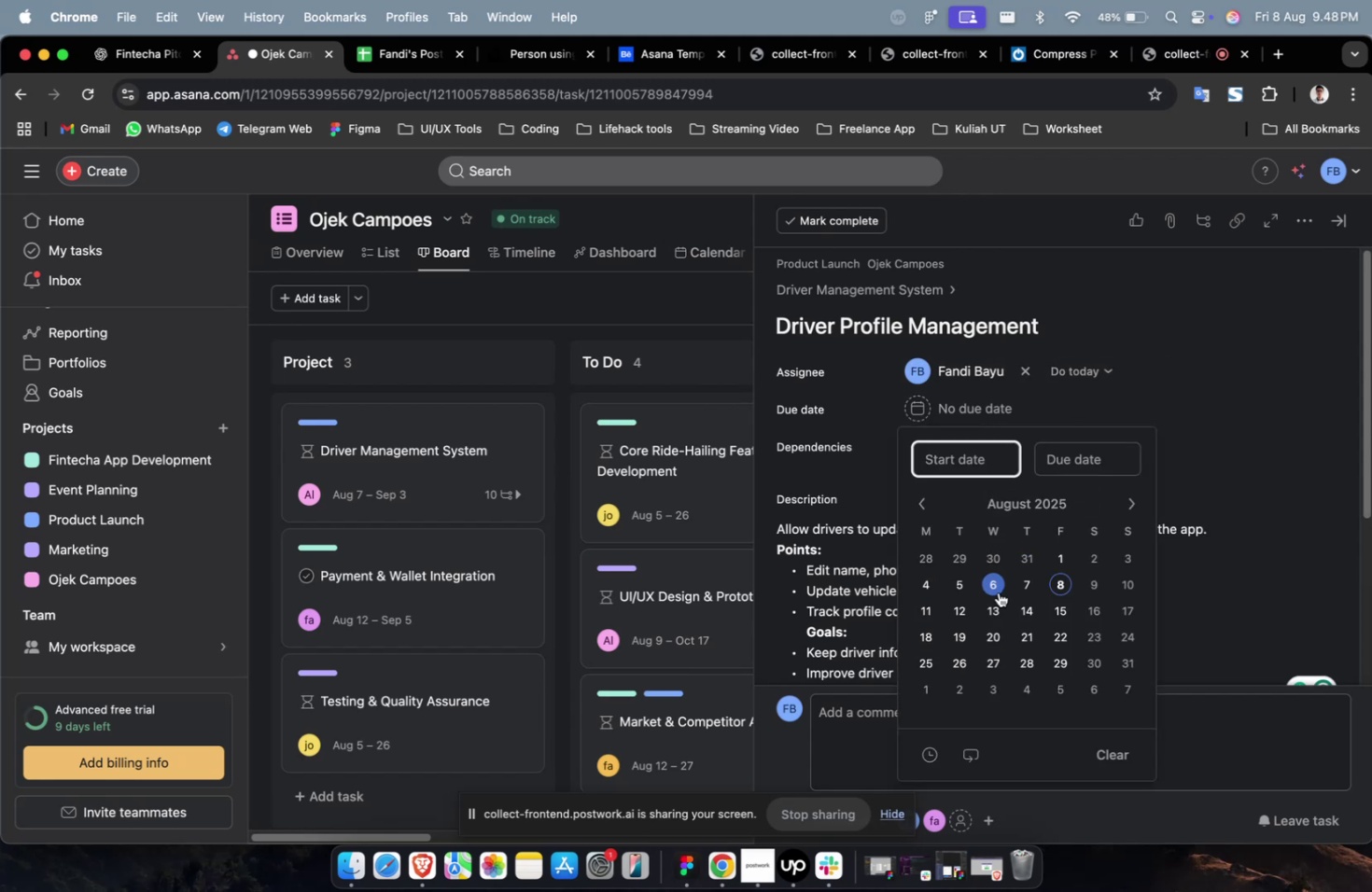 
left_click([998, 592])
 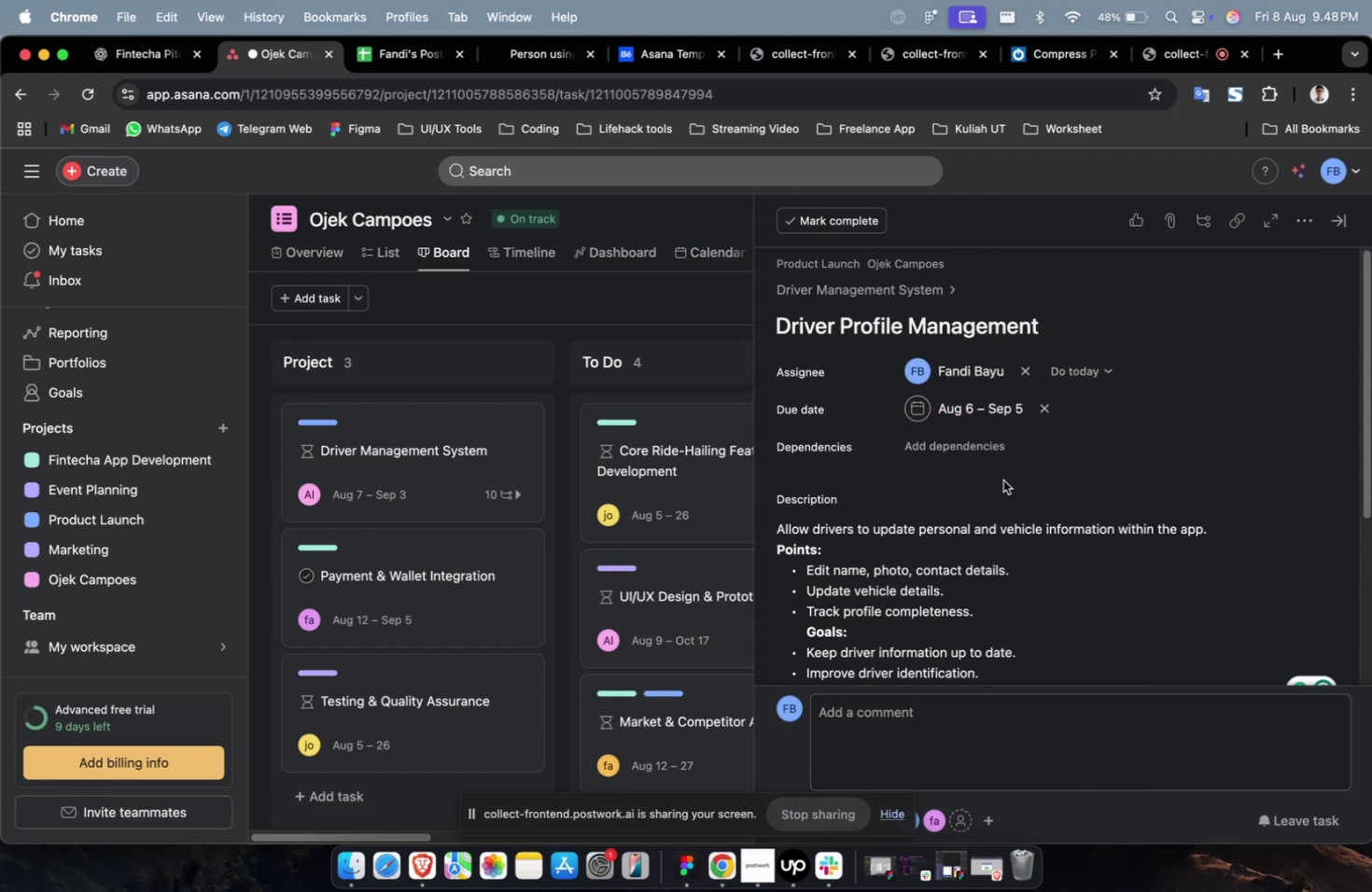 
triple_click([986, 452])
 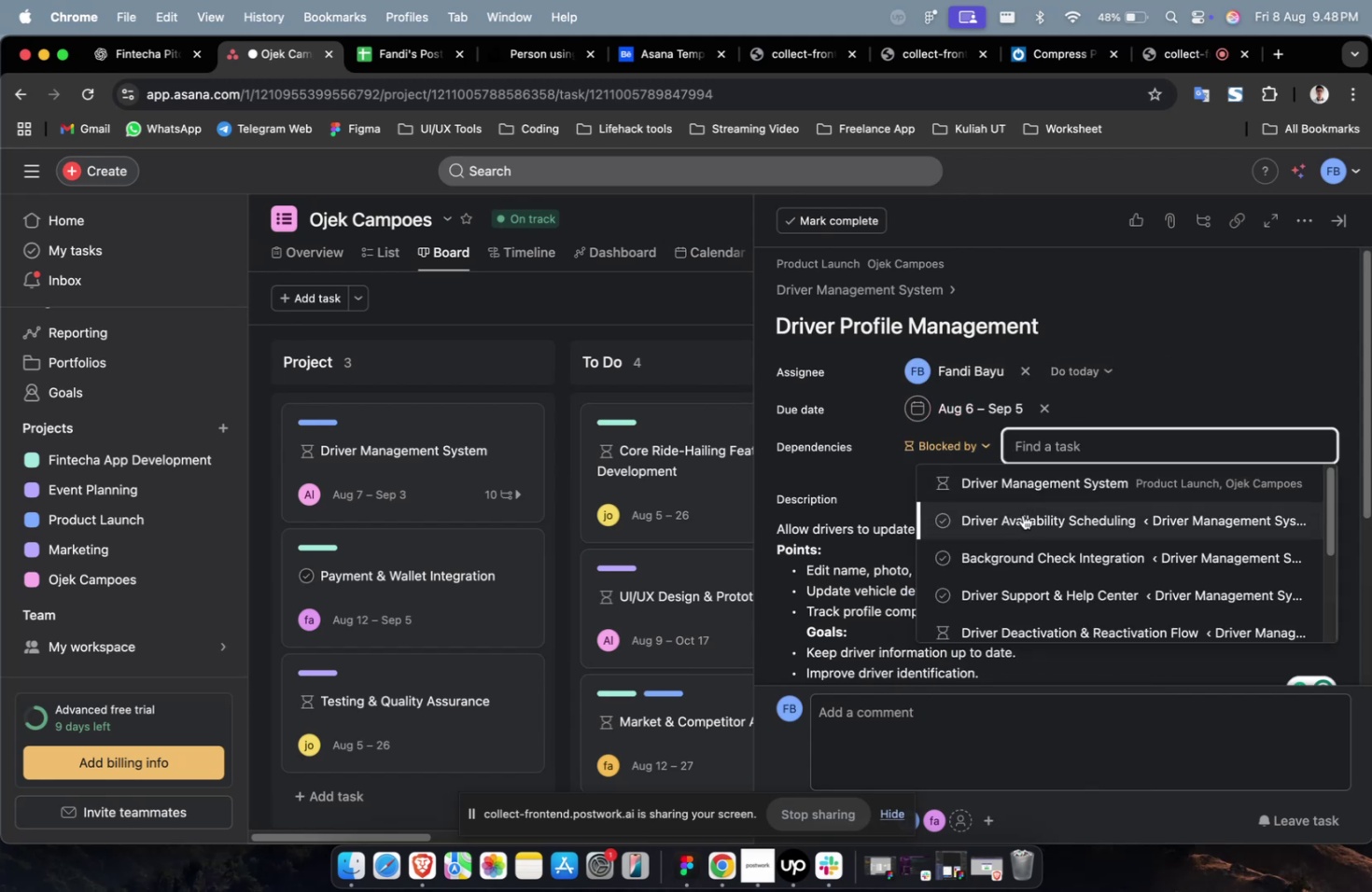 
left_click([1022, 514])
 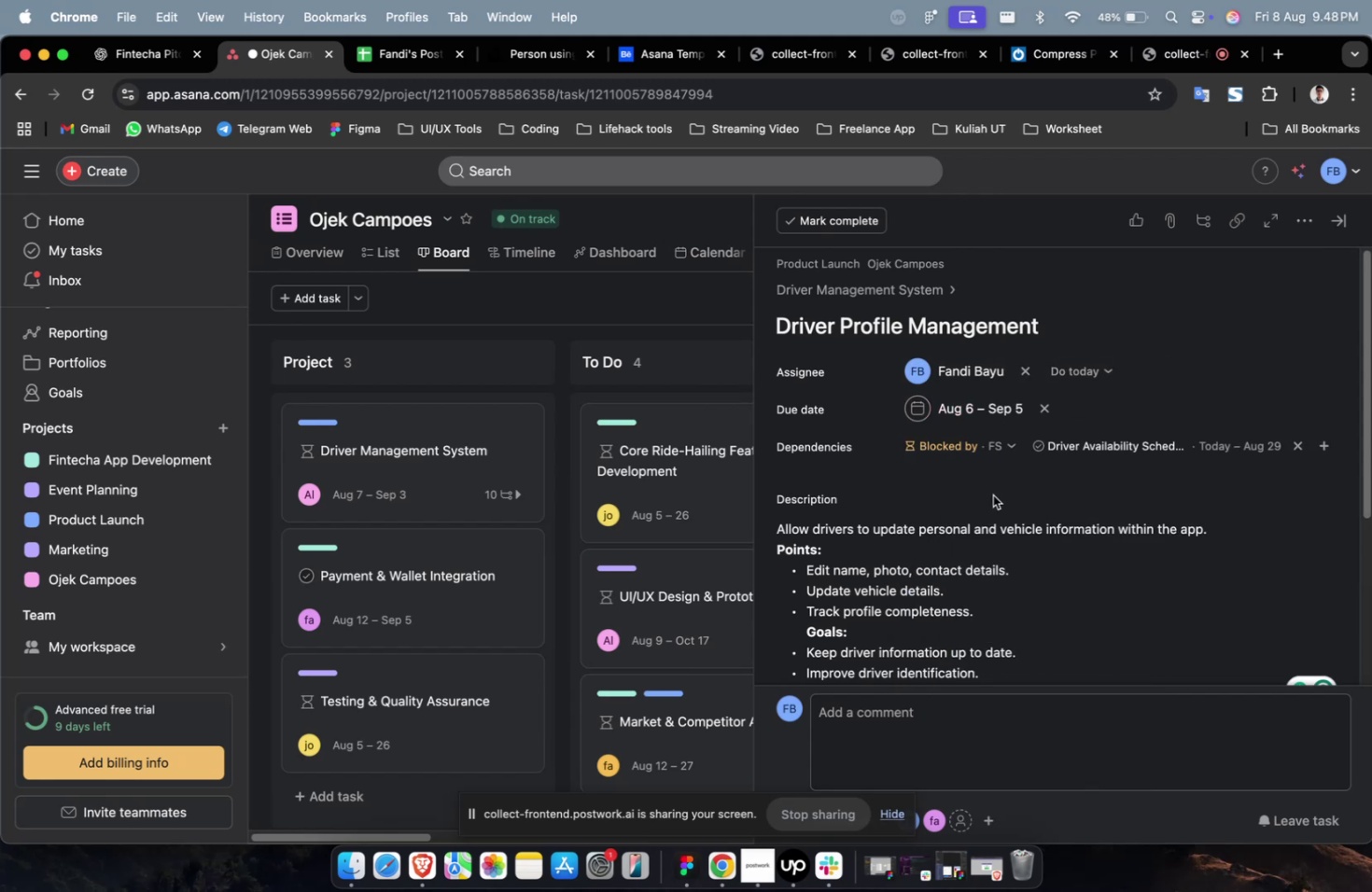 
scroll: coordinate [1072, 445], scroll_direction: down, amount: 23.0
 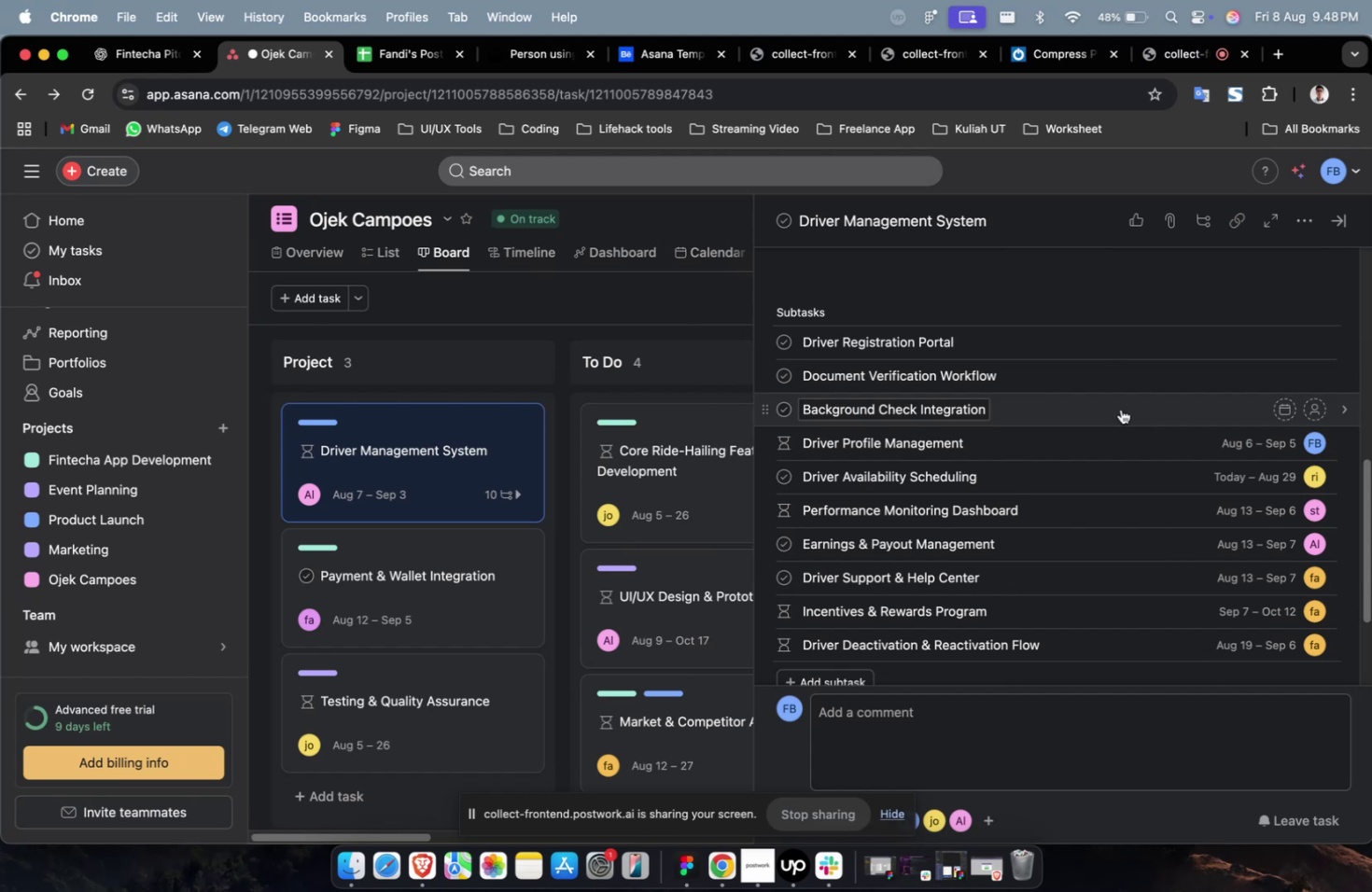 
left_click([1120, 409])
 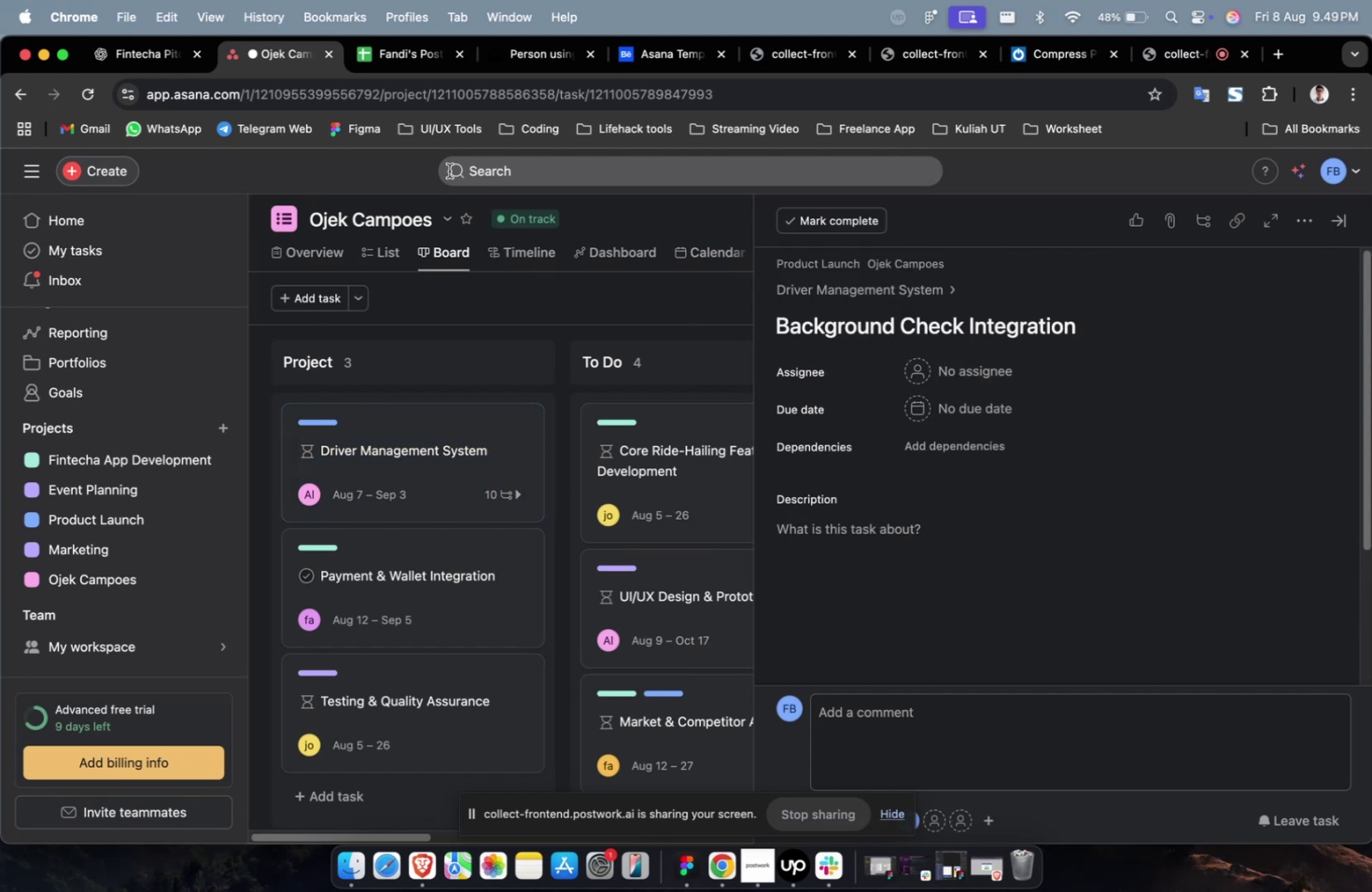 
wait(11.35)
 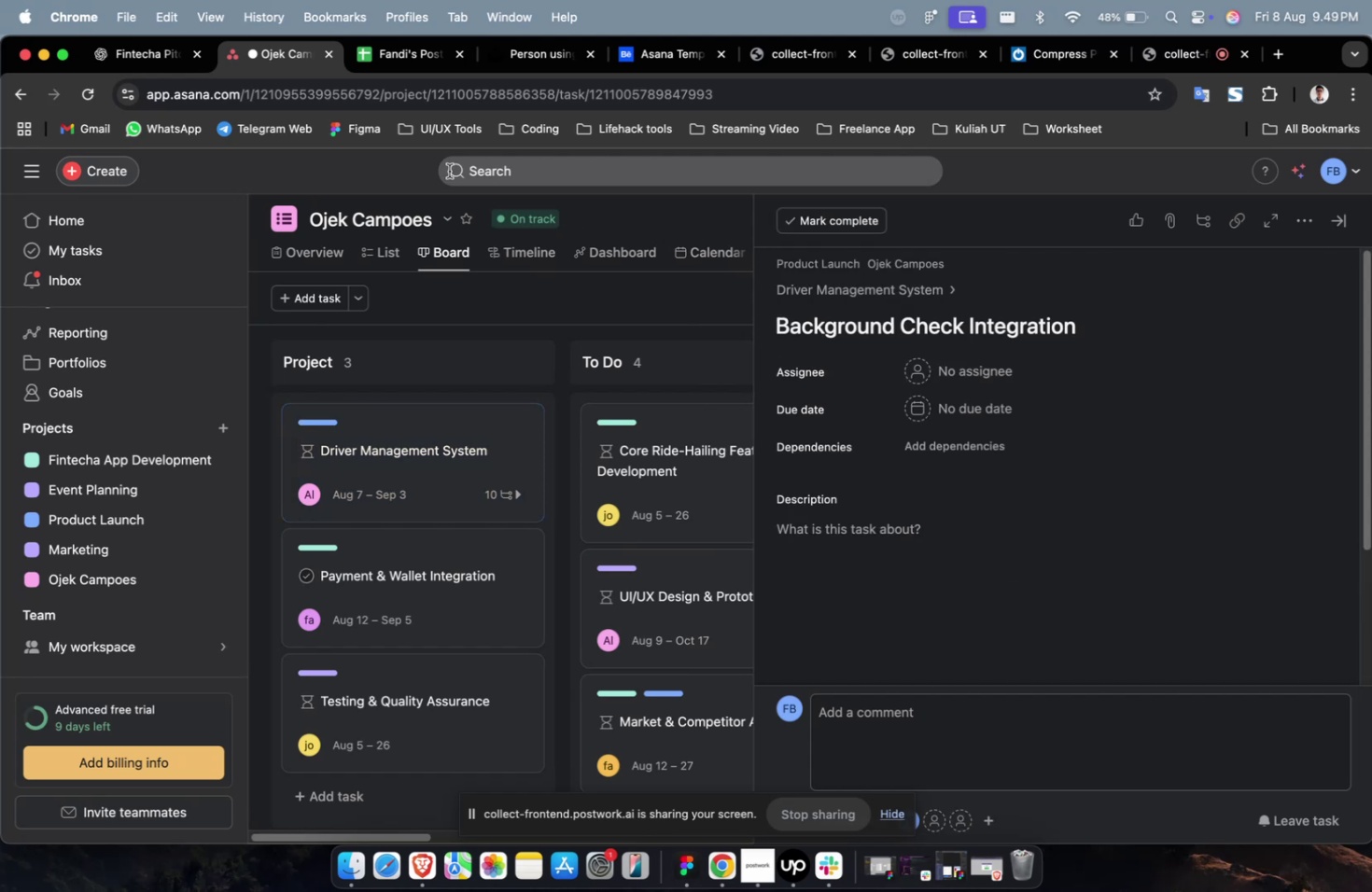 
left_click([972, 370])
 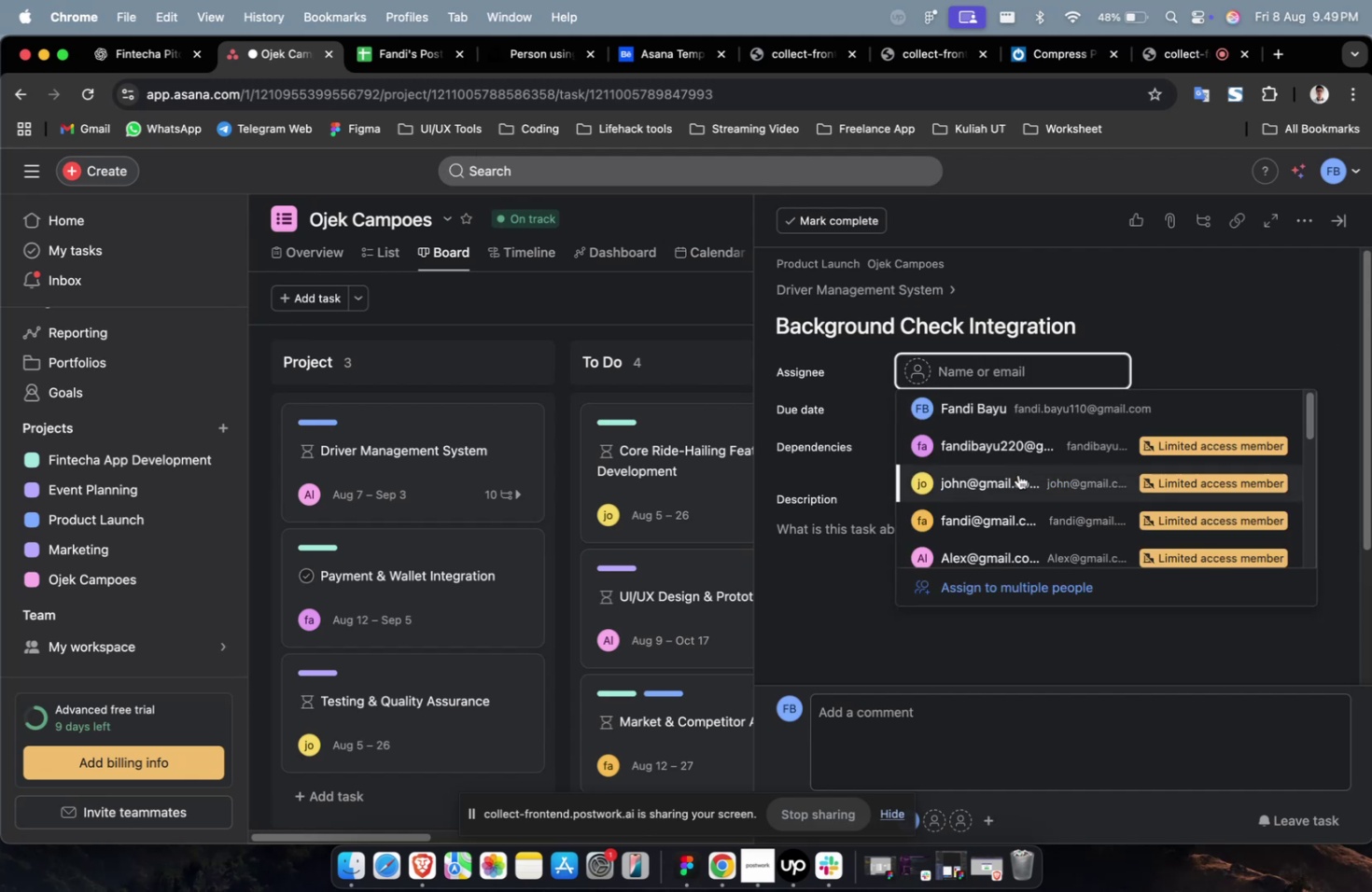 
left_click([1014, 474])
 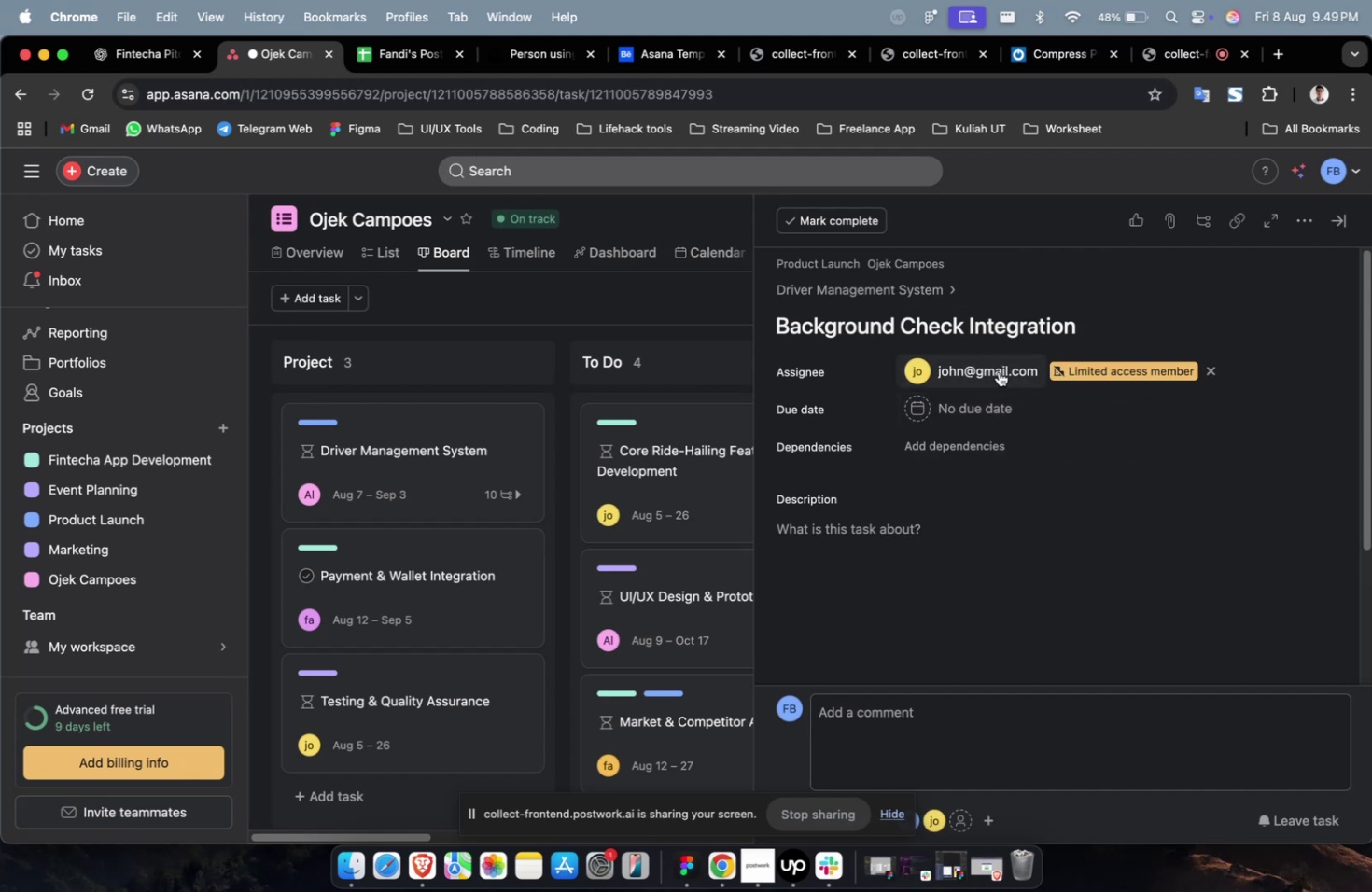 
double_click([998, 371])
 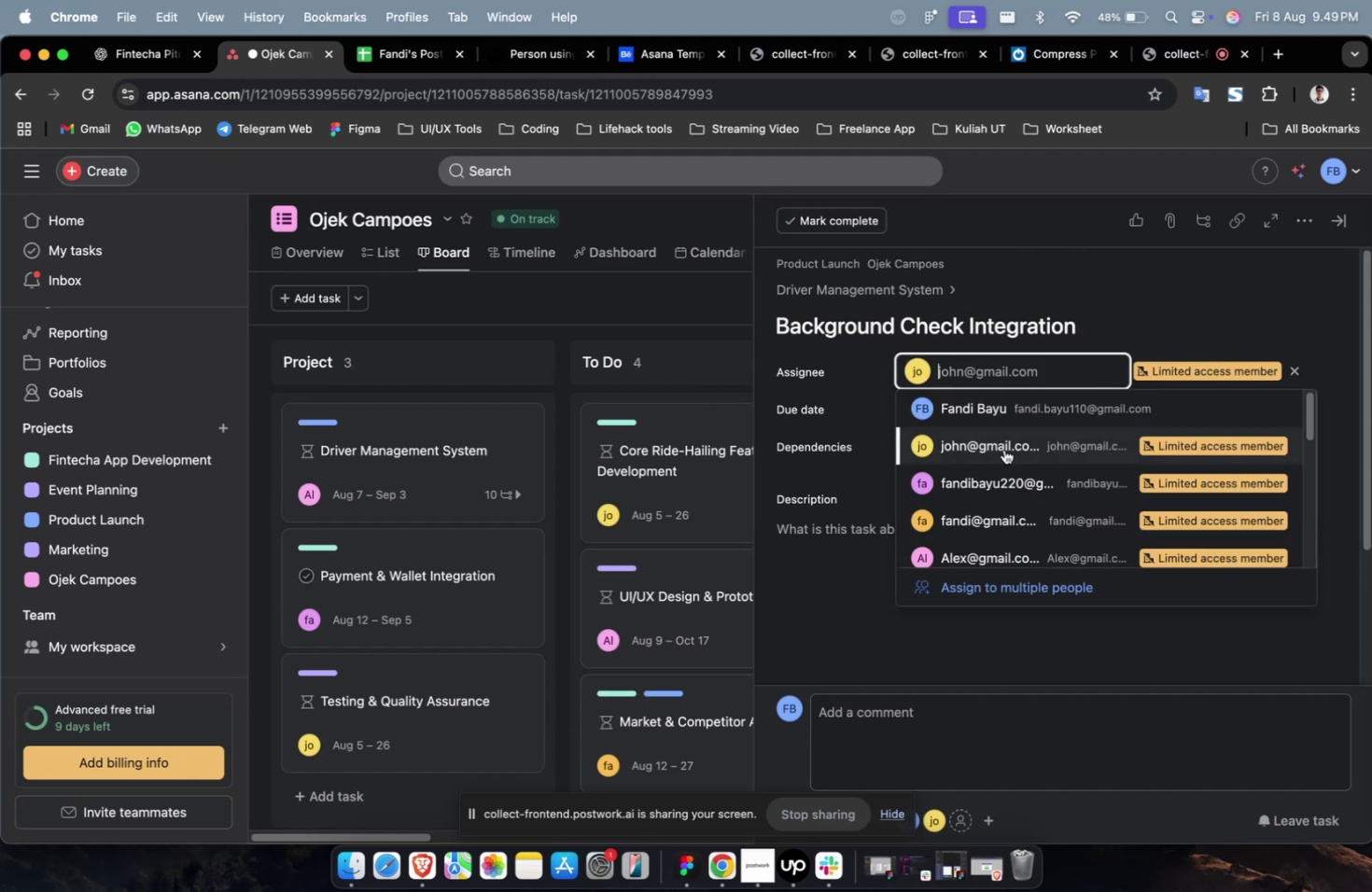 
scroll: coordinate [1003, 450], scroll_direction: down, amount: 9.0
 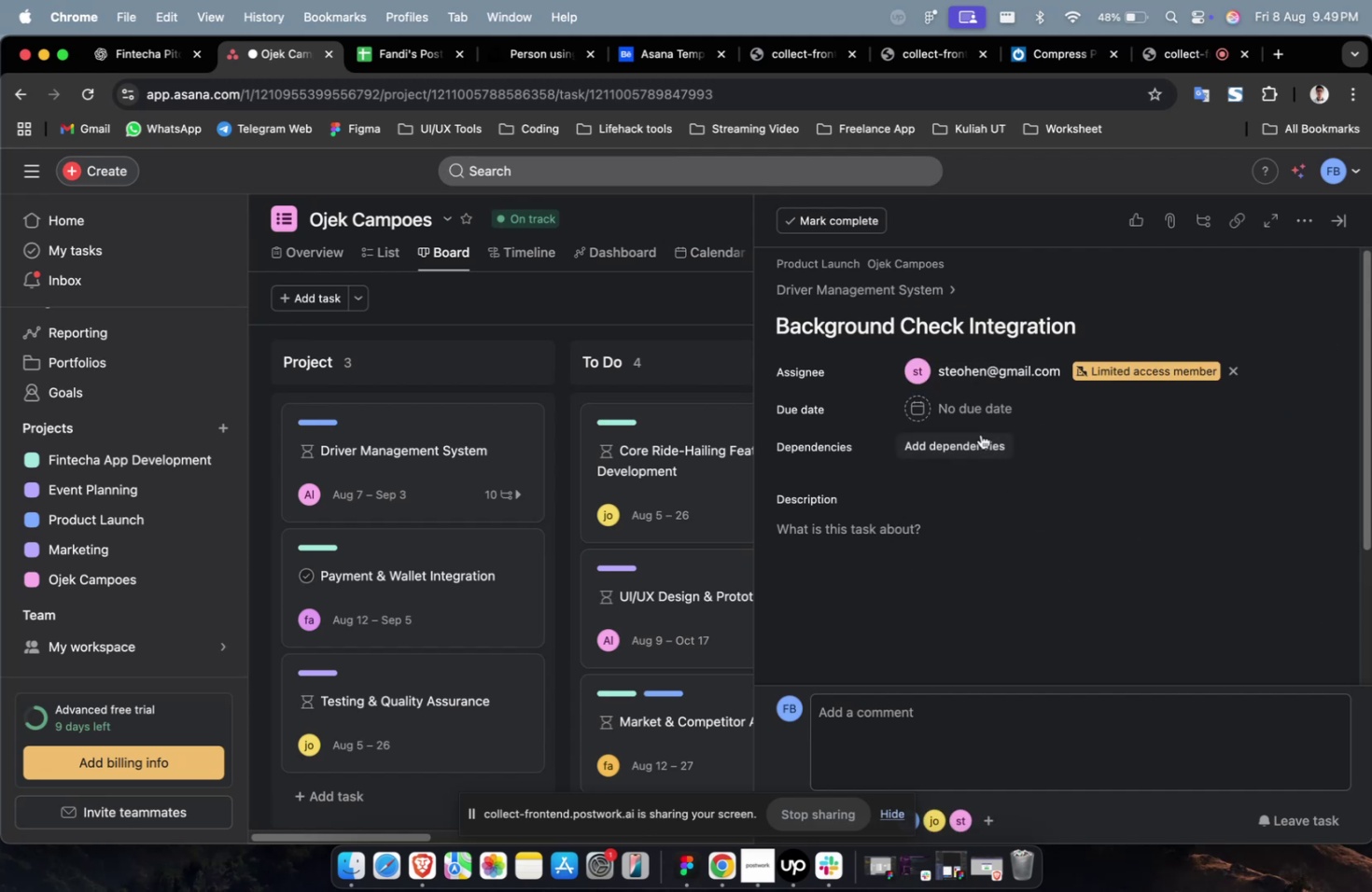 
double_click([978, 432])
 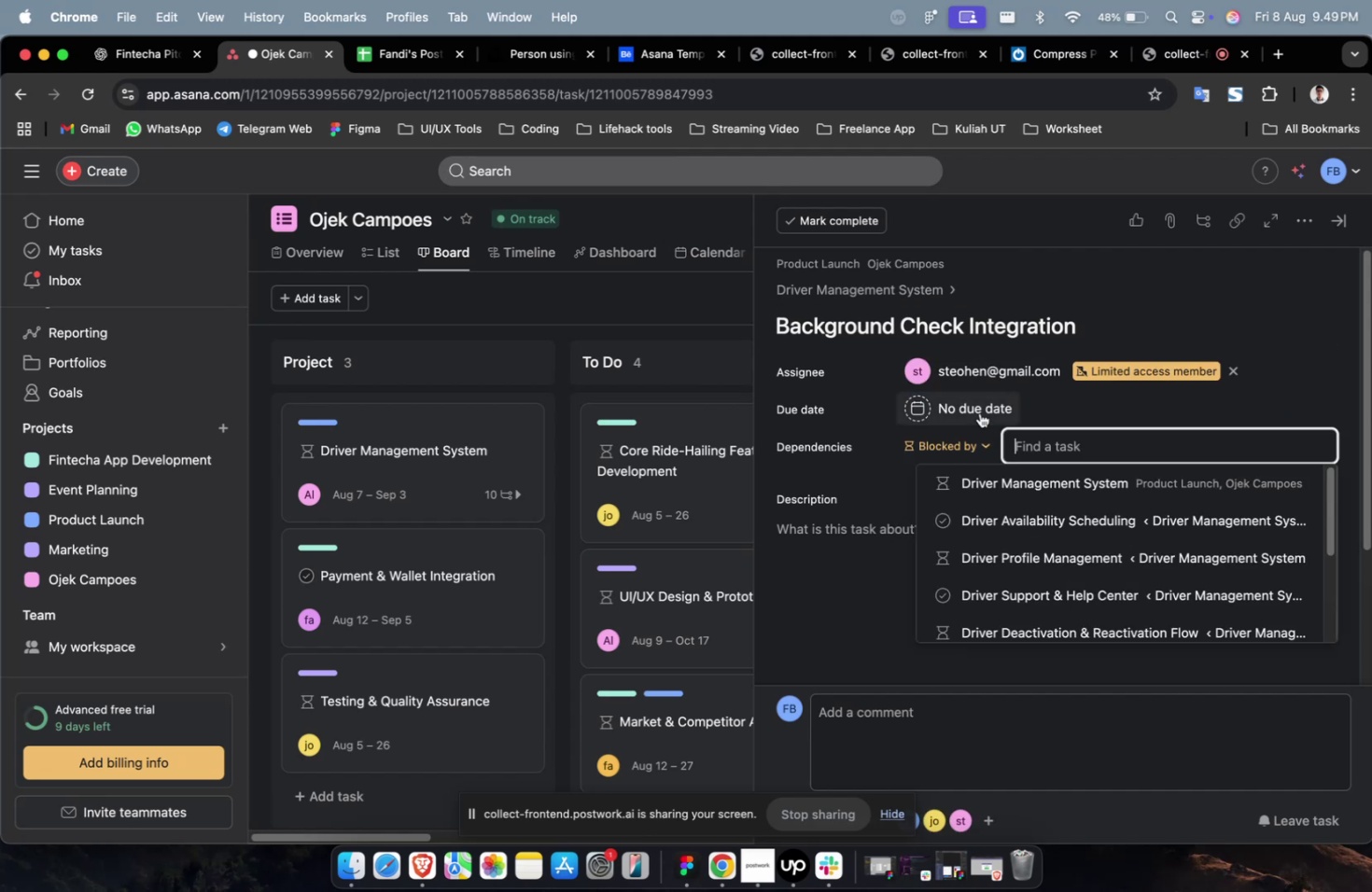 
triple_click([979, 412])
 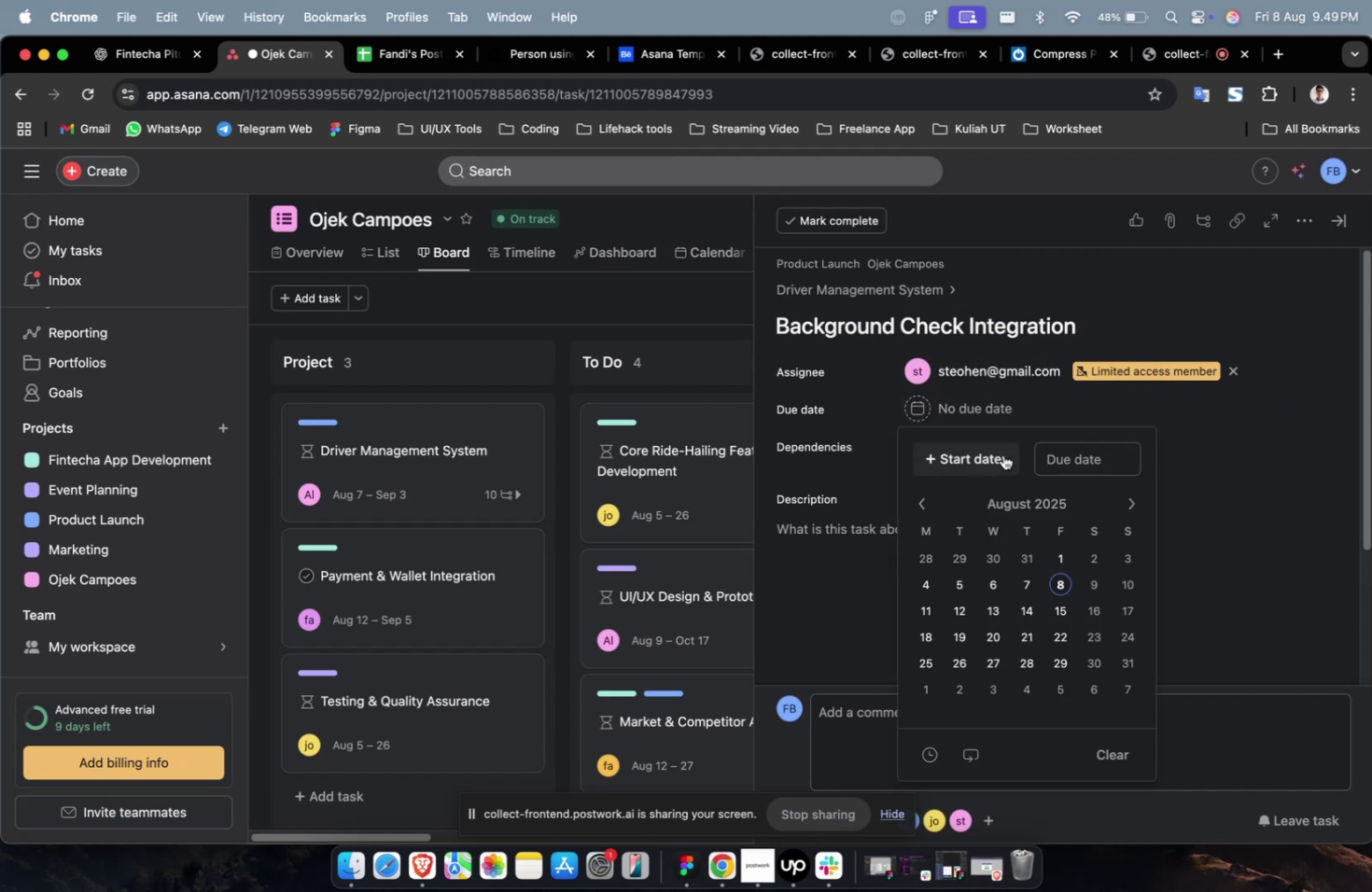 
triple_click([1002, 454])
 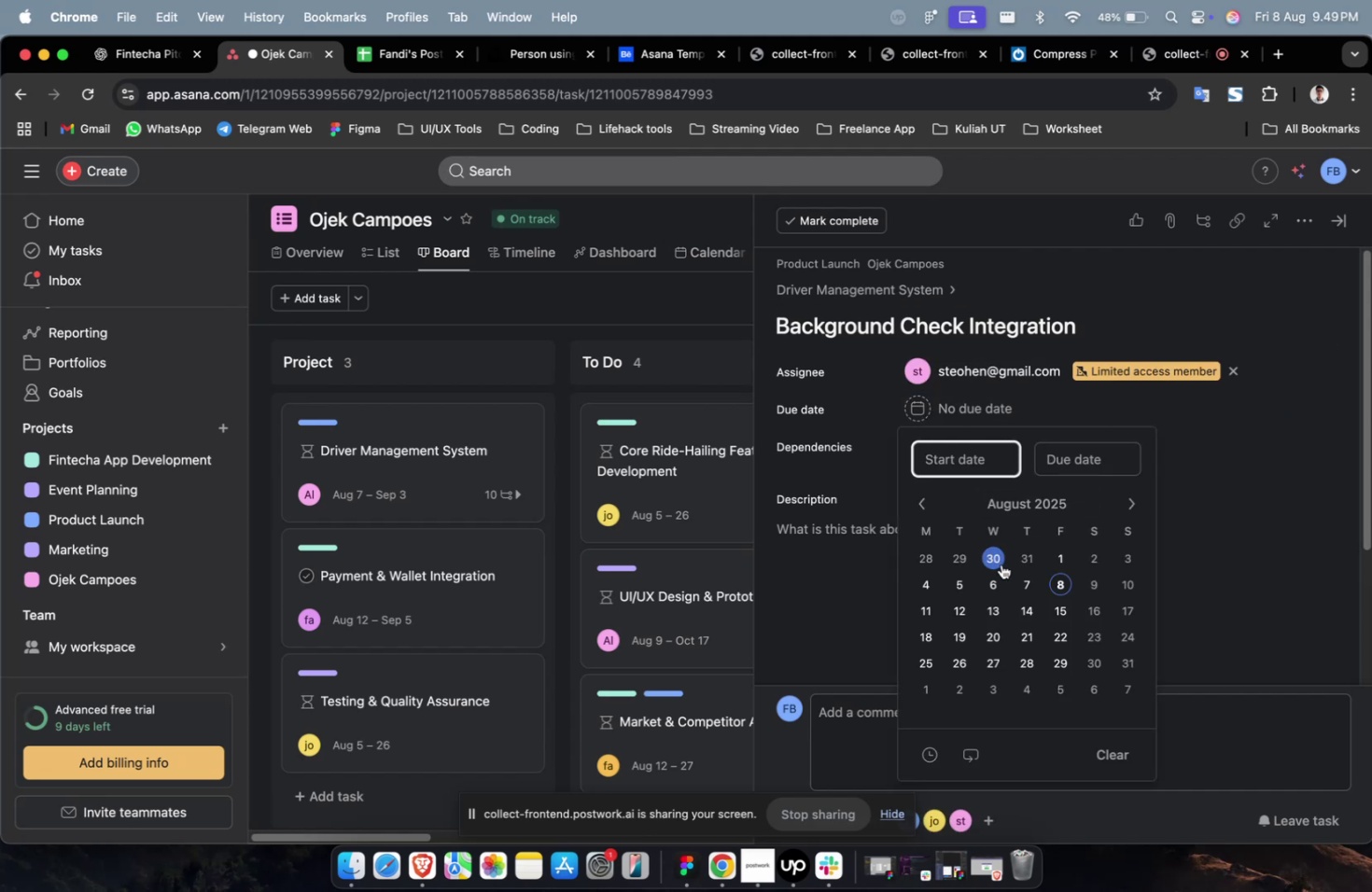 
triple_click([1001, 564])
 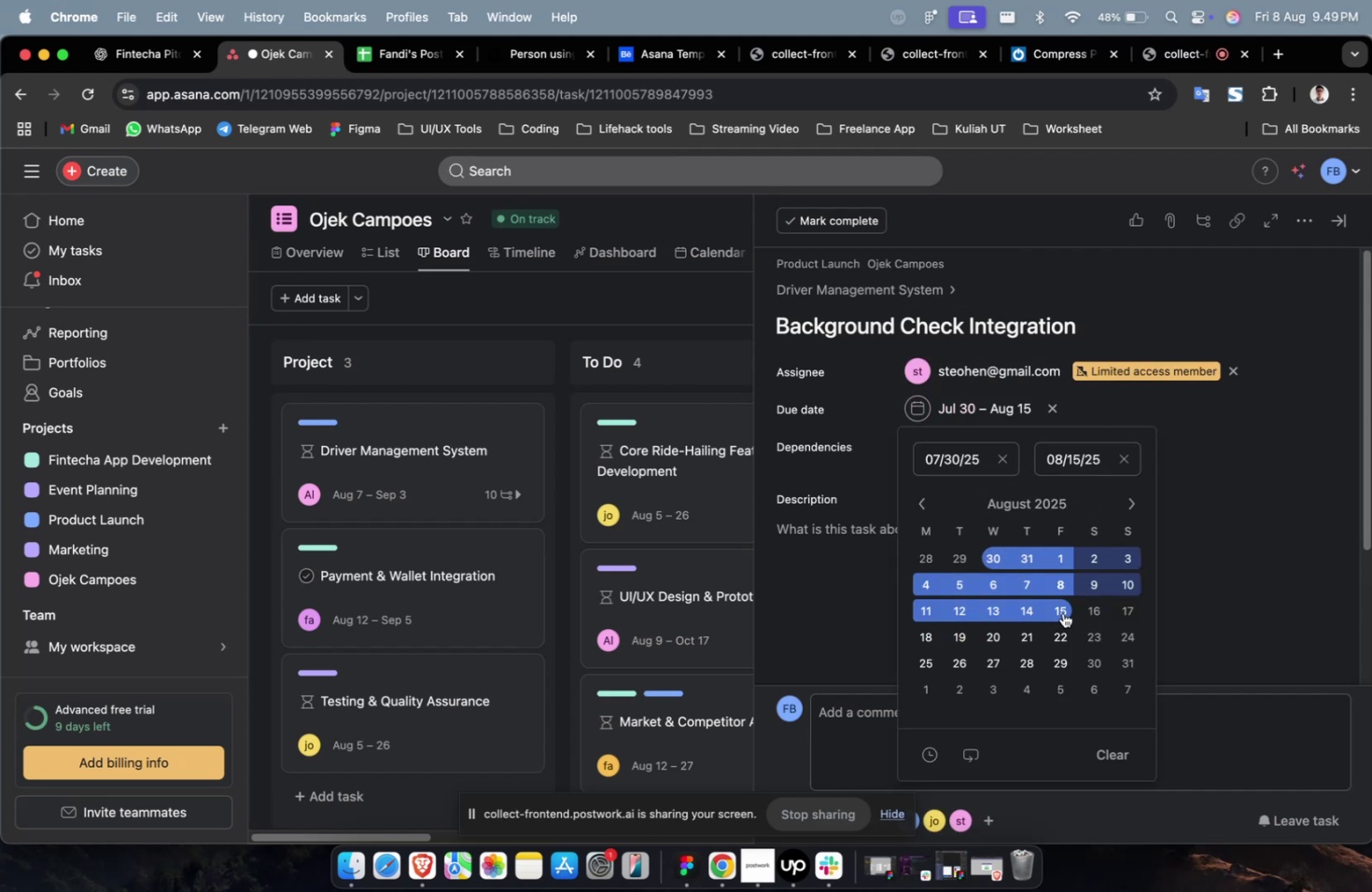 
double_click([1200, 438])
 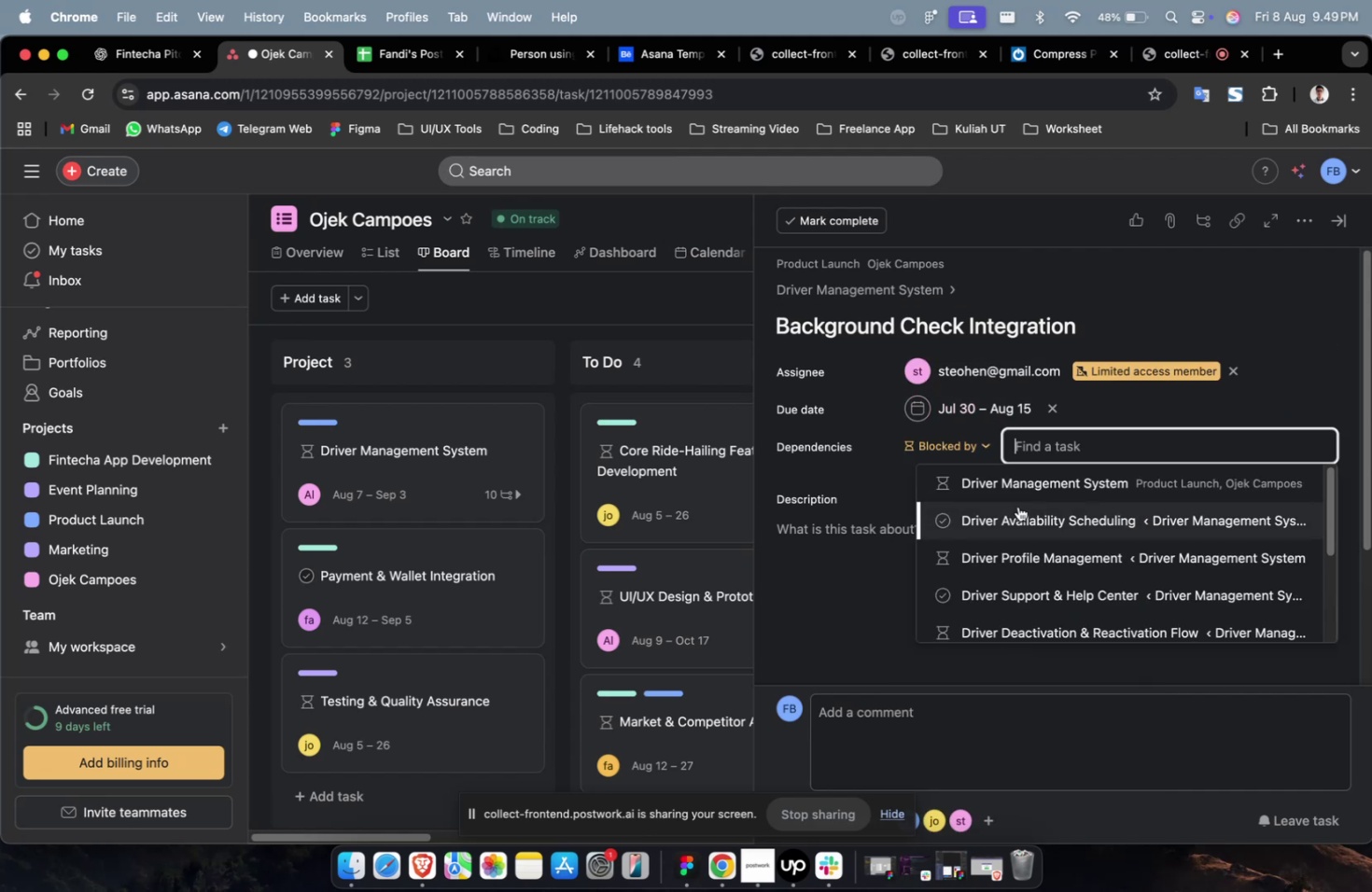 
triple_click([1017, 506])
 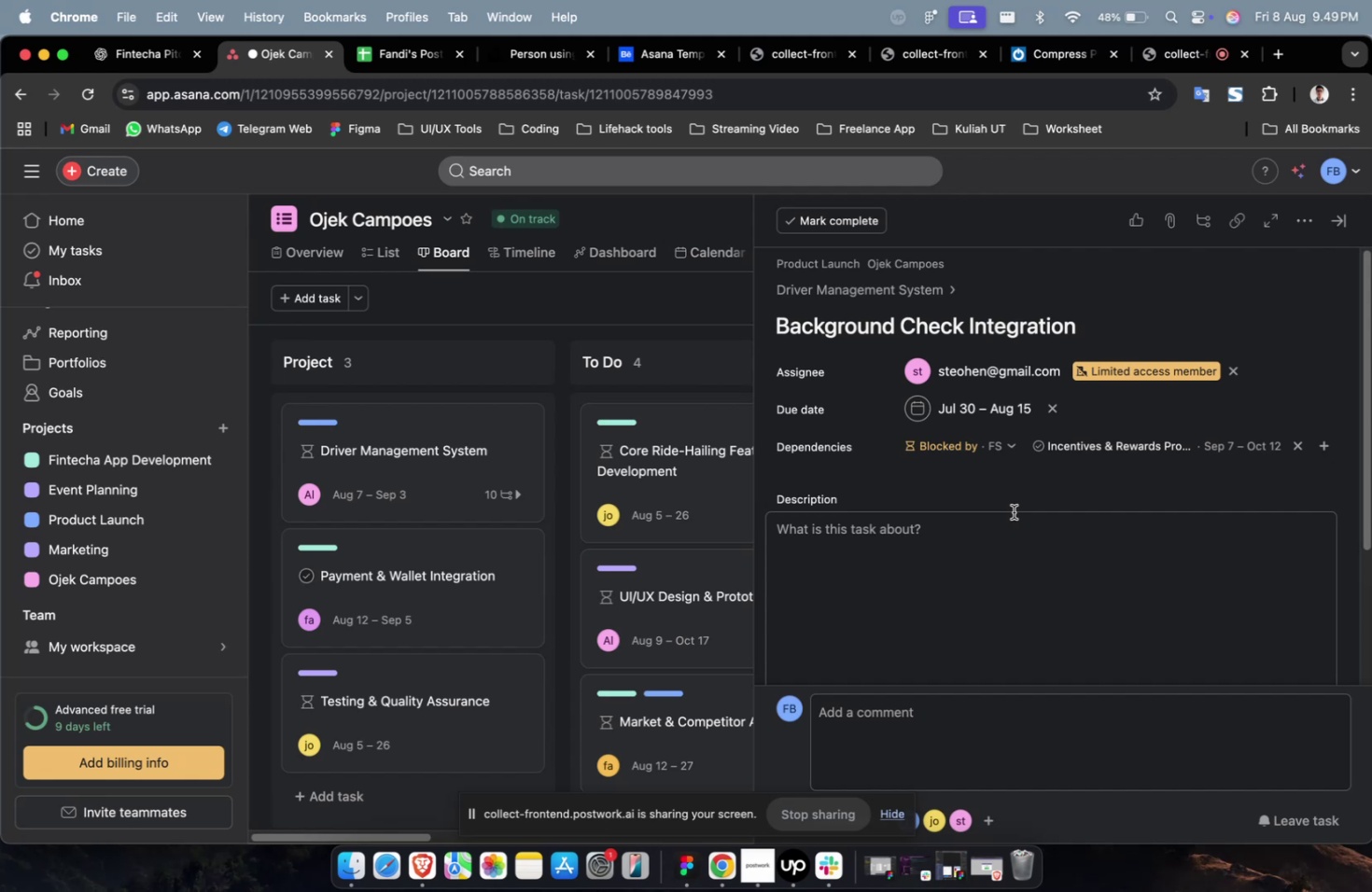 
wait(51.06)
 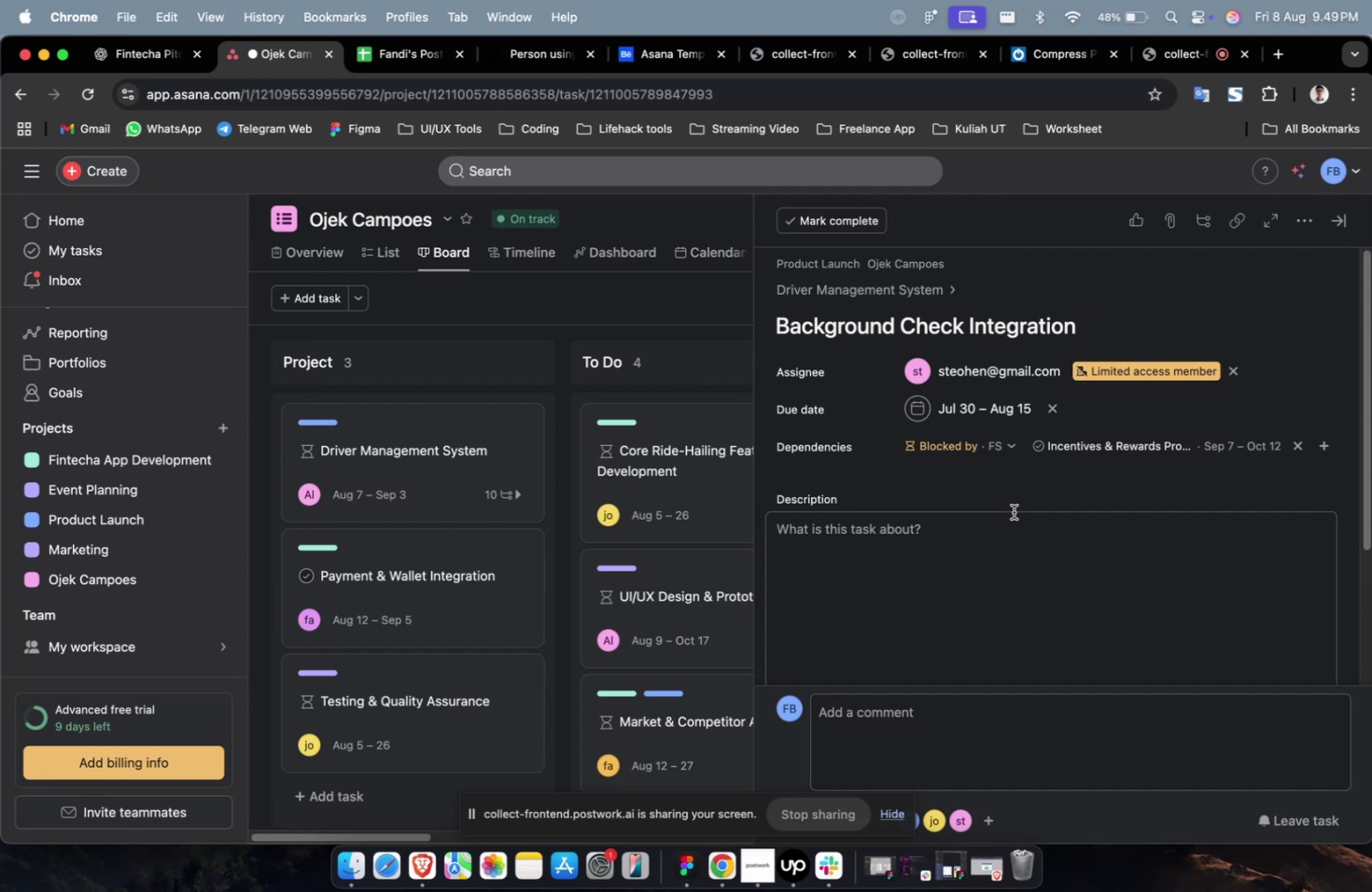 
scroll: coordinate [1012, 511], scroll_direction: up, amount: 1.0
 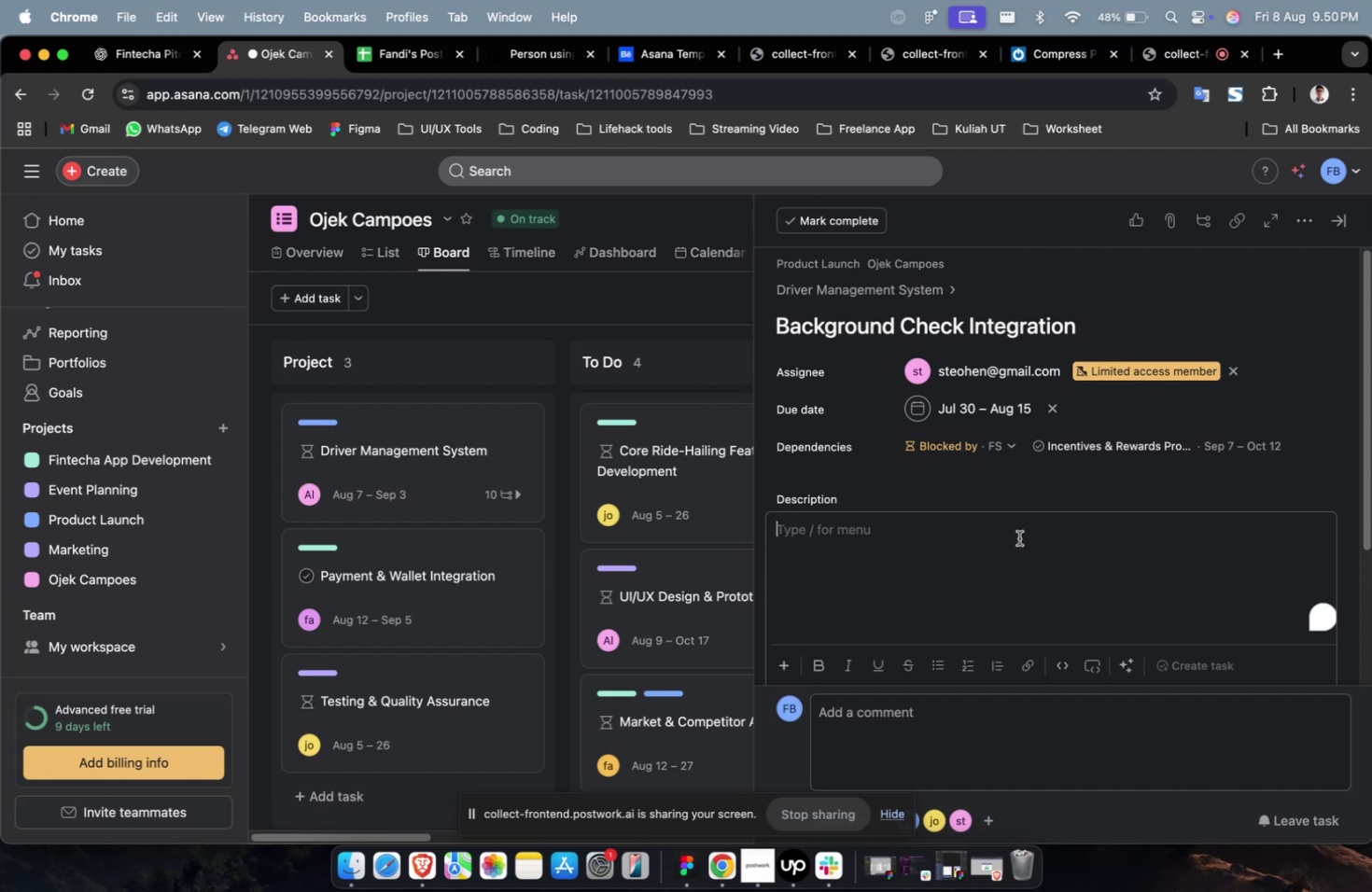 
key(Meta+V)
 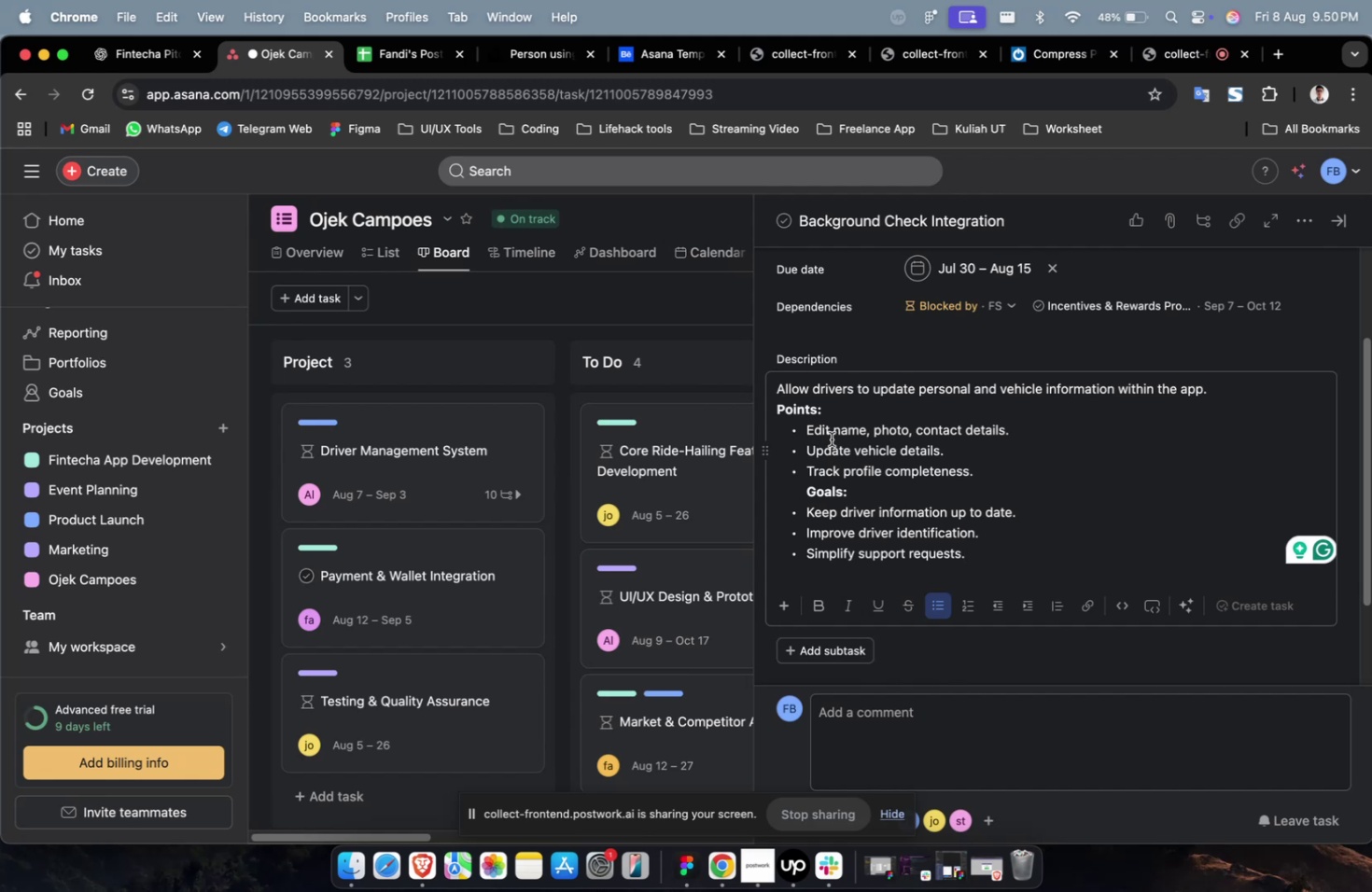 
wait(29.71)
 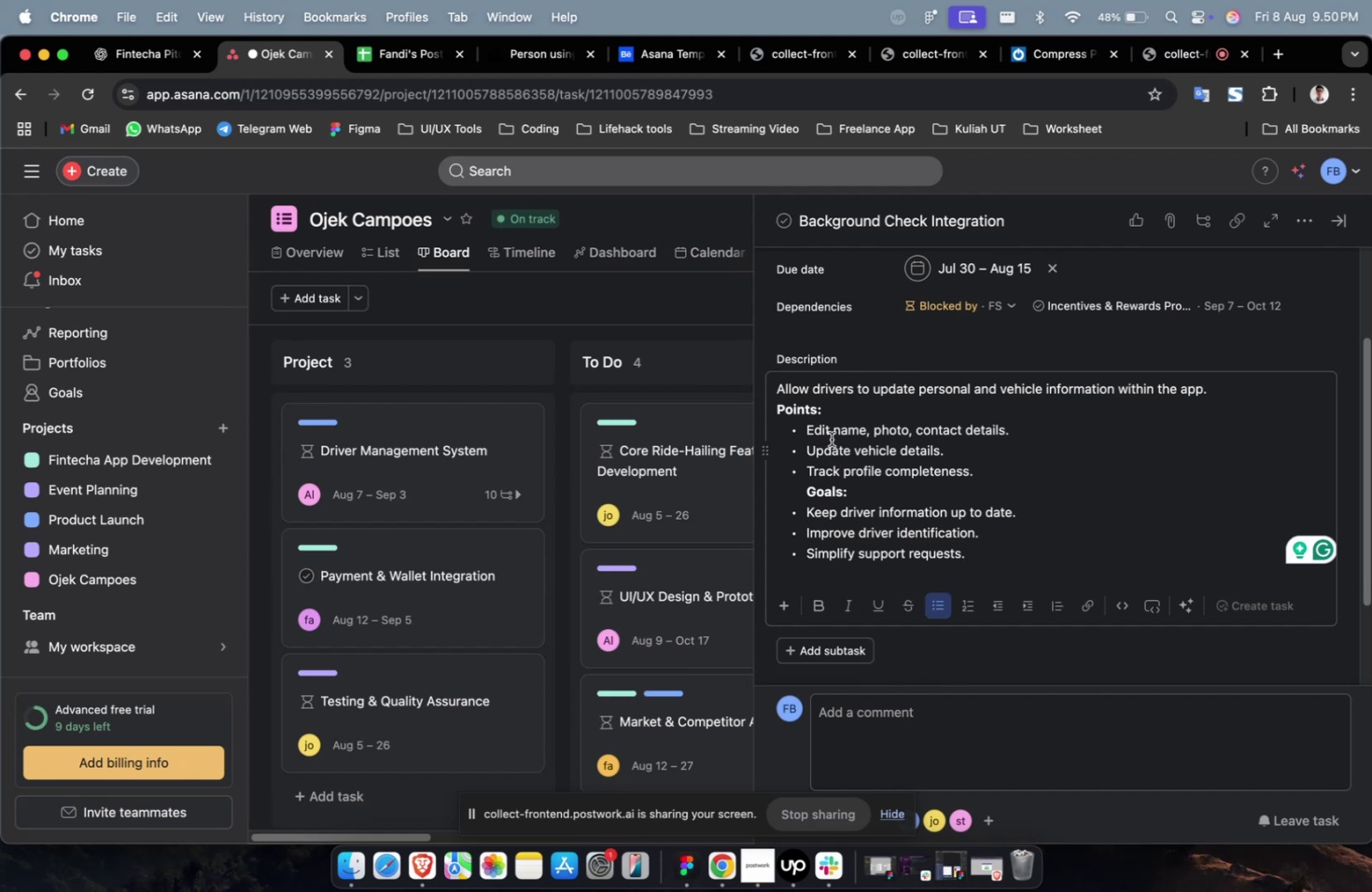 
scroll: coordinate [829, 439], scroll_direction: down, amount: 2.0
 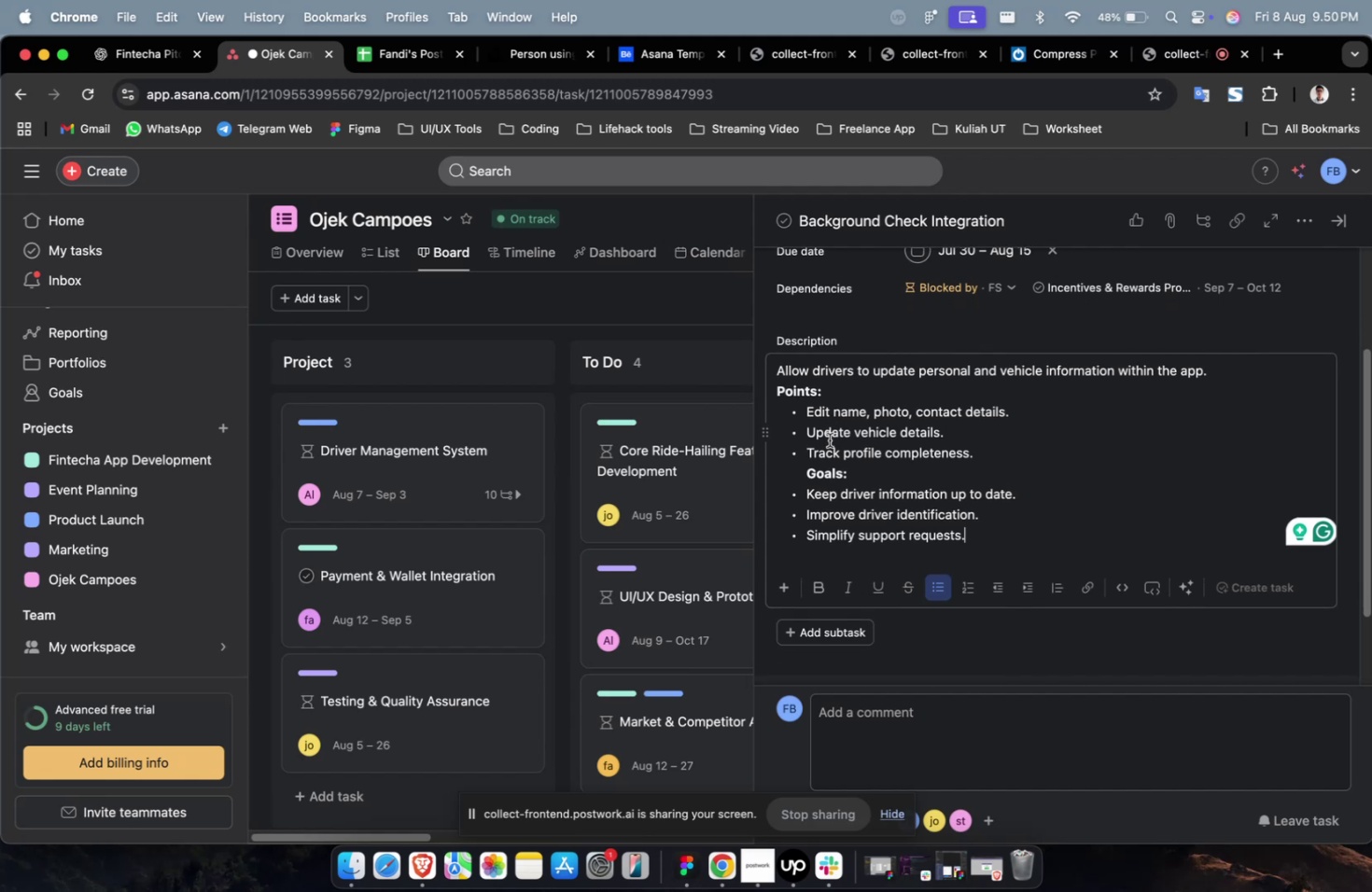 
scroll: coordinate [948, 512], scroll_direction: up, amount: 5.0
 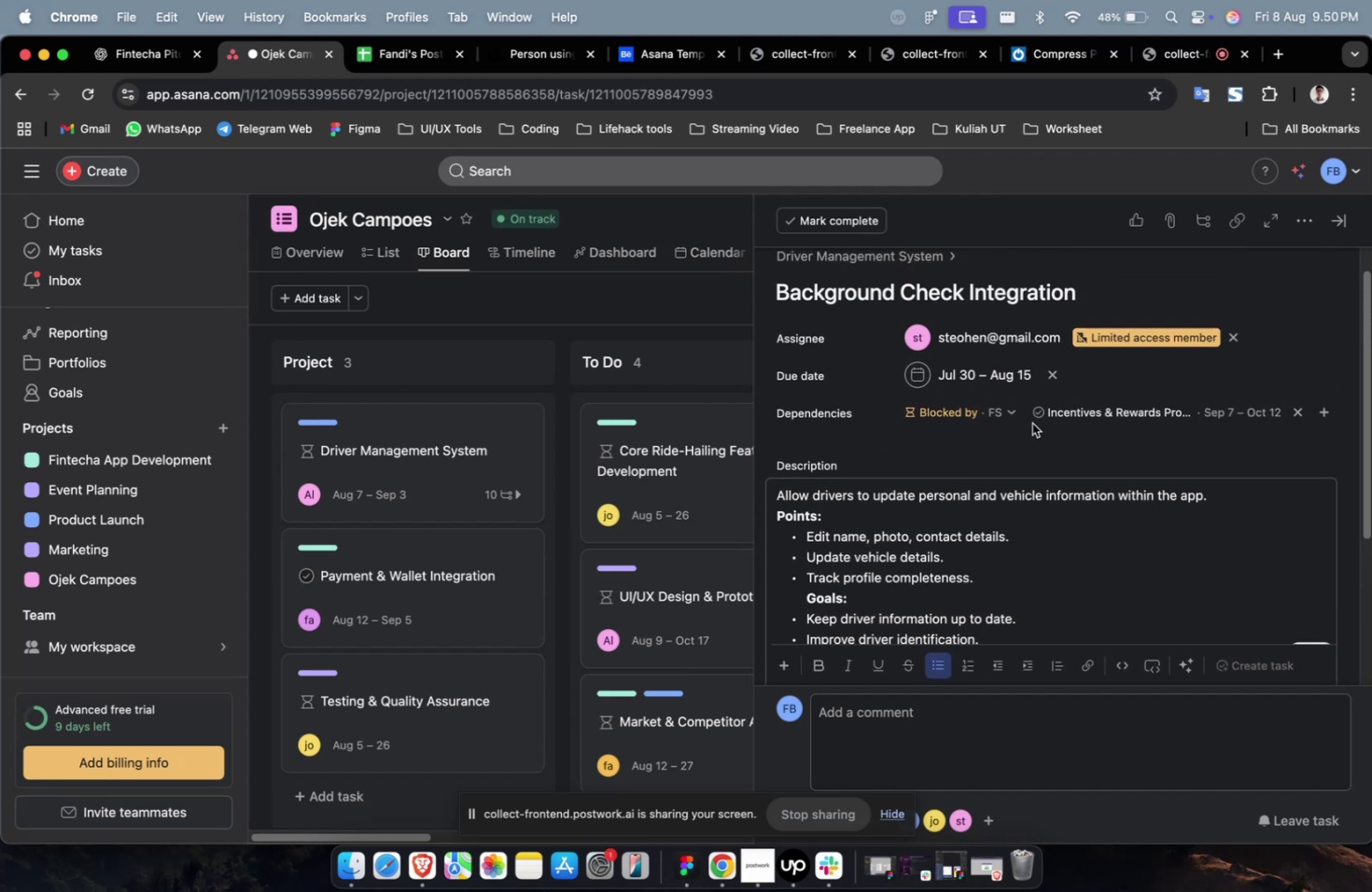 
scroll: coordinate [1031, 423], scroll_direction: down, amount: 14.0
 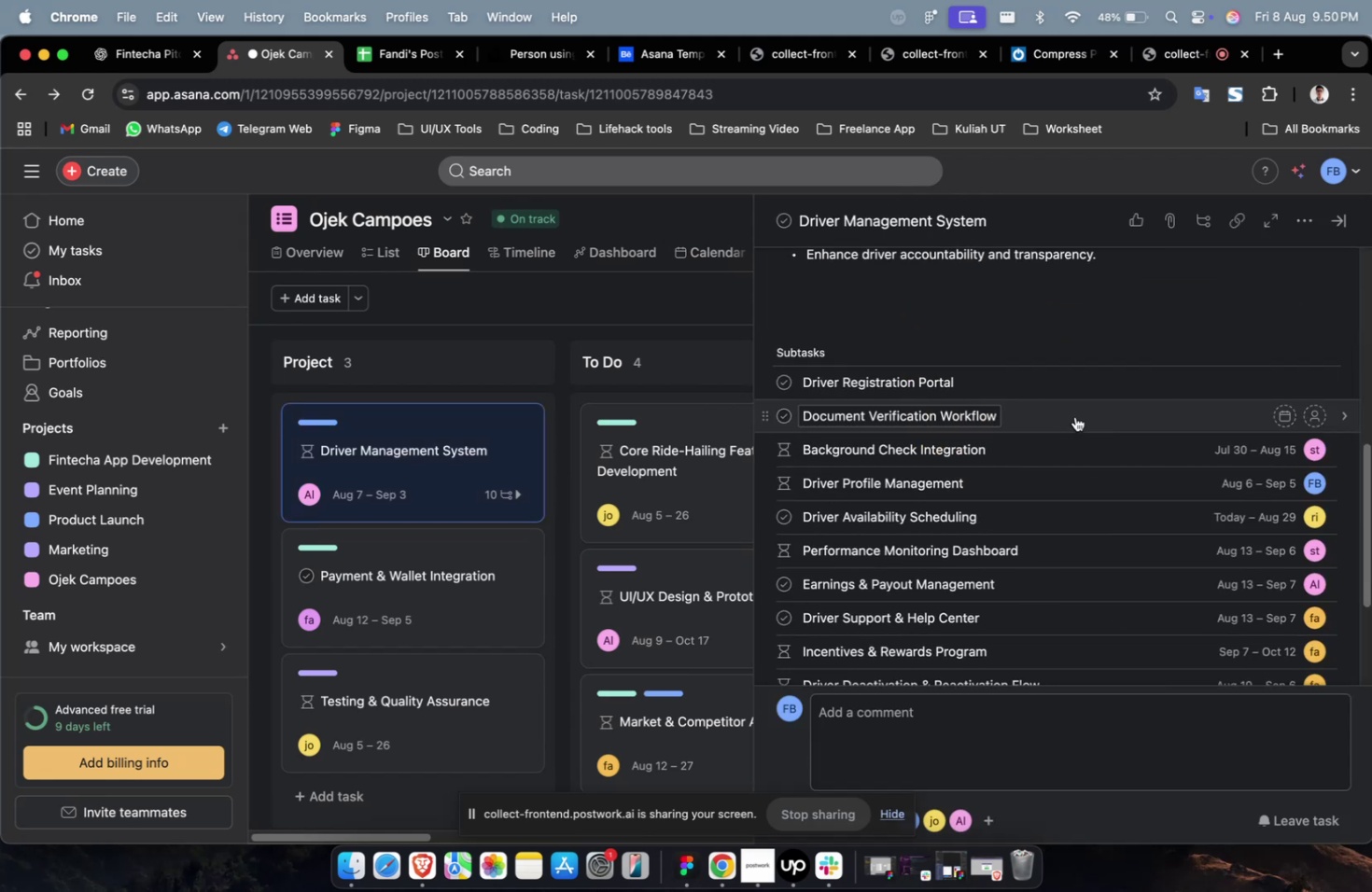 
left_click([1074, 415])
 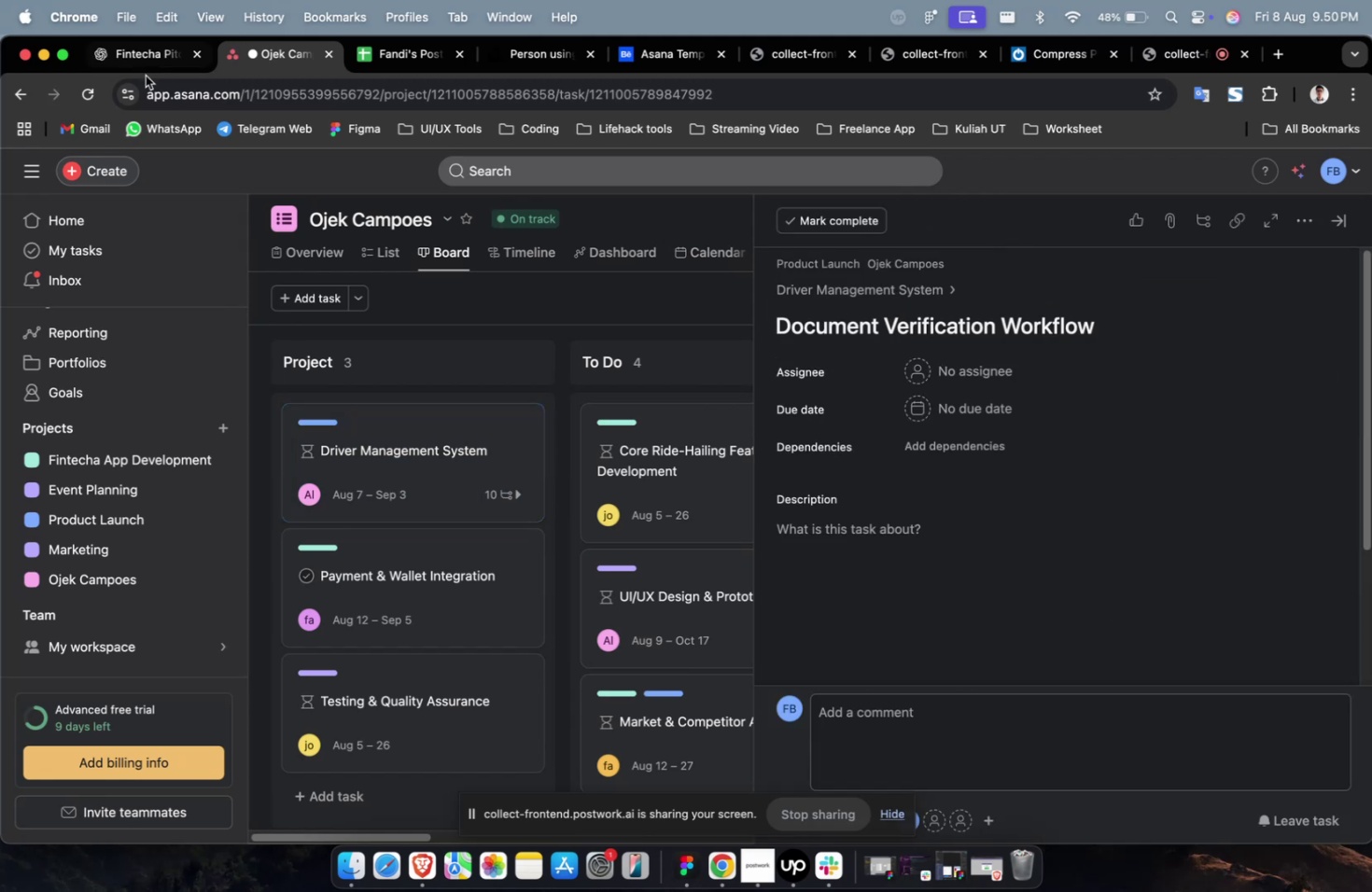 
double_click([146, 76])
 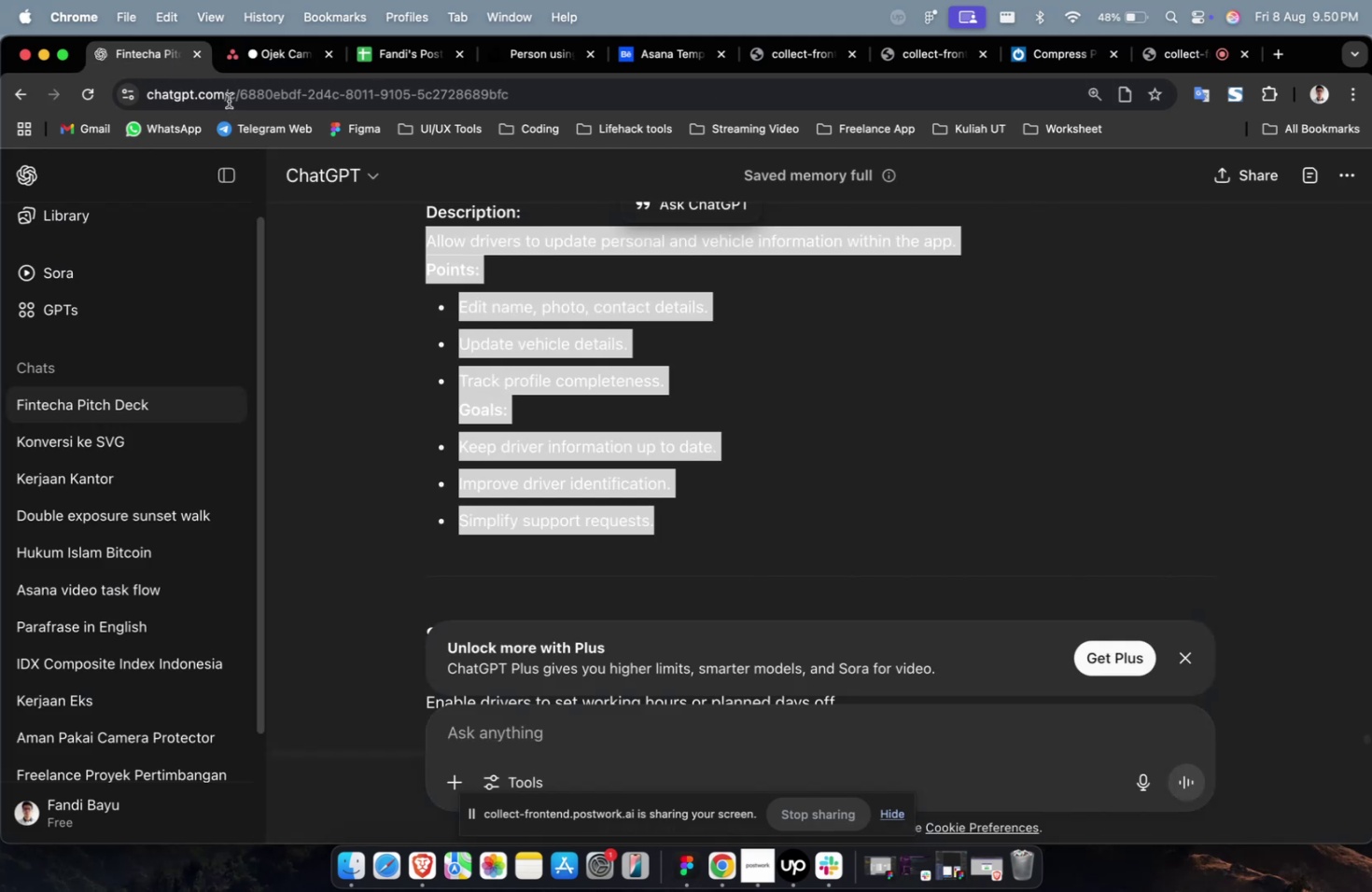 
scroll: coordinate [618, 382], scroll_direction: up, amount: 13.0
 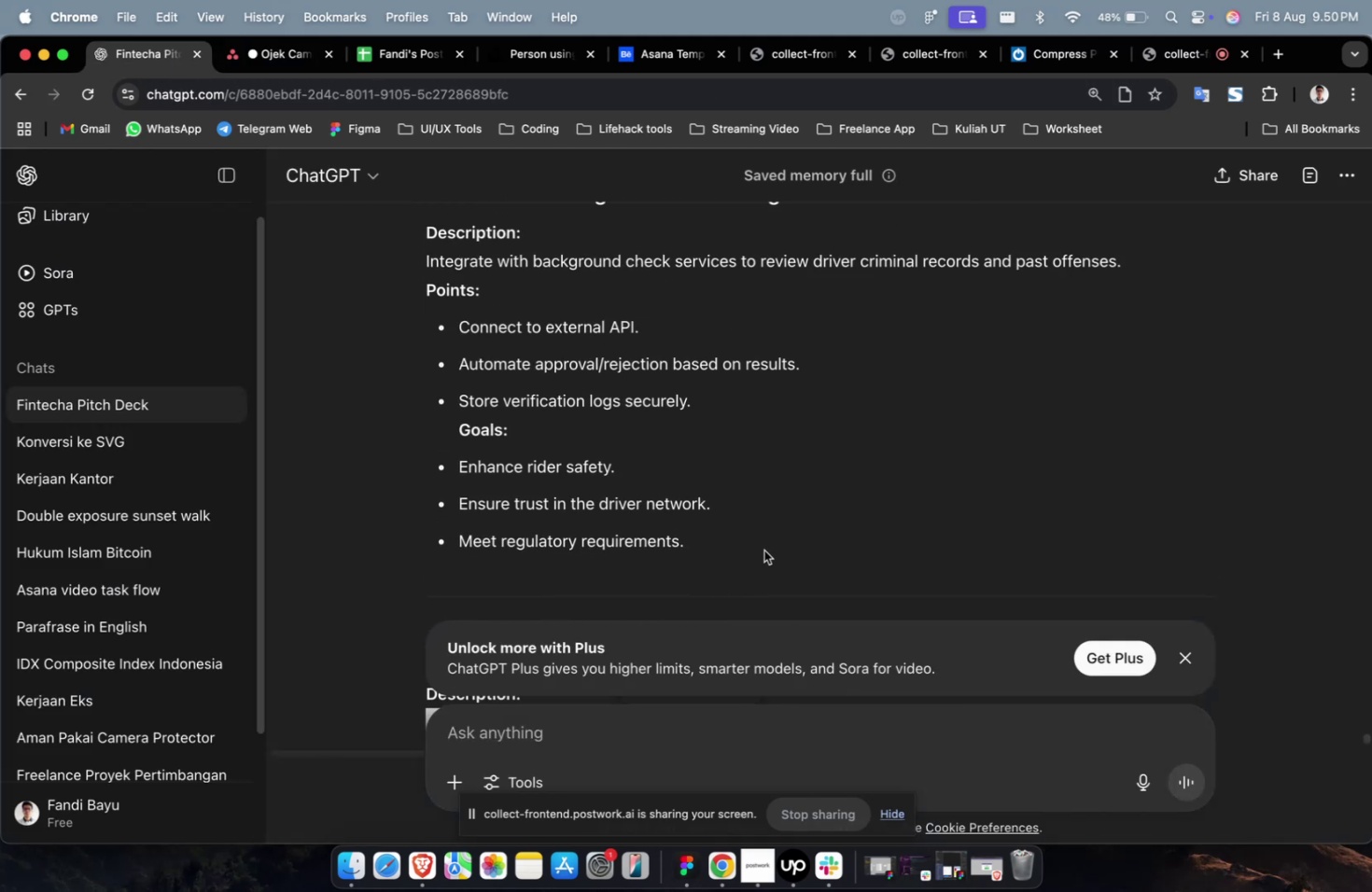 
left_click_drag(start_coordinate=[754, 560], to_coordinate=[376, 262])
 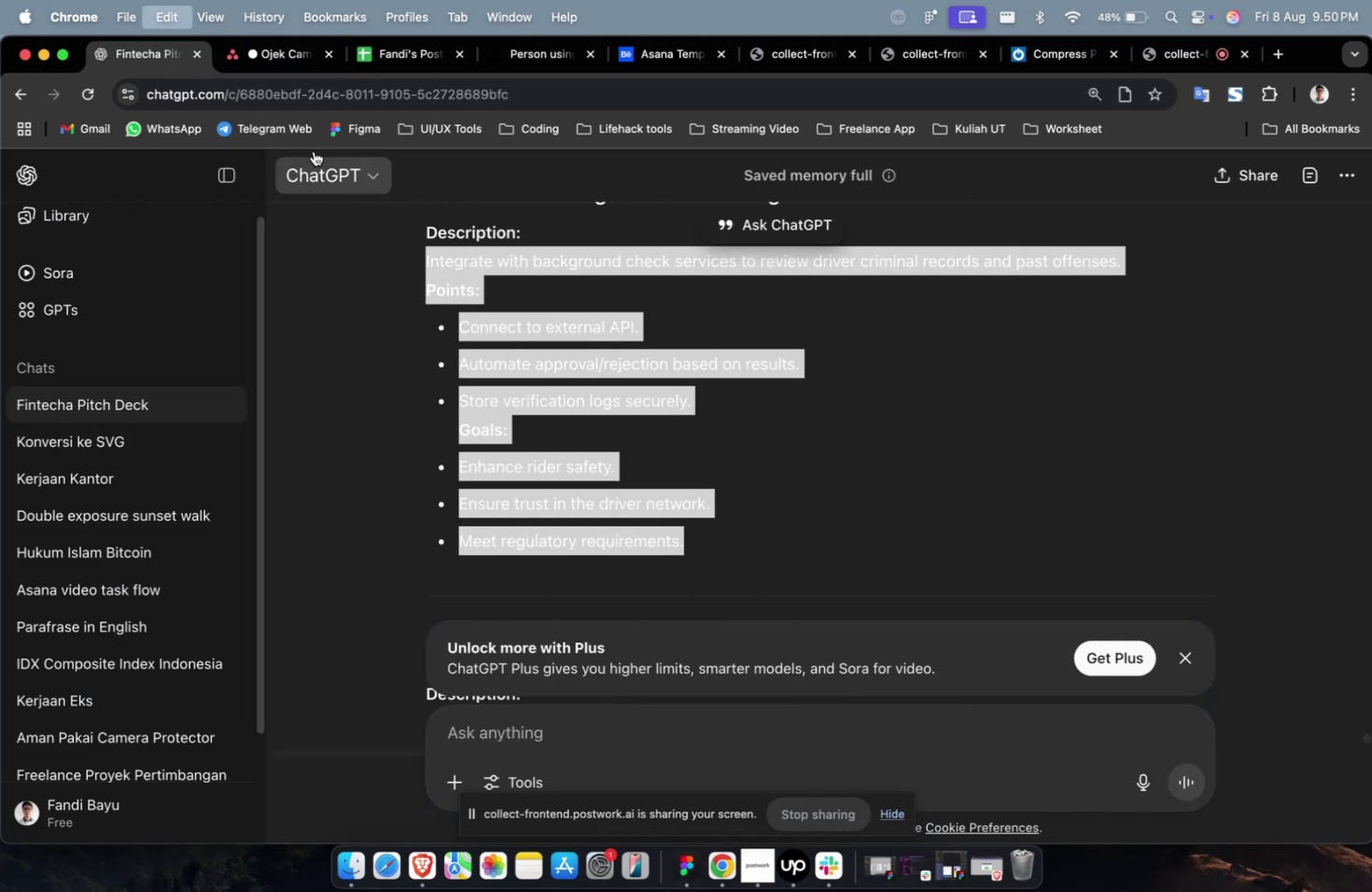 
key(Meta+CommandLeft)
 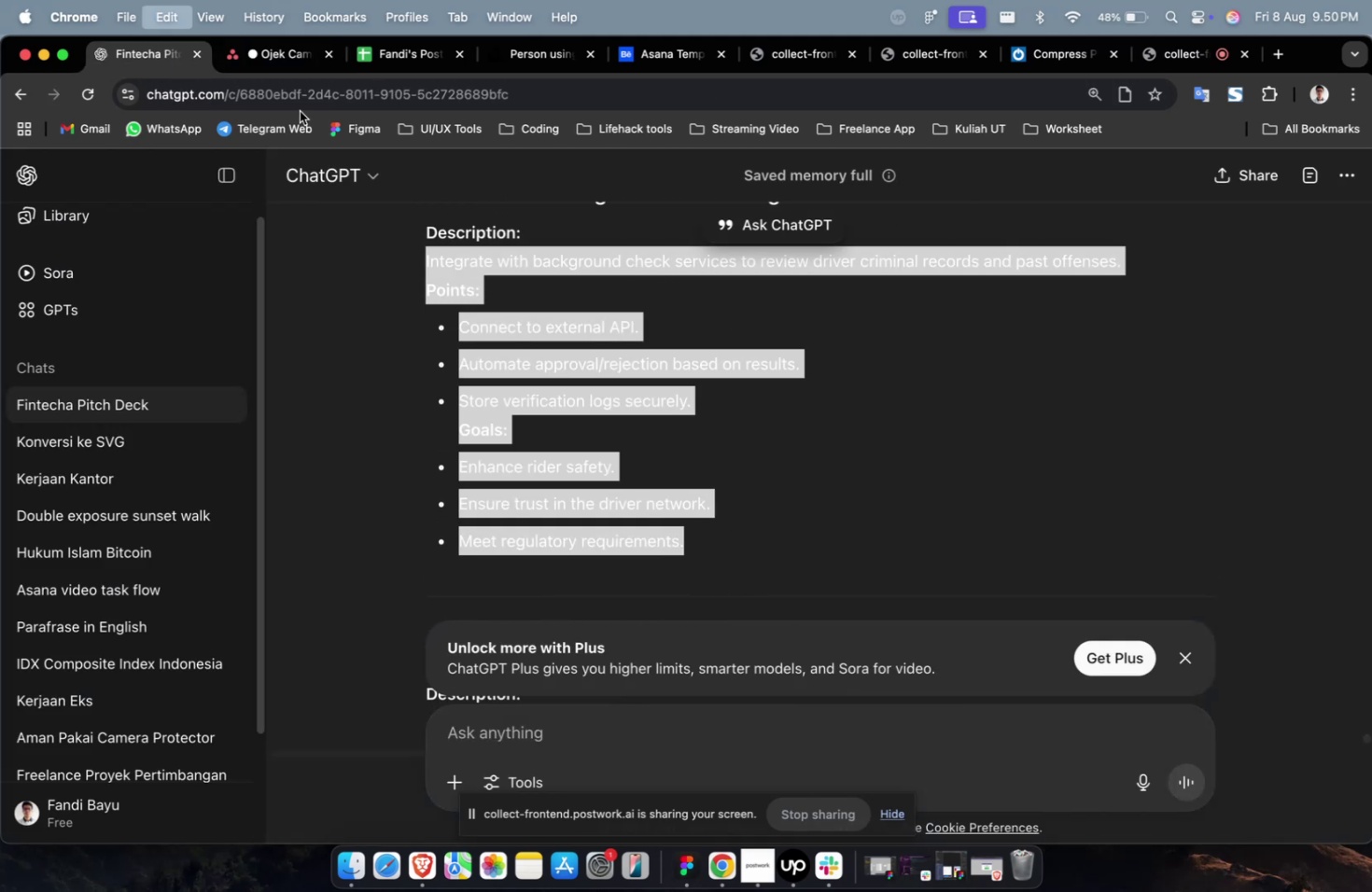 
key(Meta+C)
 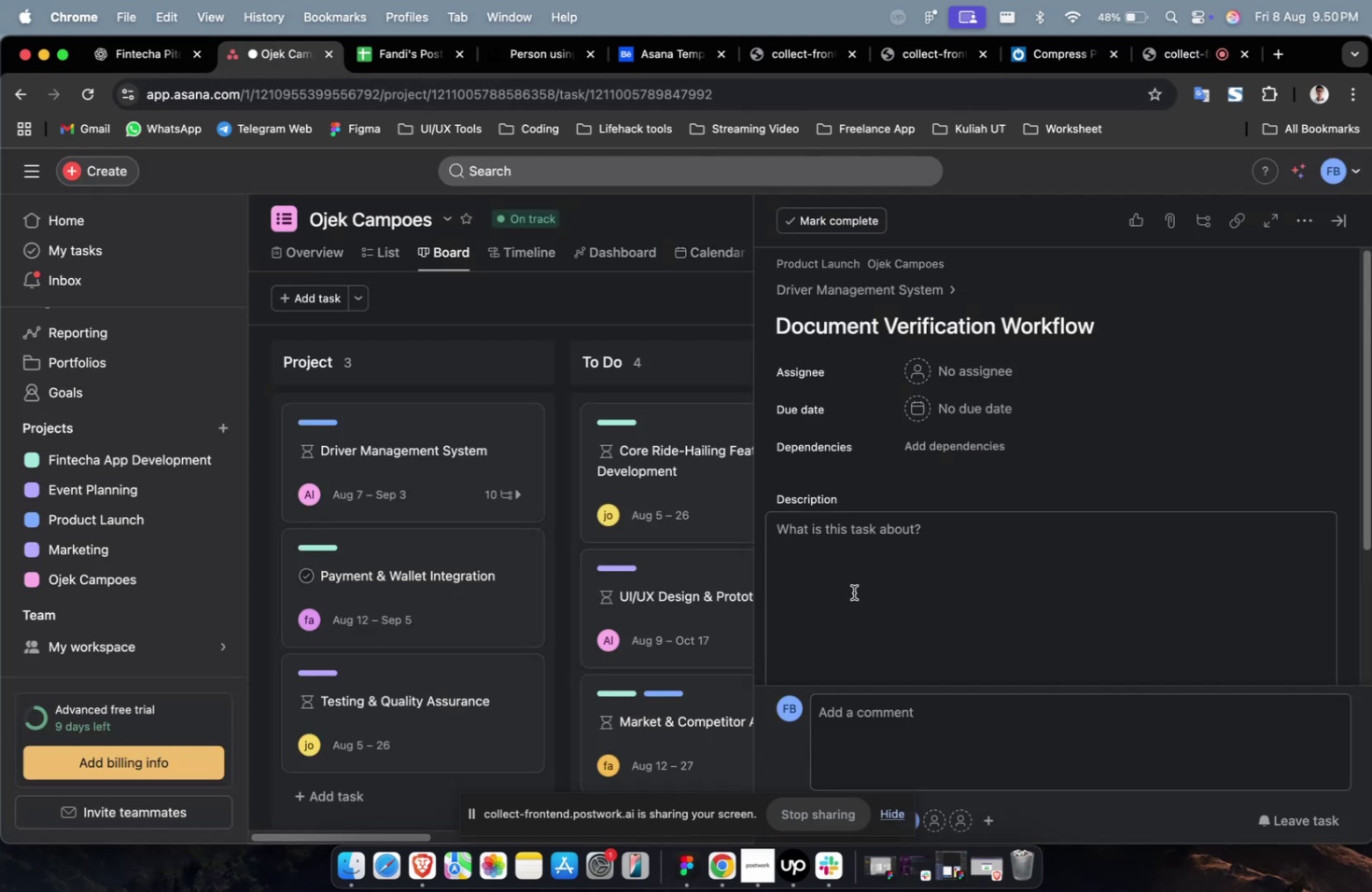 
double_click([889, 601])
 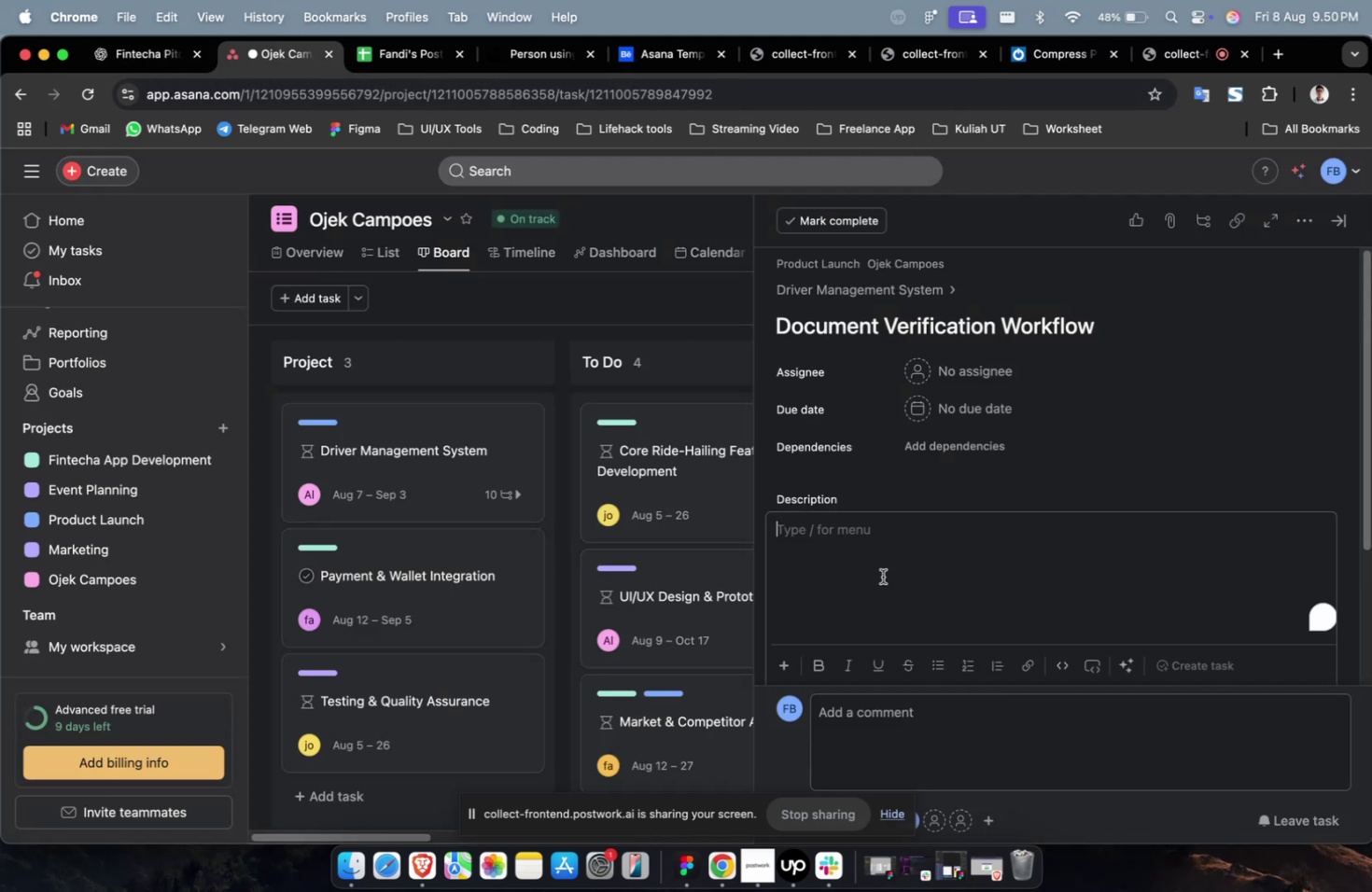 
key(Meta+CommandLeft)
 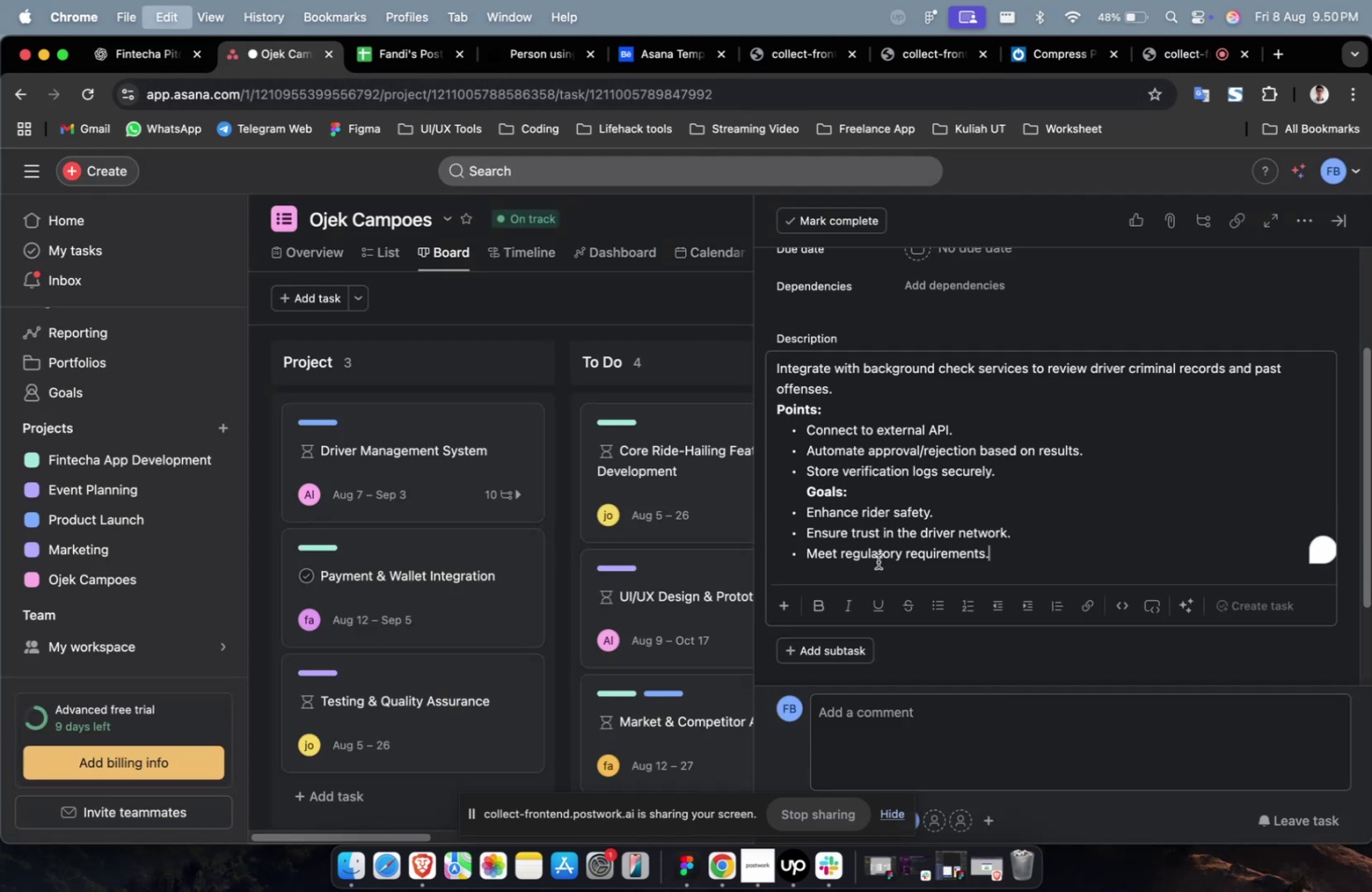 
key(Meta+V)
 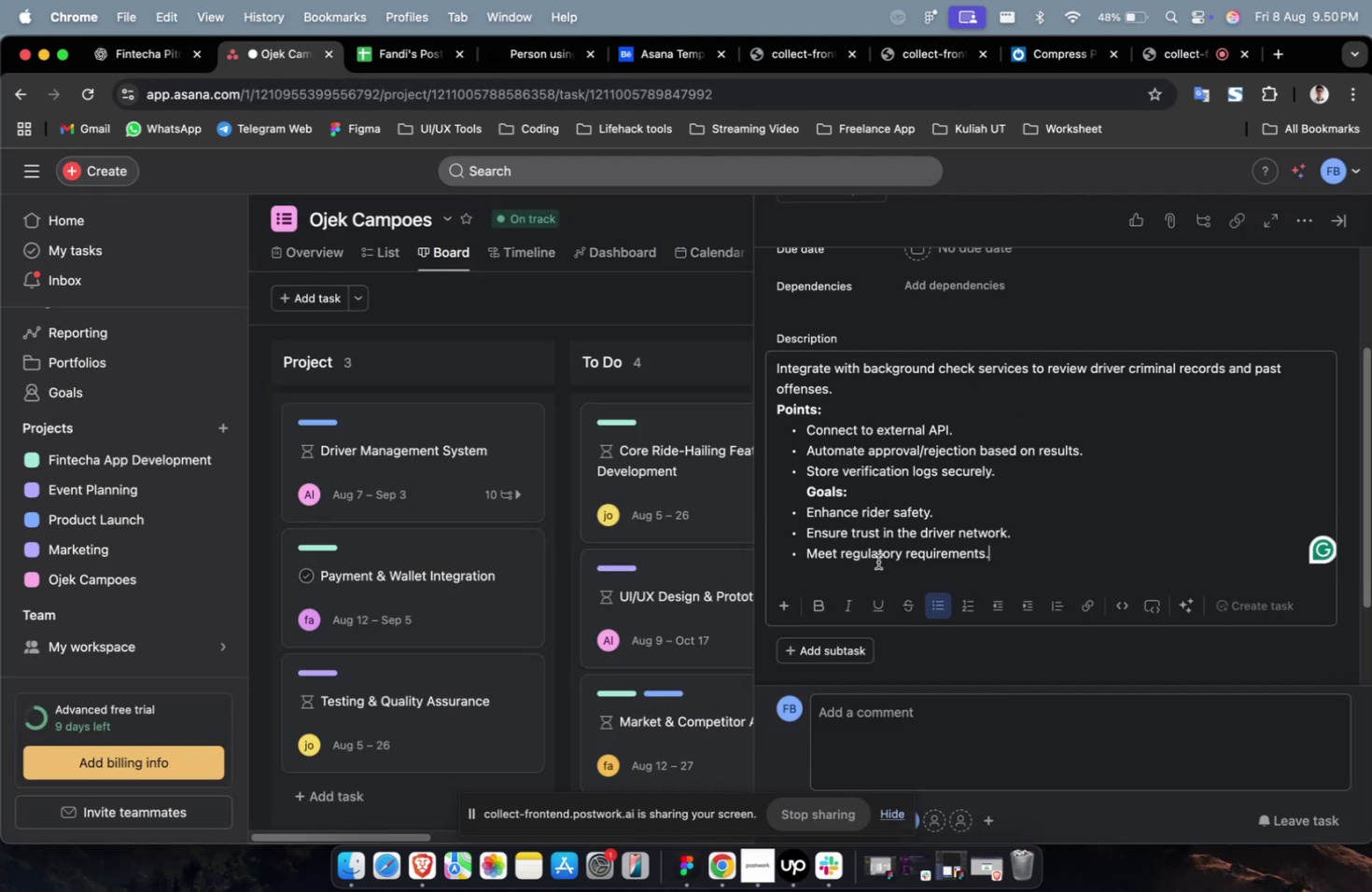 
scroll: coordinate [877, 561], scroll_direction: up, amount: 5.0
 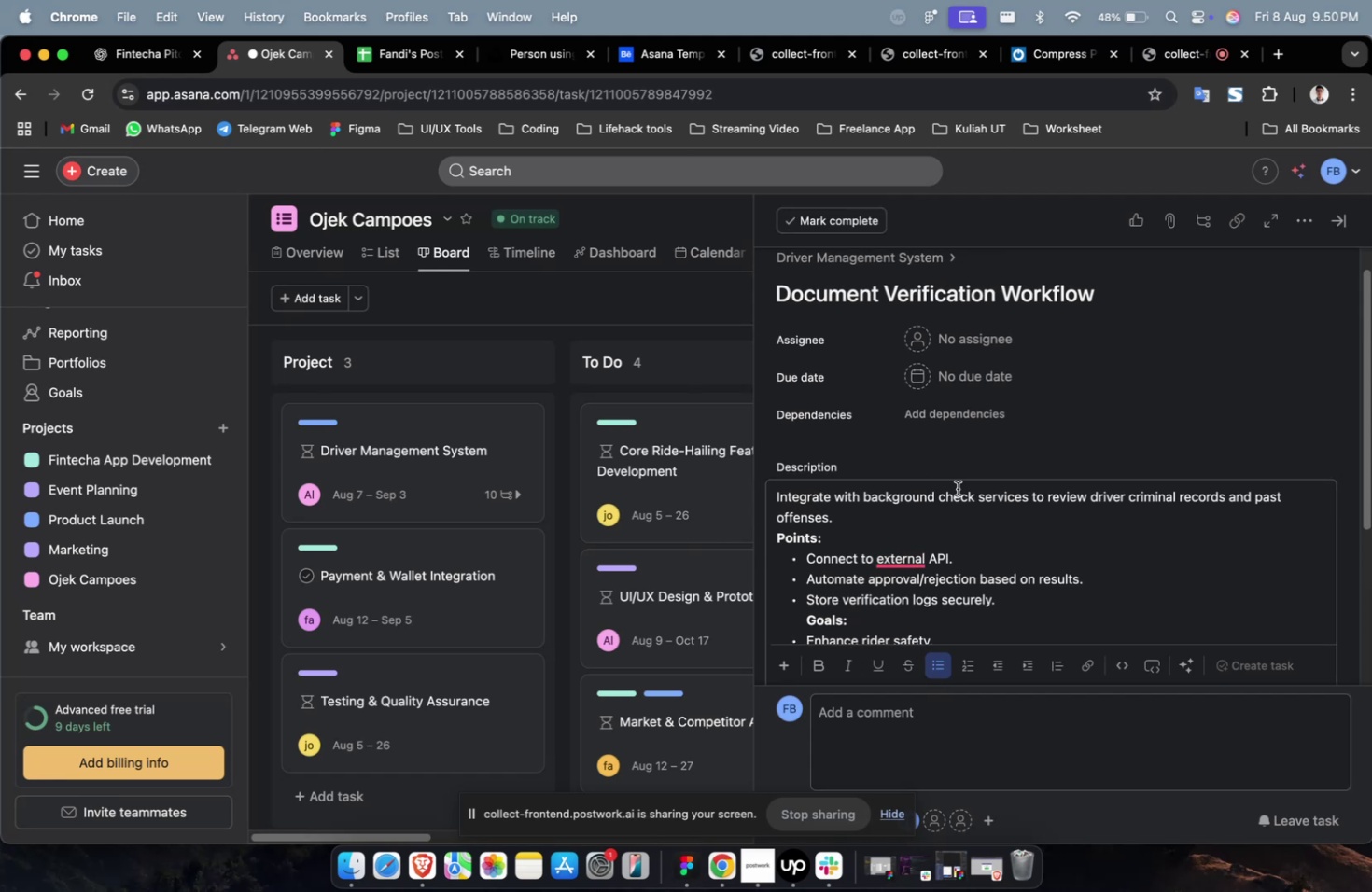 
wait(6.41)
 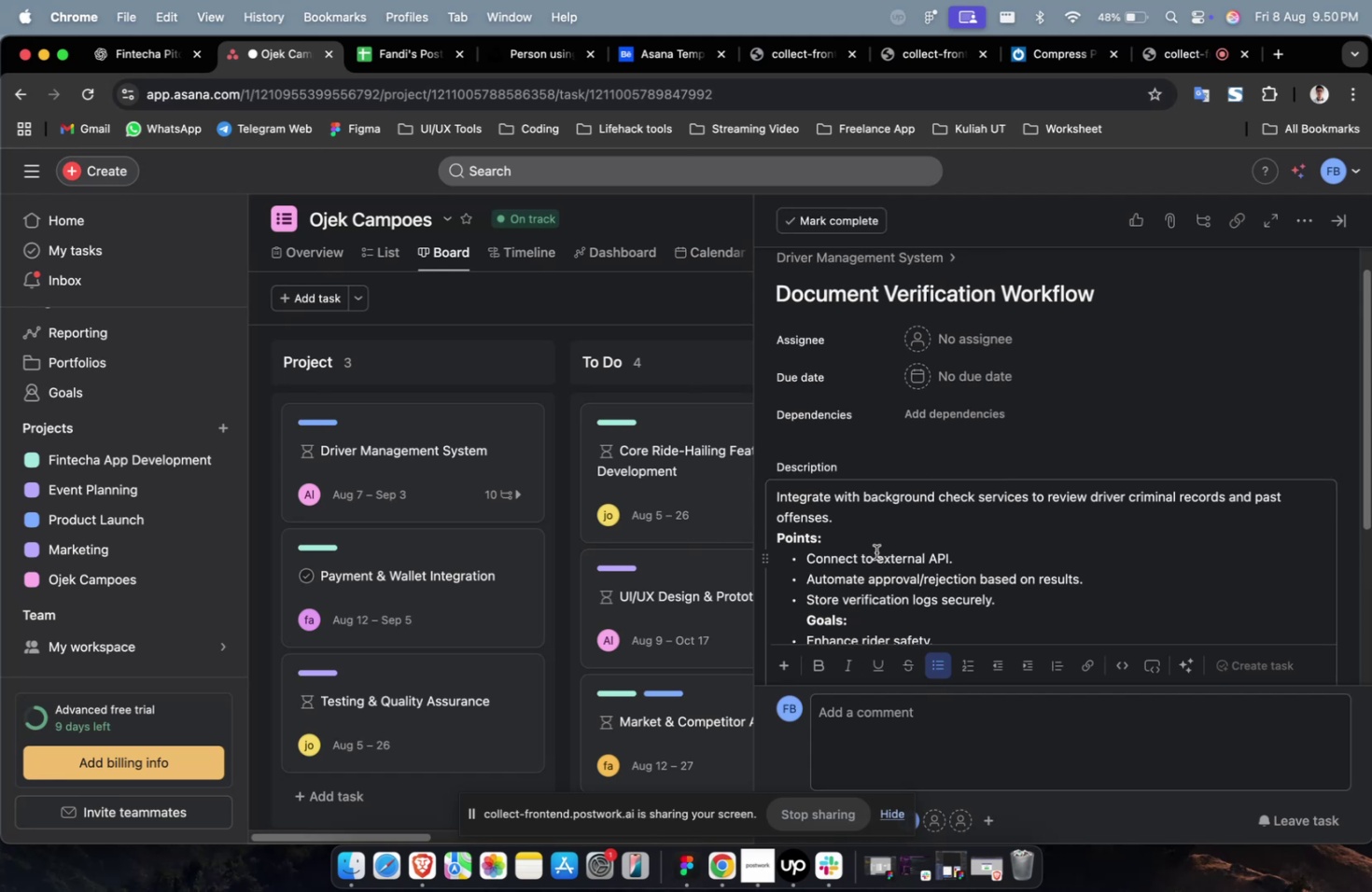 
double_click([1011, 421])
 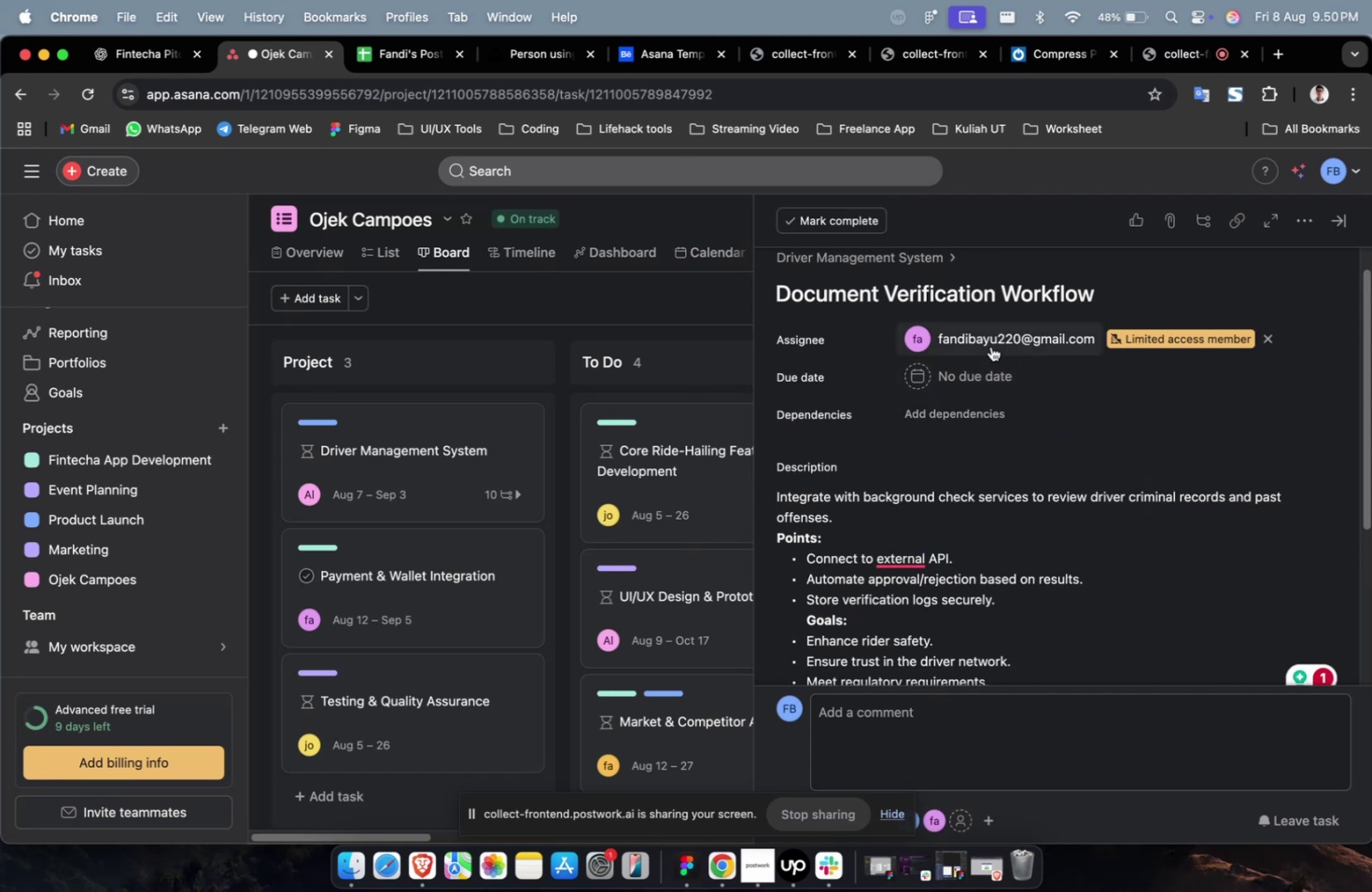 
triple_click([990, 346])
 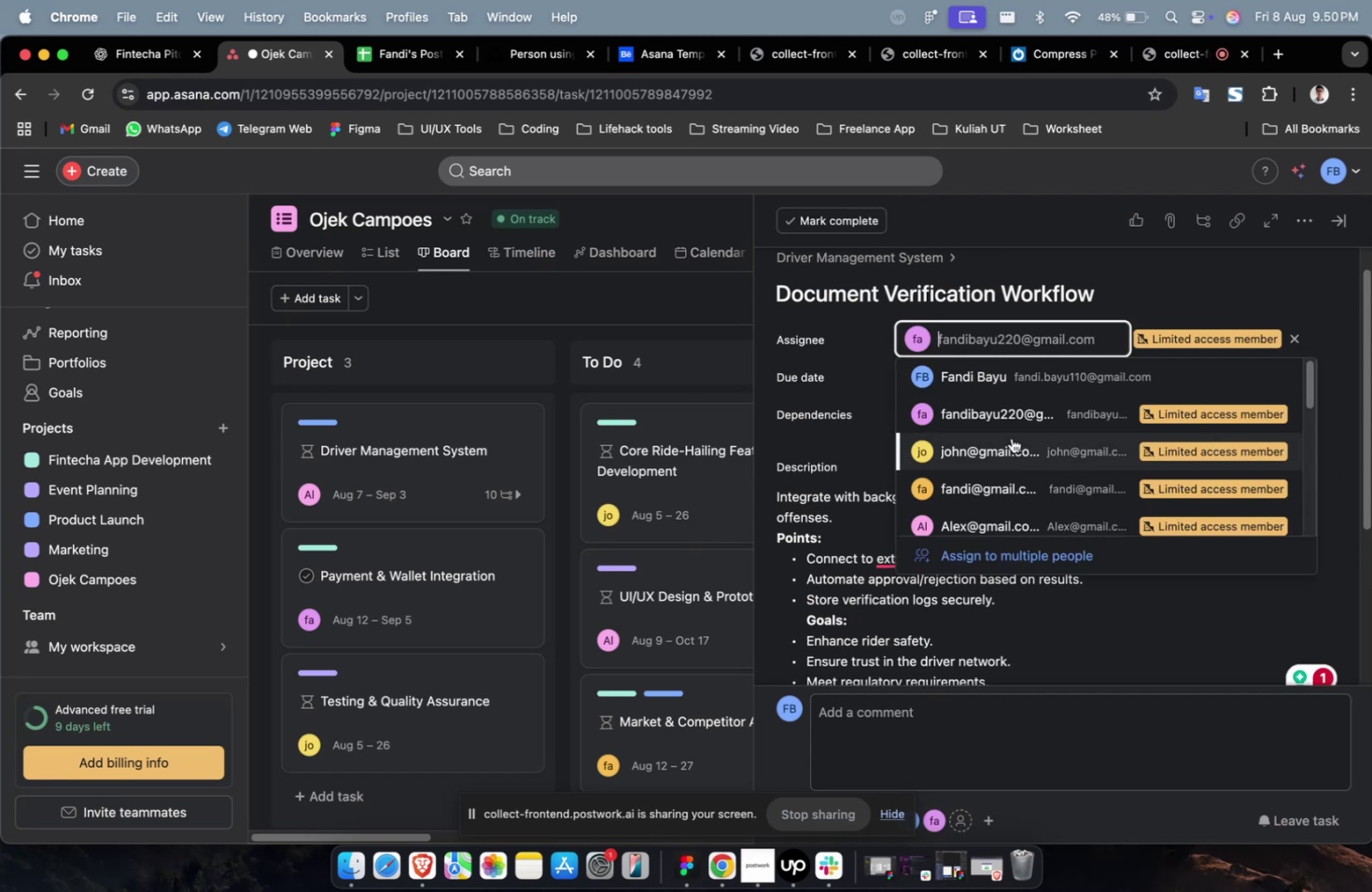 
scroll: coordinate [1011, 438], scroll_direction: down, amount: 2.0
 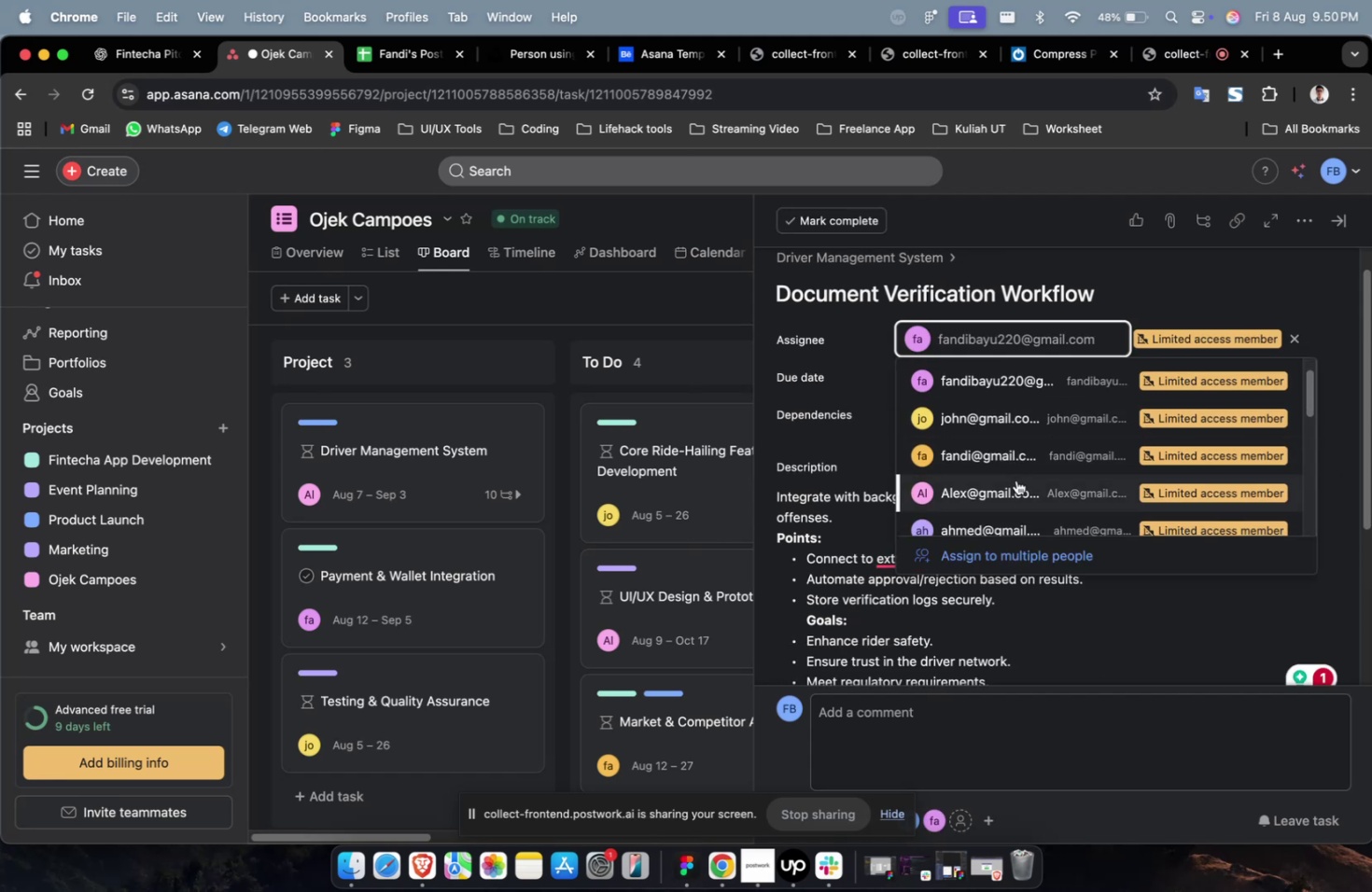 
left_click([1015, 480])
 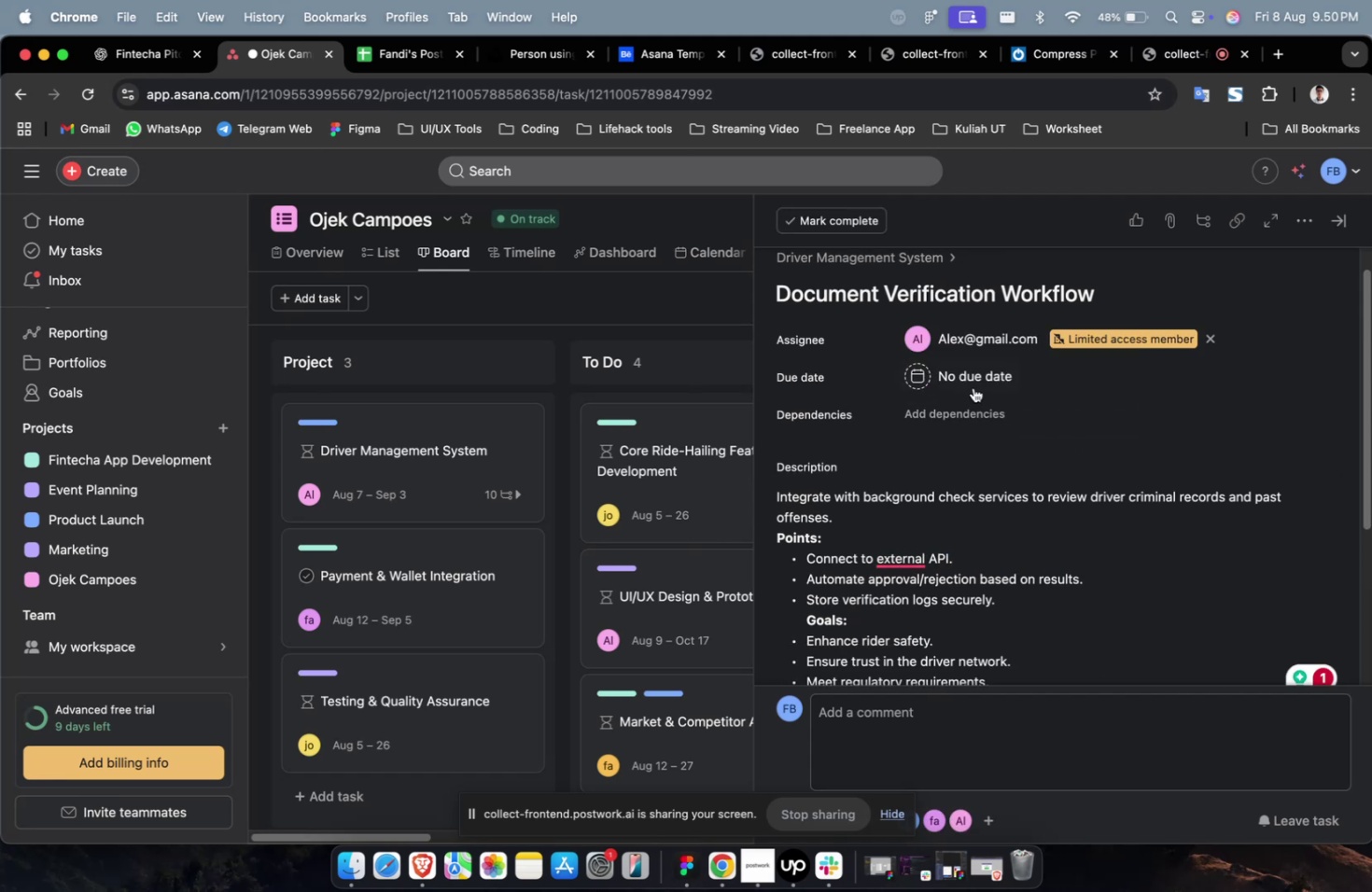 
double_click([973, 383])
 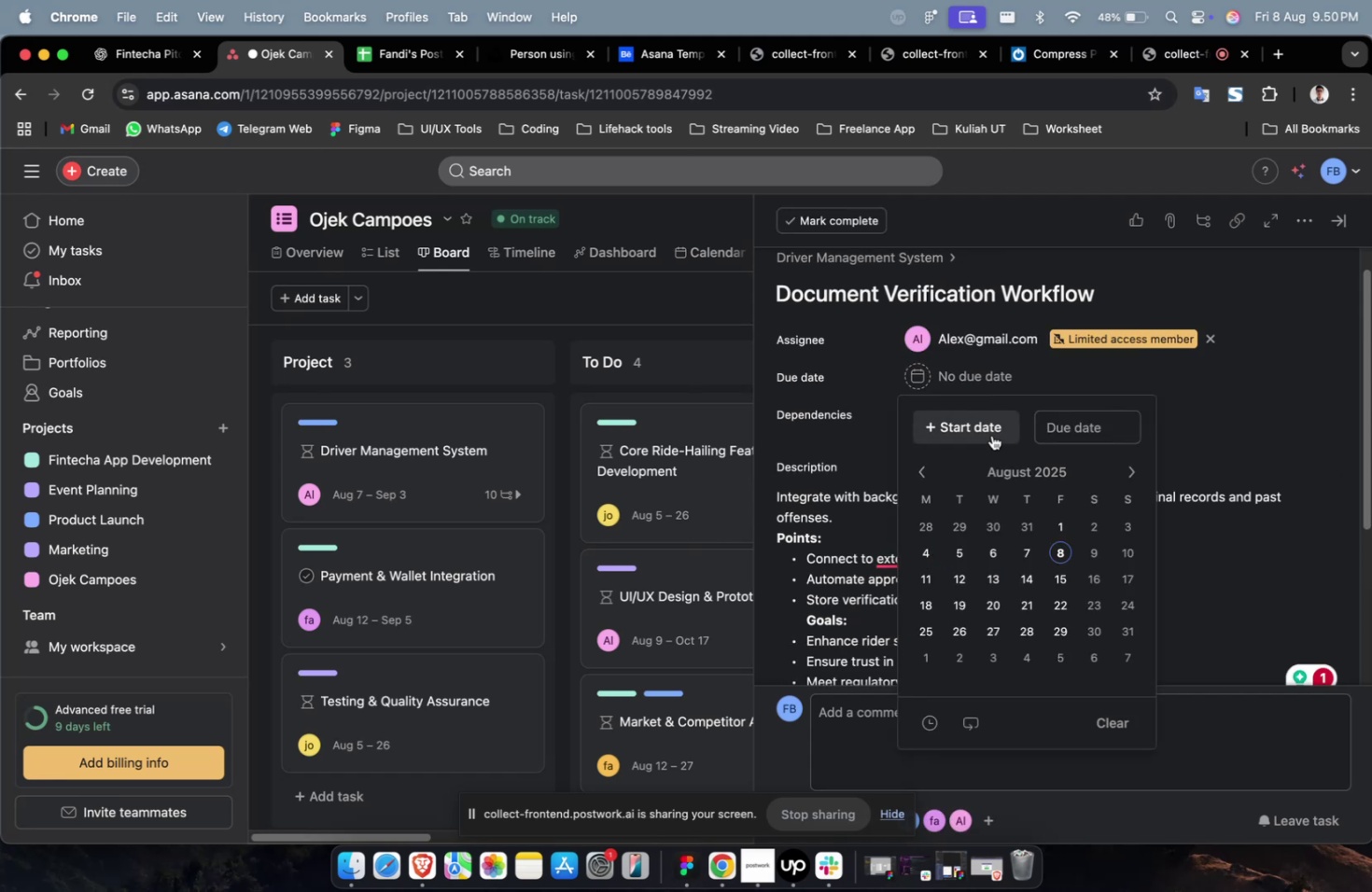 
triple_click([991, 435])
 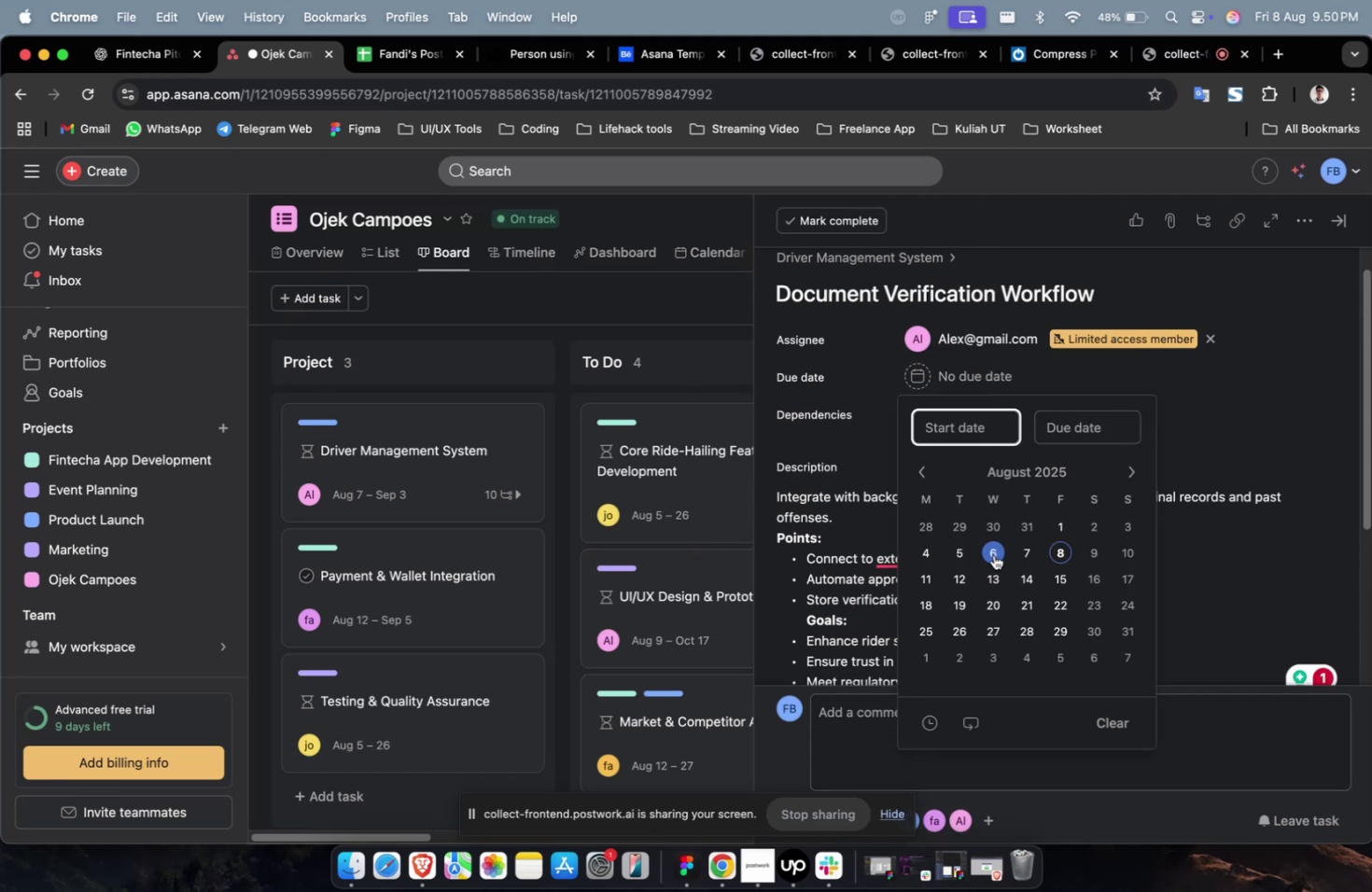 
triple_click([993, 554])
 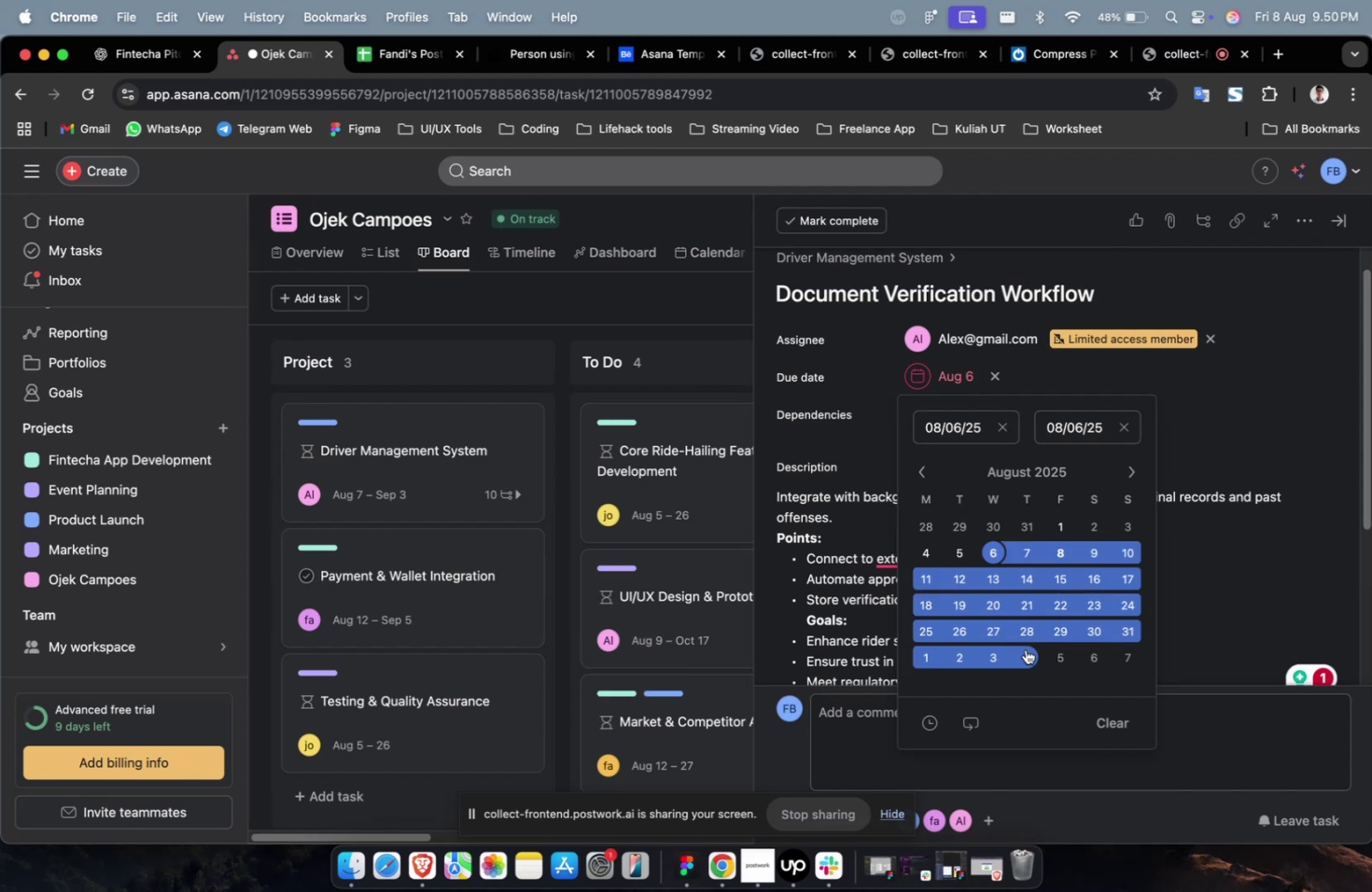 
triple_click([1025, 648])
 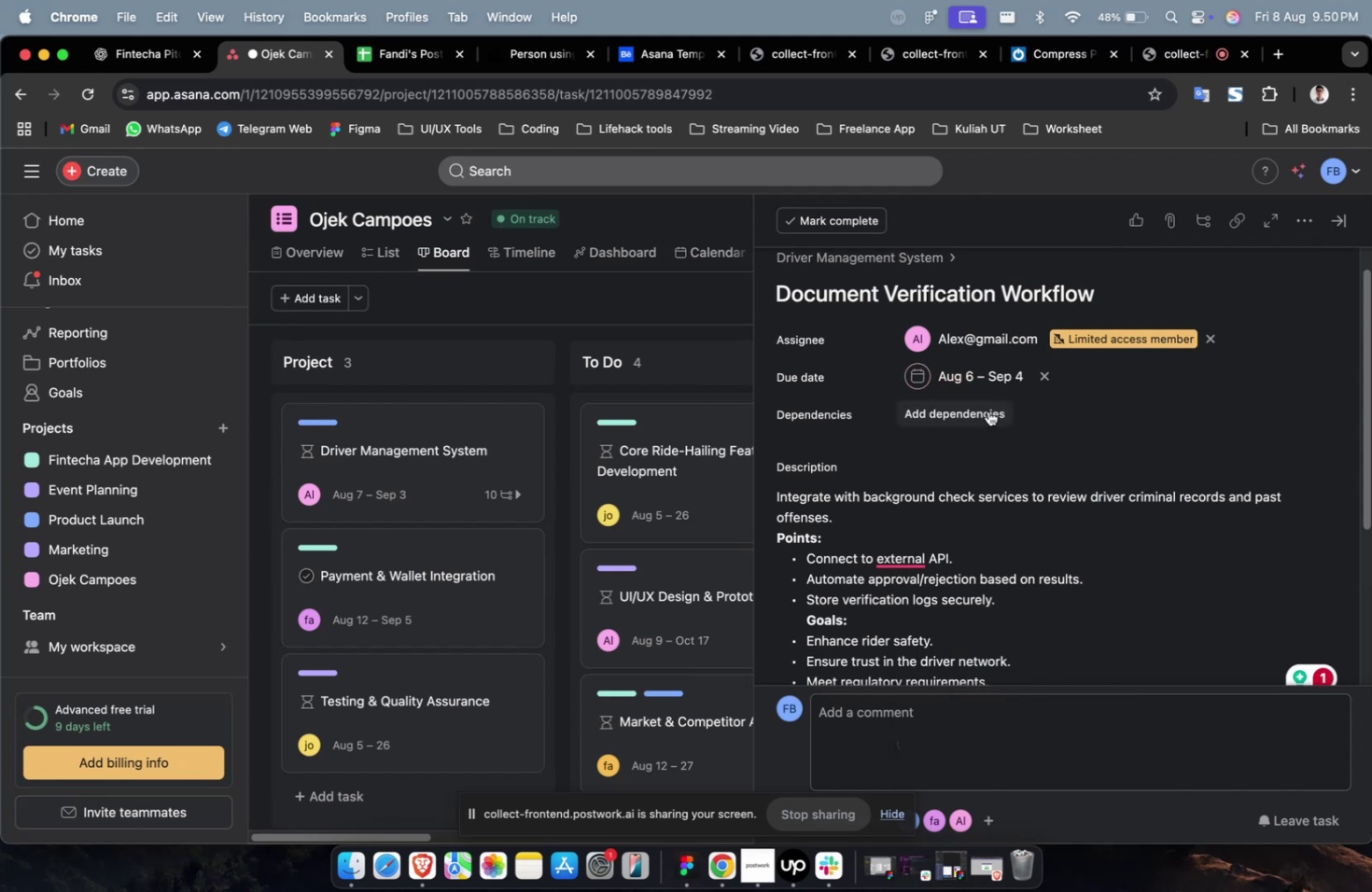 
triple_click([987, 411])
 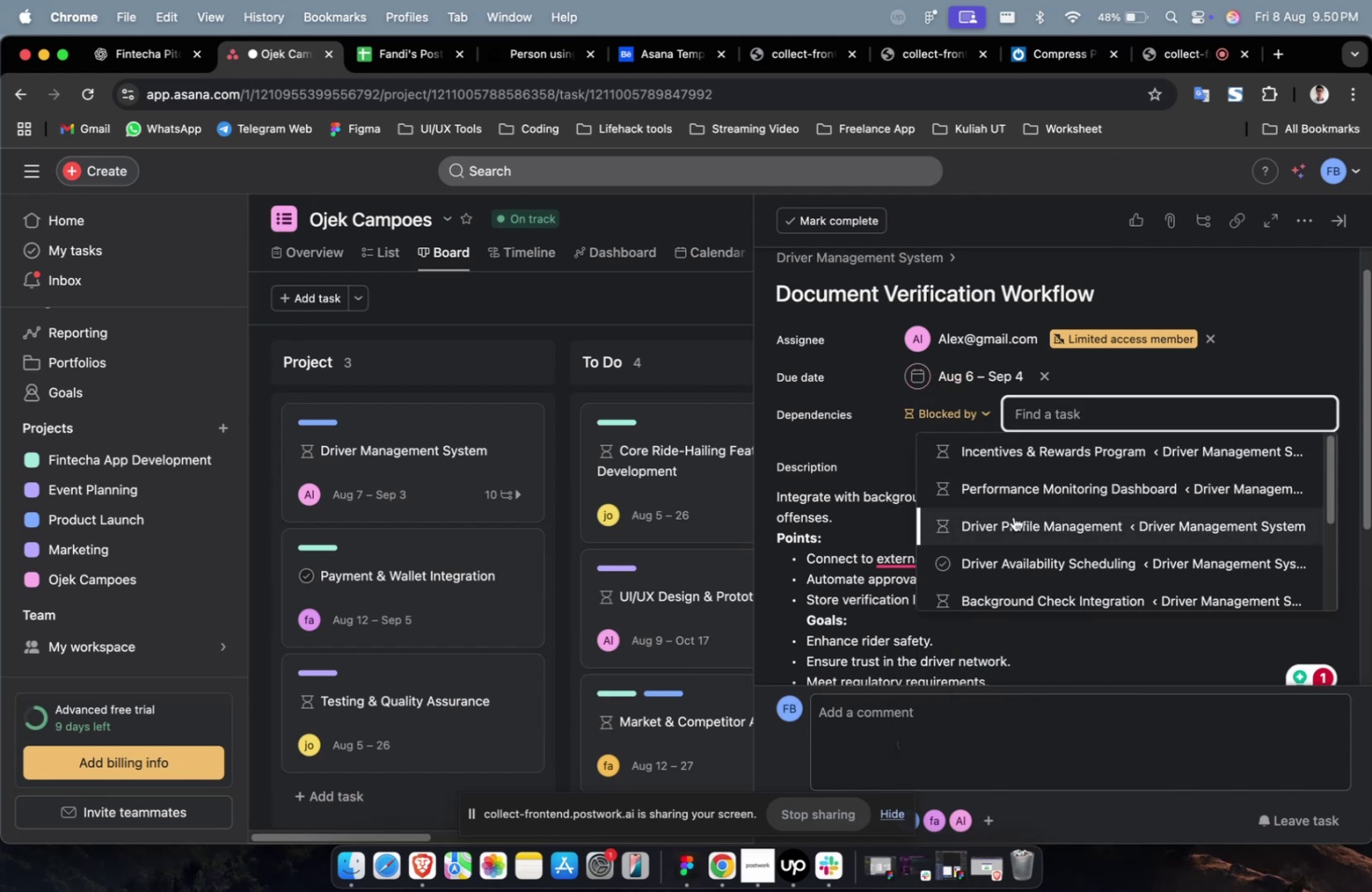 
left_click([1012, 516])
 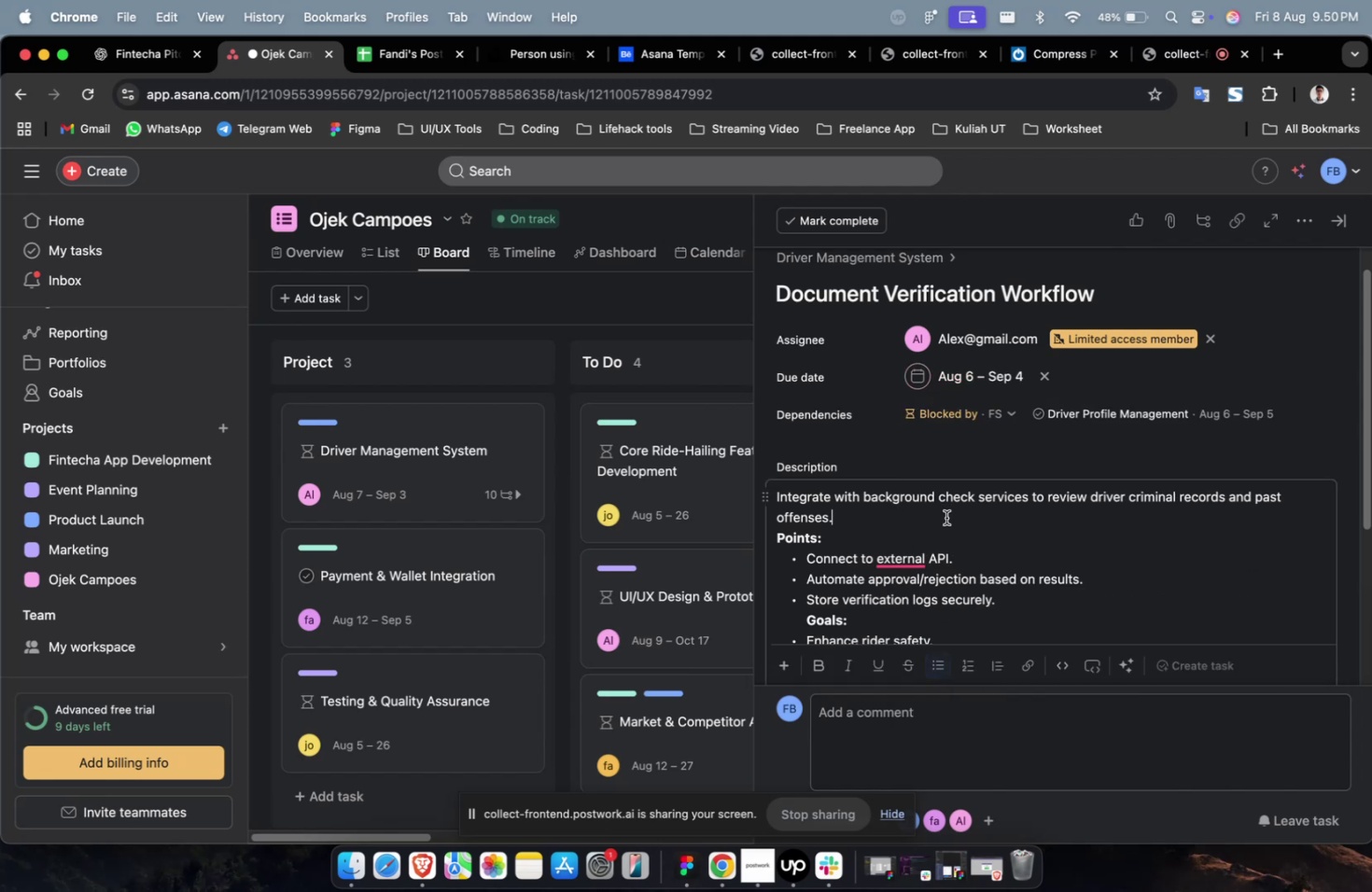 
scroll: coordinate [945, 517], scroll_direction: down, amount: 12.0
 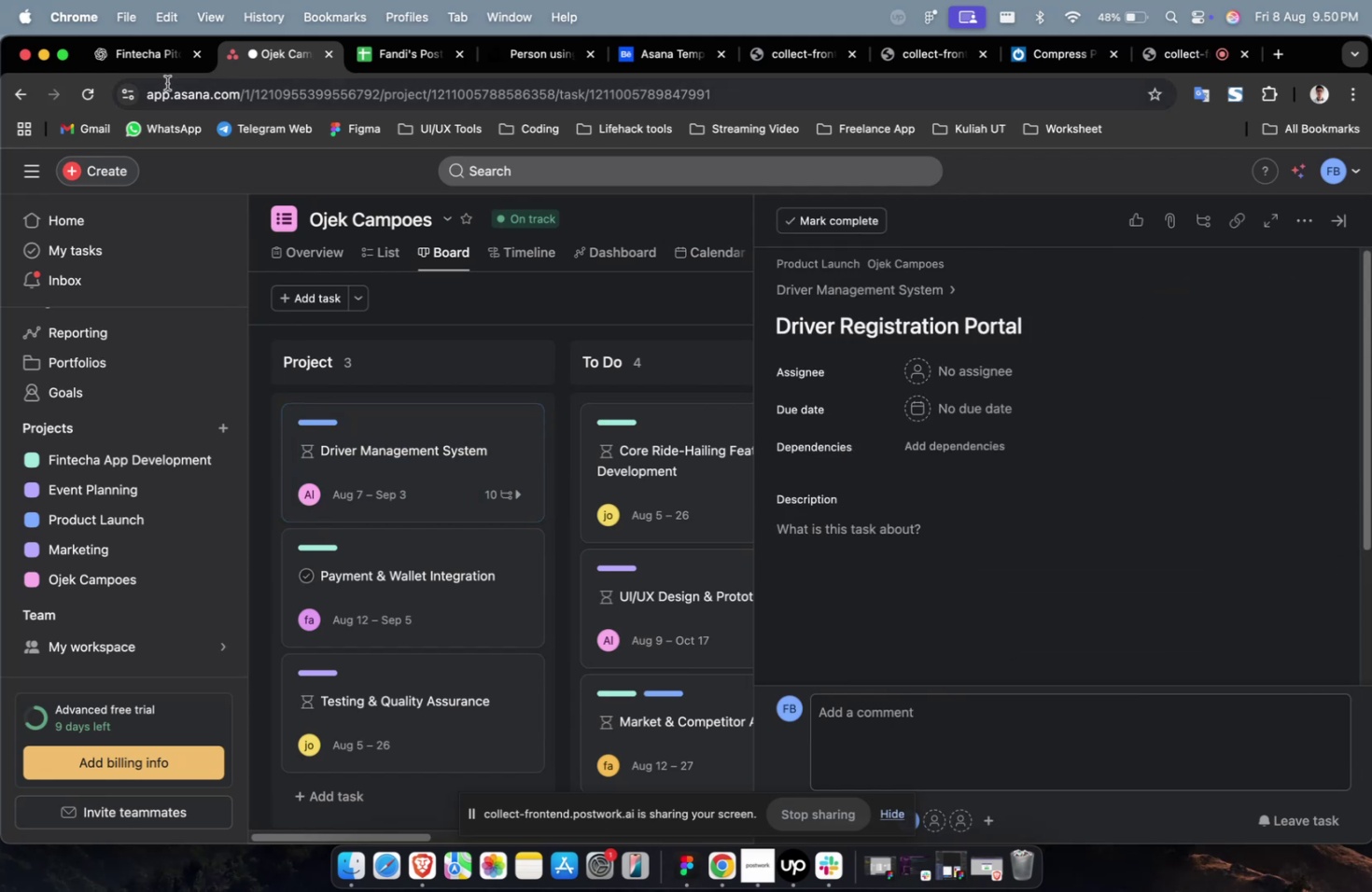 
double_click([134, 73])
 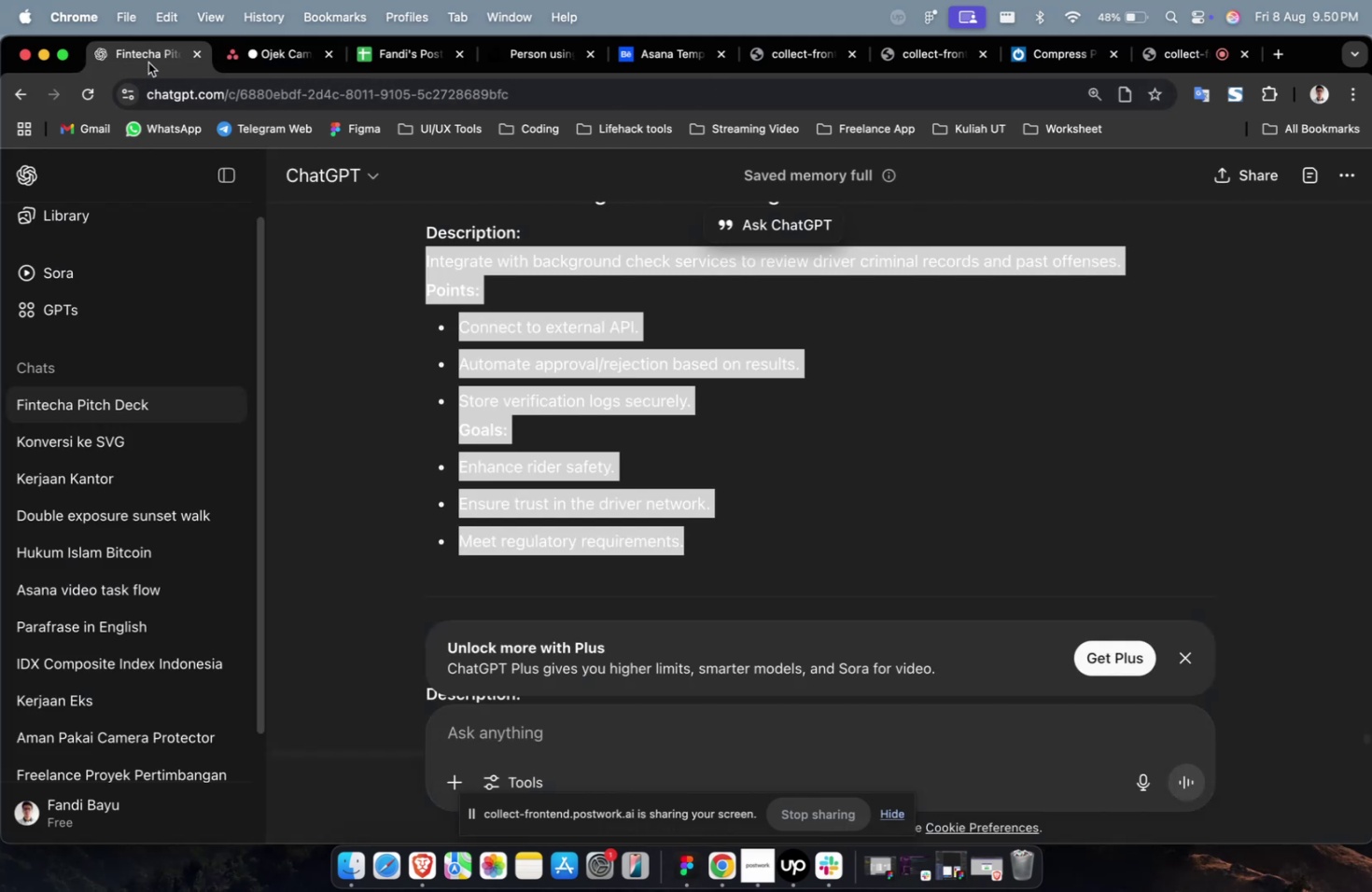 
triple_click([148, 63])
 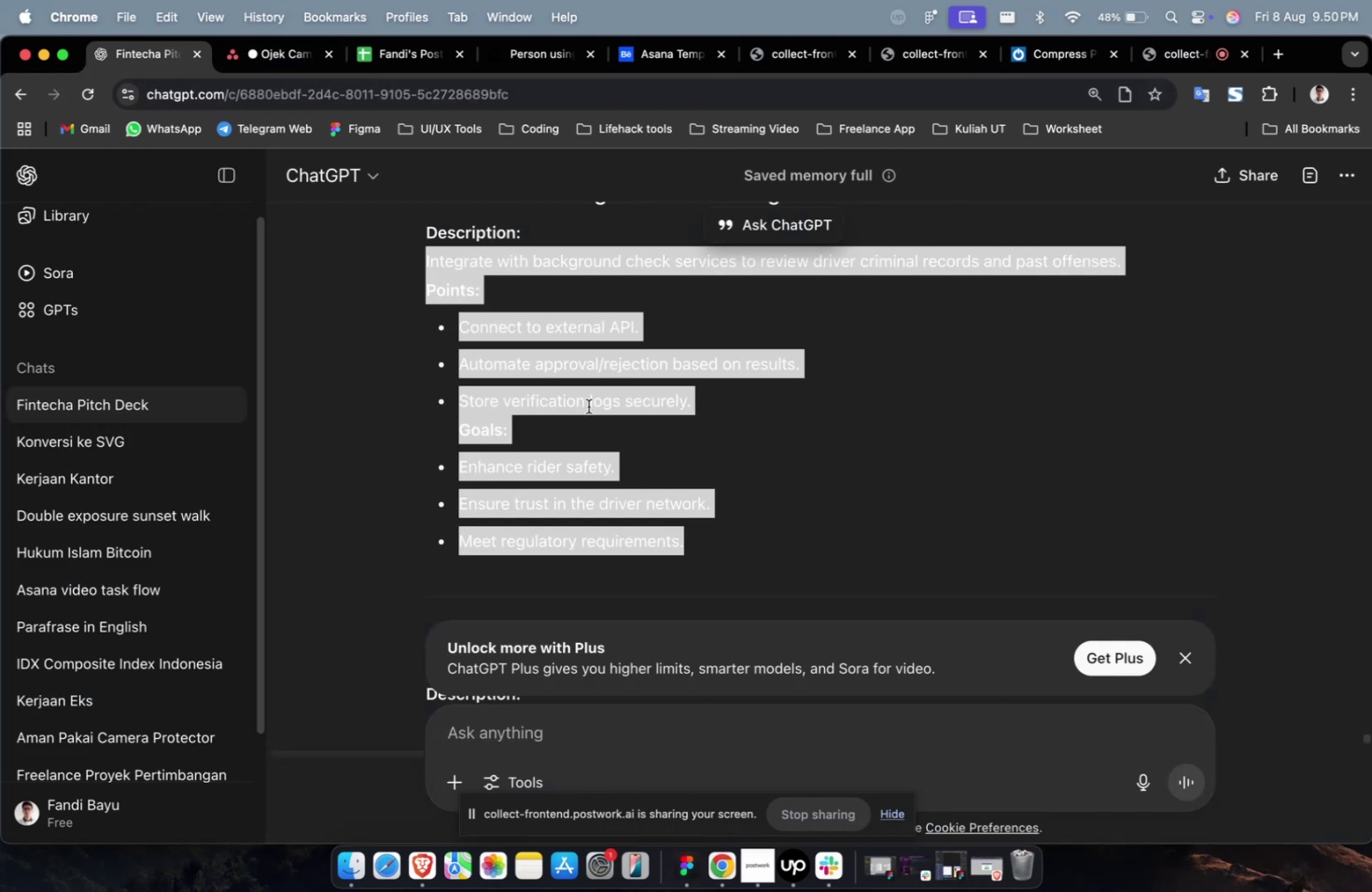 
scroll: coordinate [613, 441], scroll_direction: up, amount: 12.0
 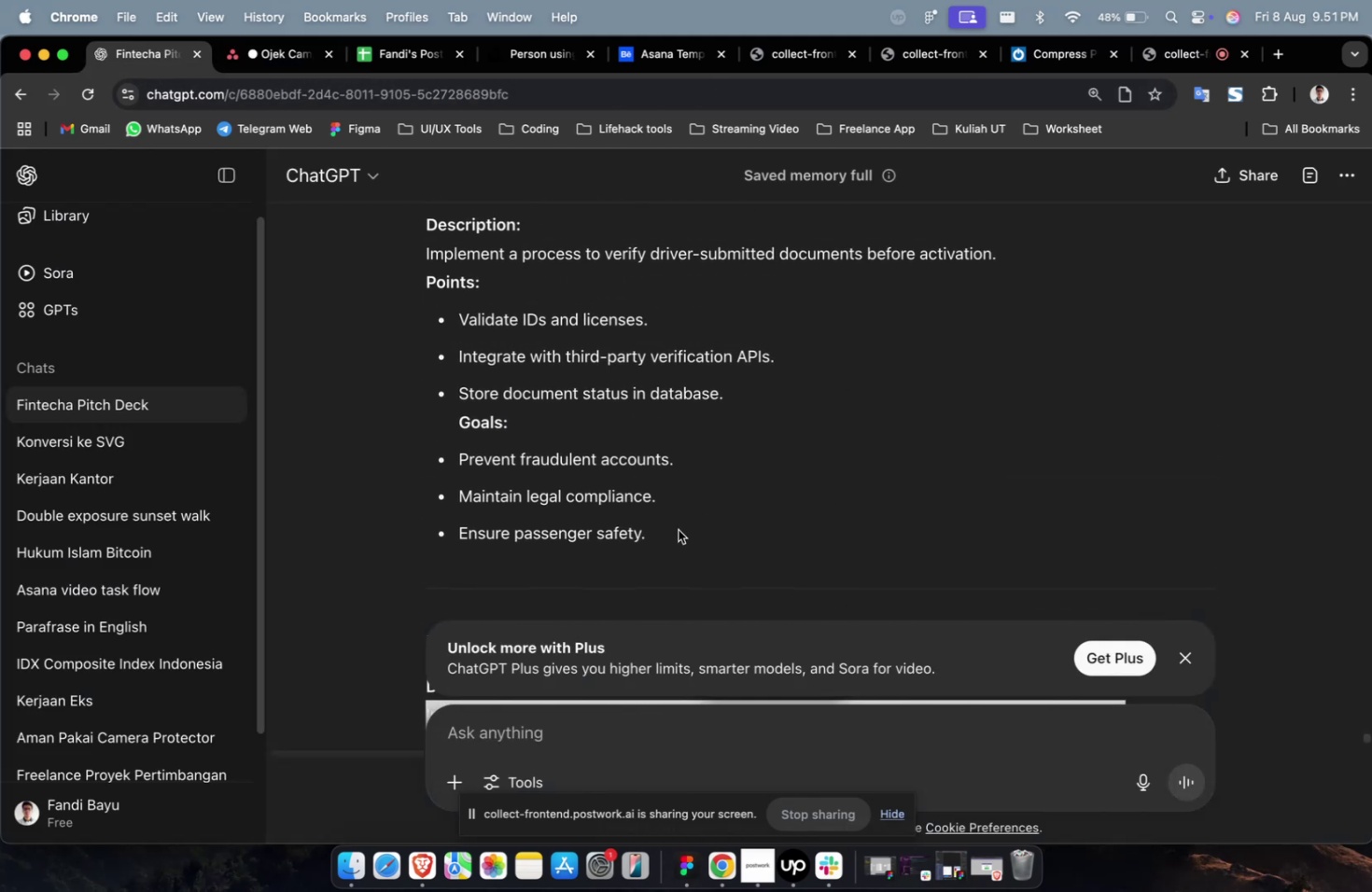 
left_click_drag(start_coordinate=[676, 536], to_coordinate=[400, 259])
 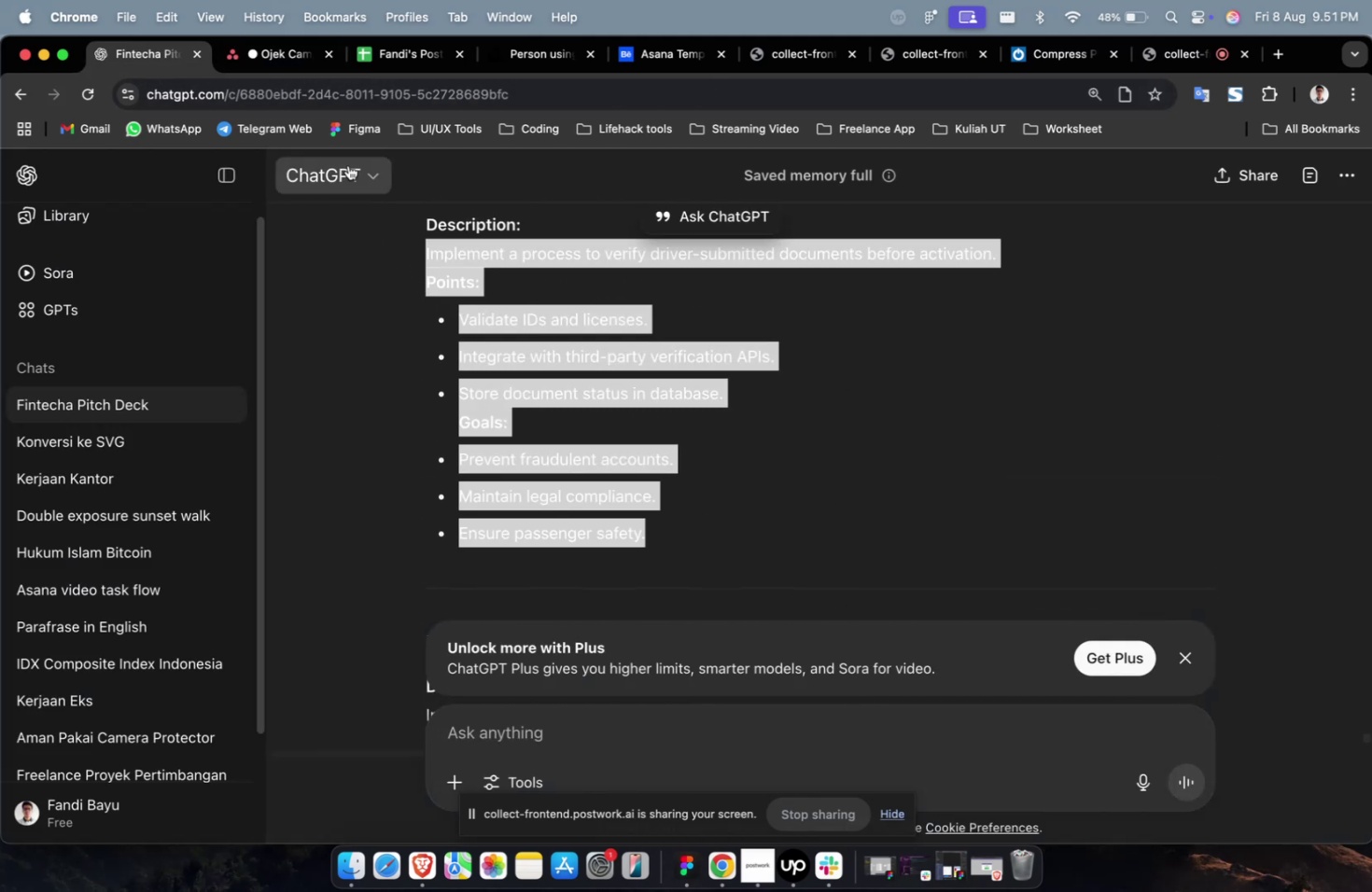 
key(Meta+CommandLeft)
 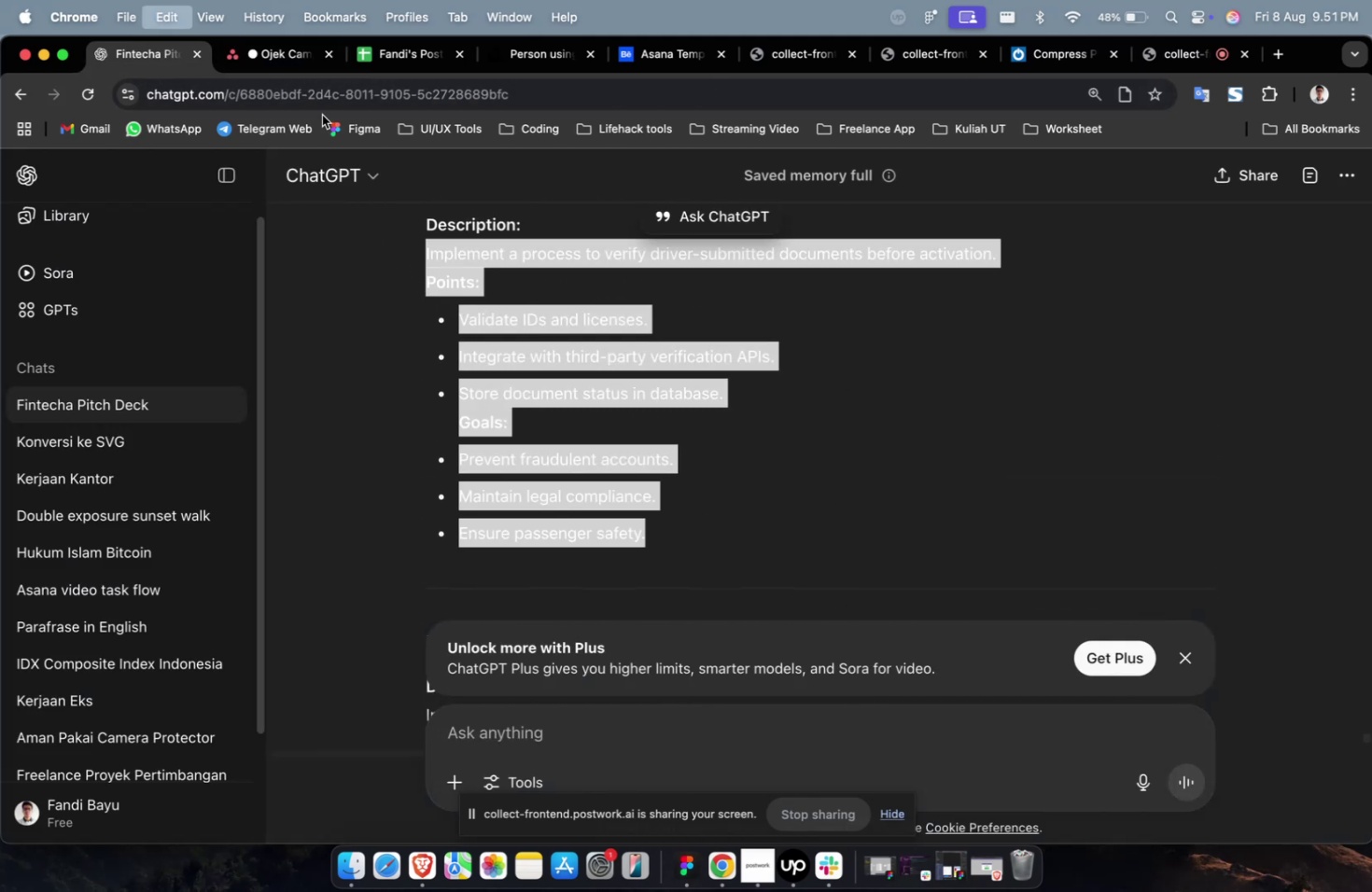 
key(Meta+C)
 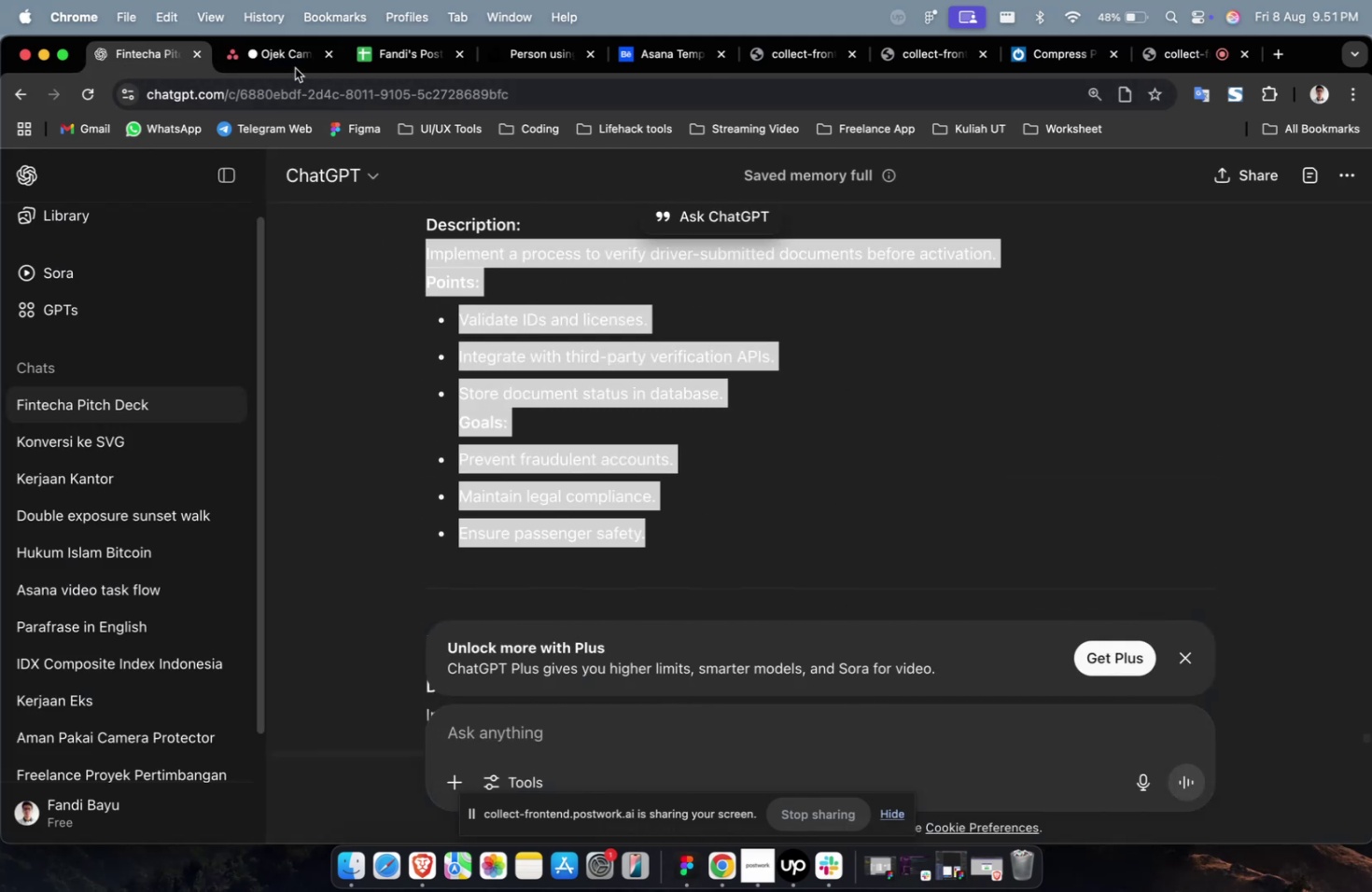 
double_click([297, 64])
 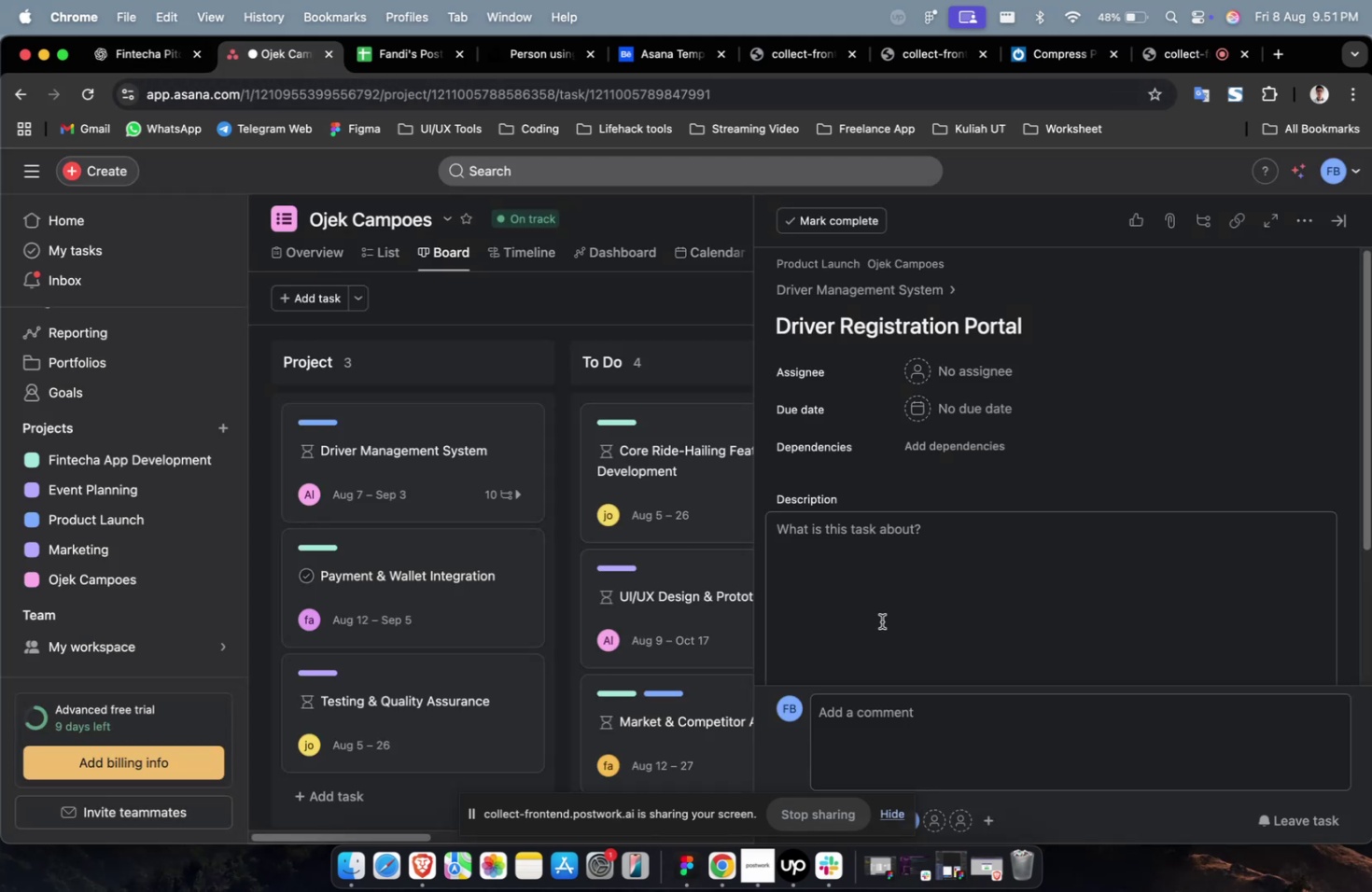 
triple_click([881, 620])
 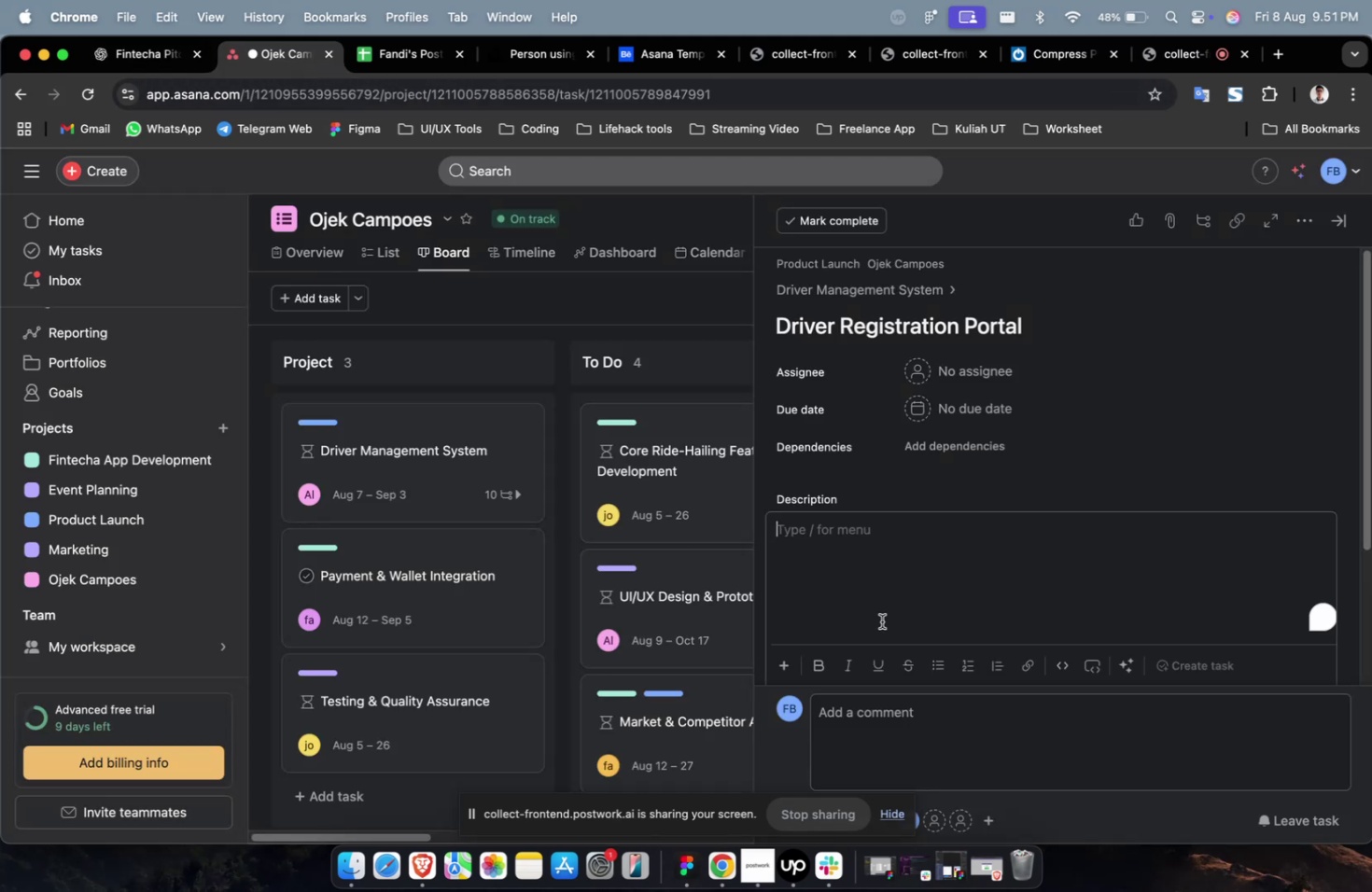 
key(Meta+CommandLeft)
 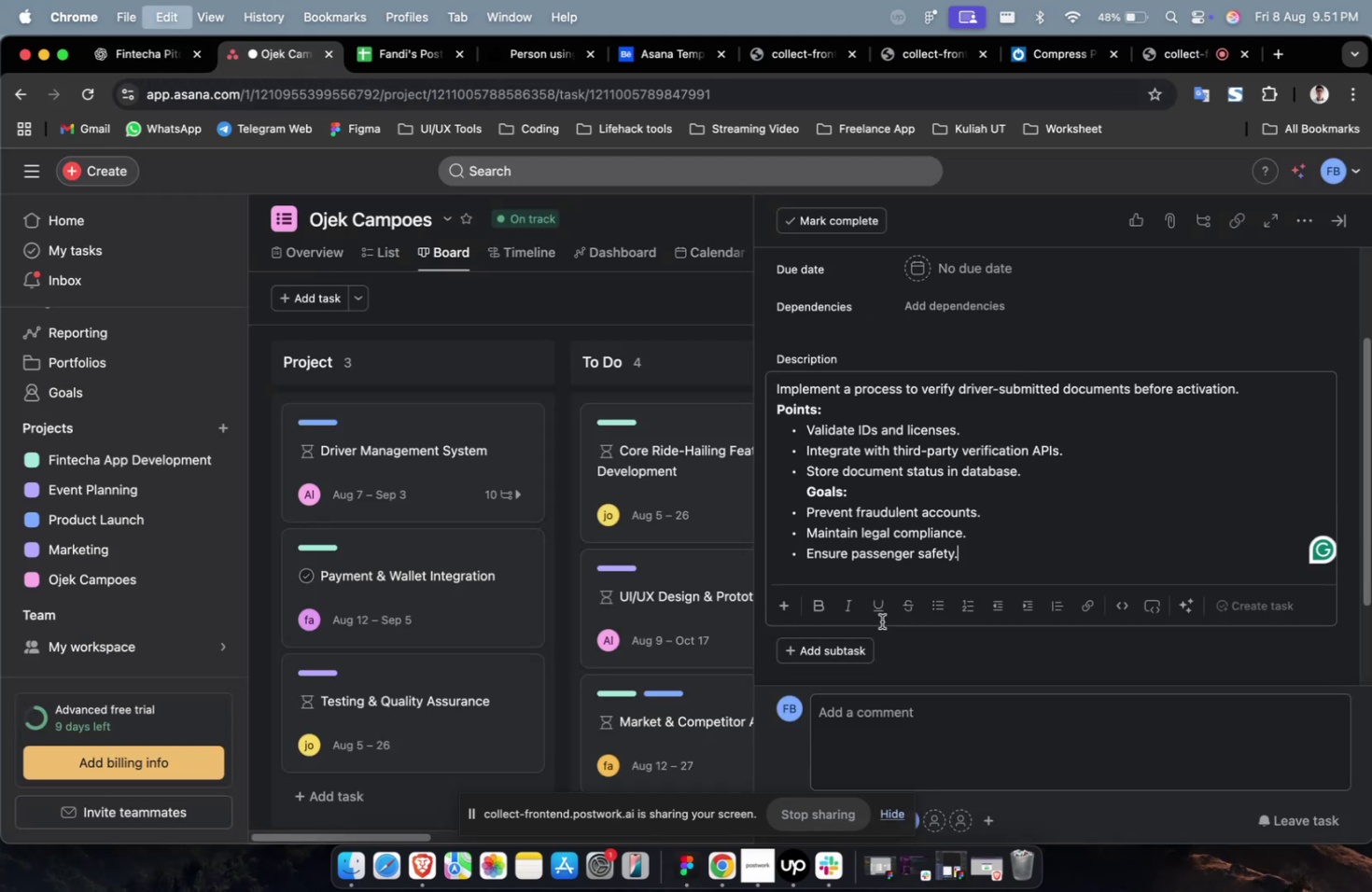 
key(Meta+V)
 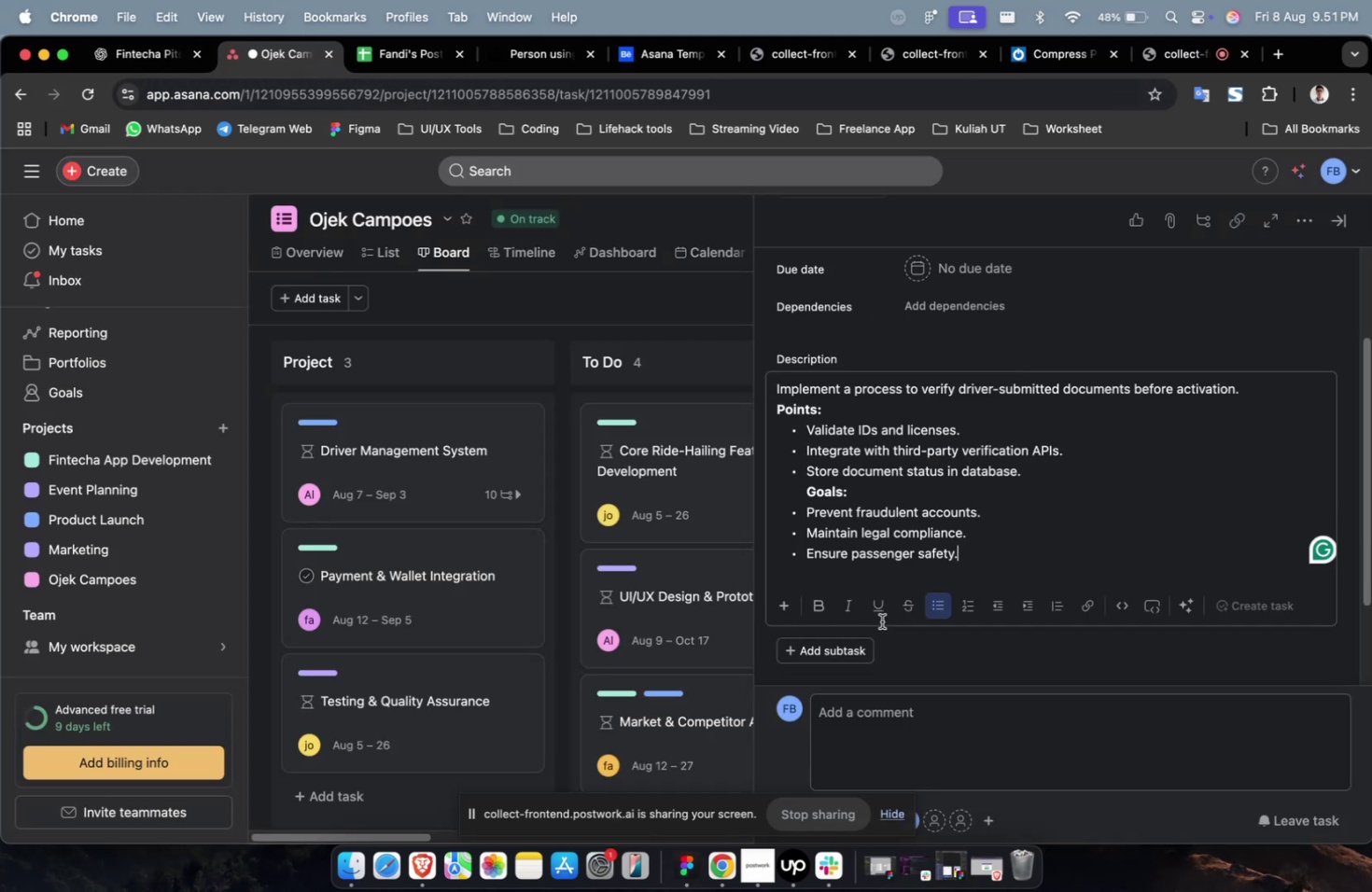 
scroll: coordinate [881, 620], scroll_direction: up, amount: 7.0
 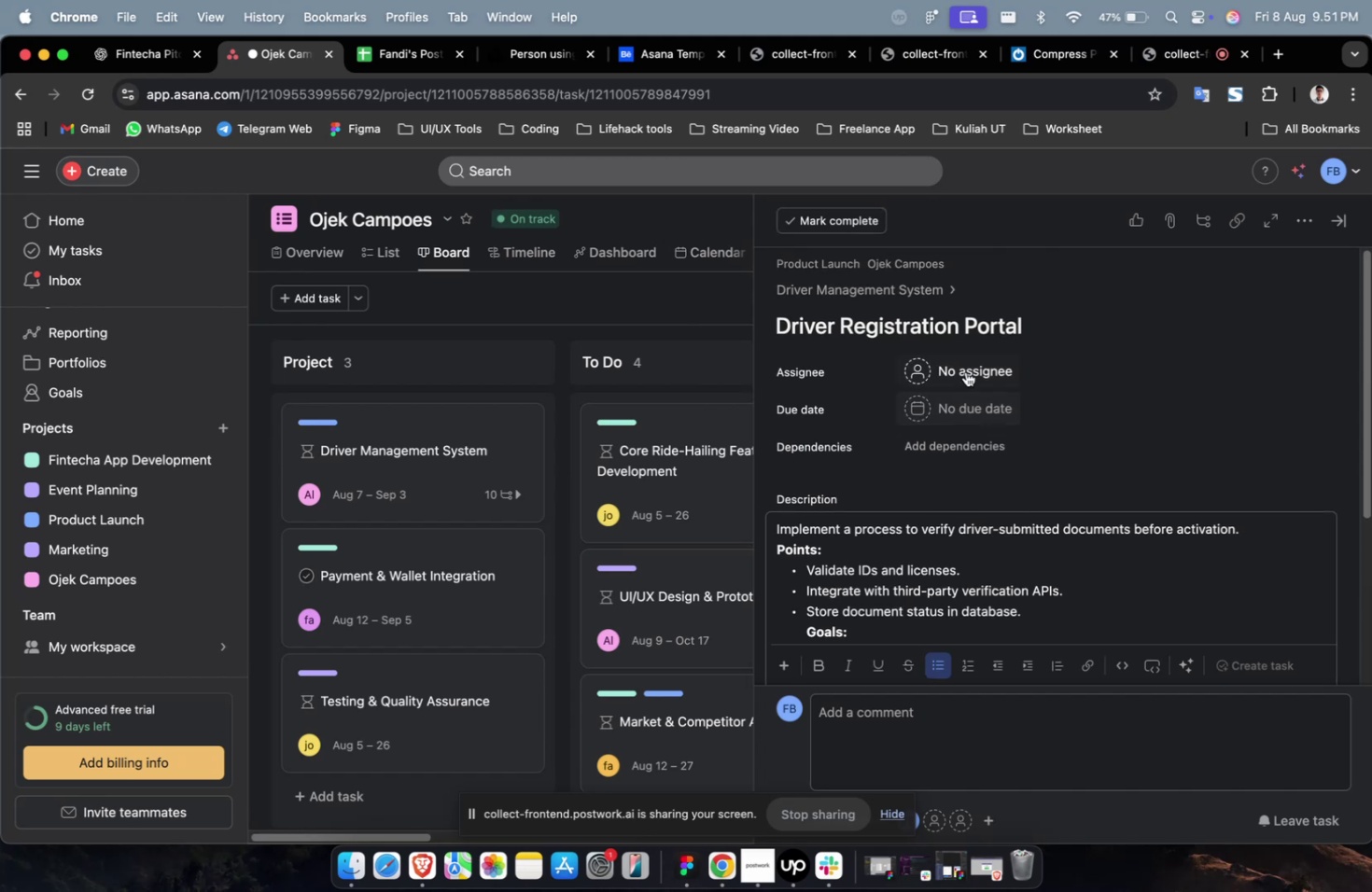 
left_click([965, 371])
 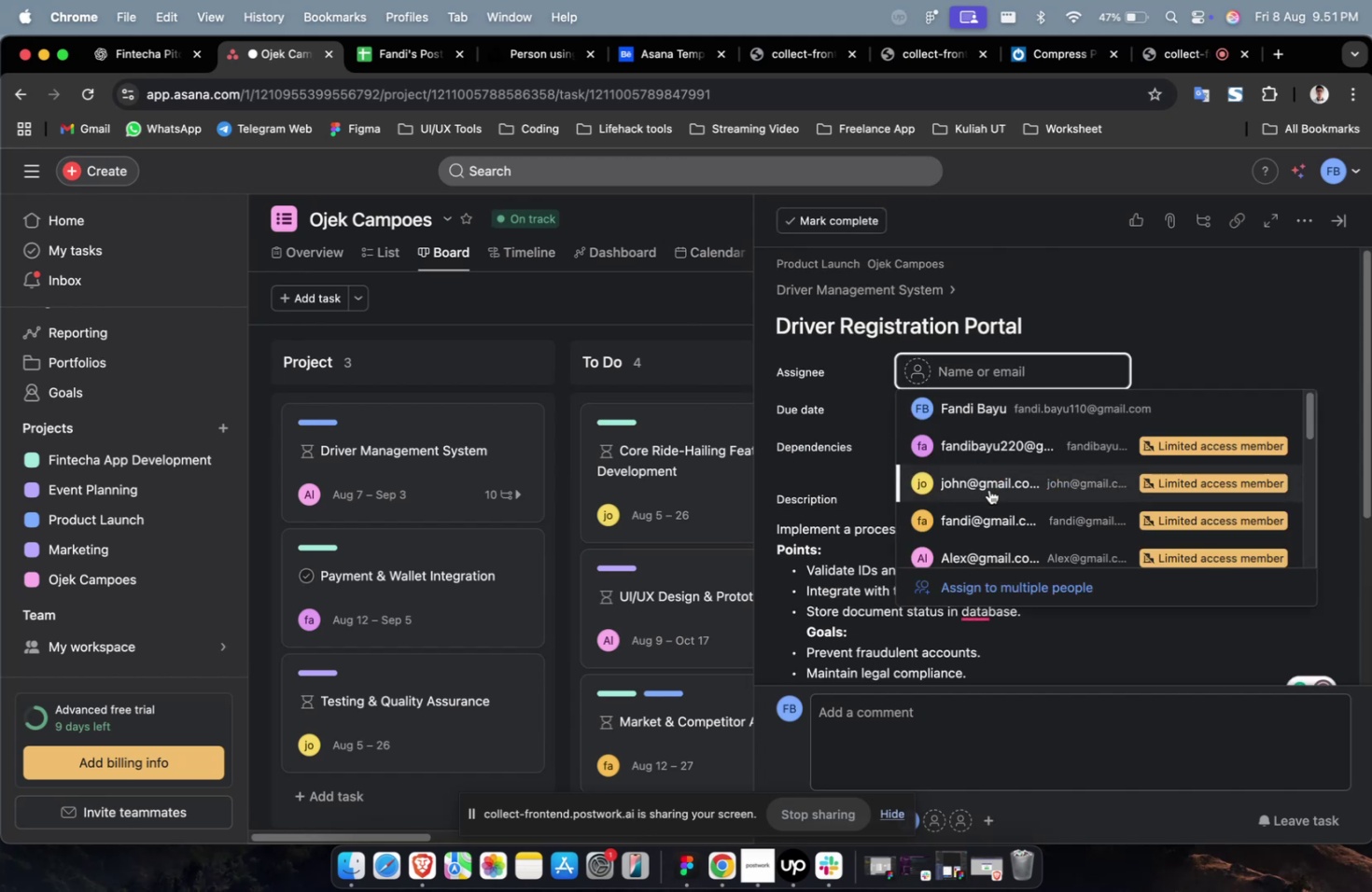 
double_click([988, 489])
 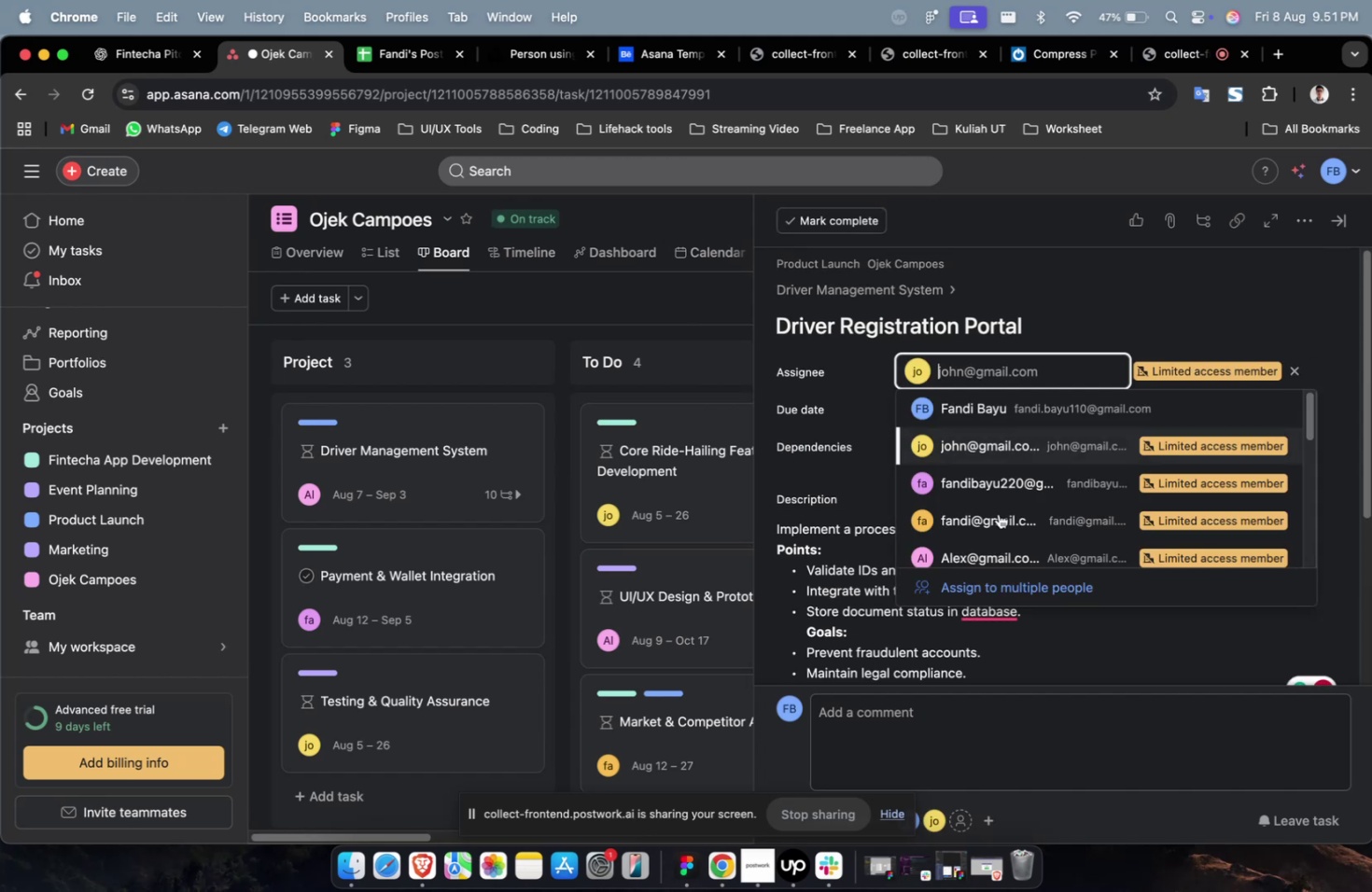 
scroll: coordinate [998, 550], scroll_direction: down, amount: 5.0
 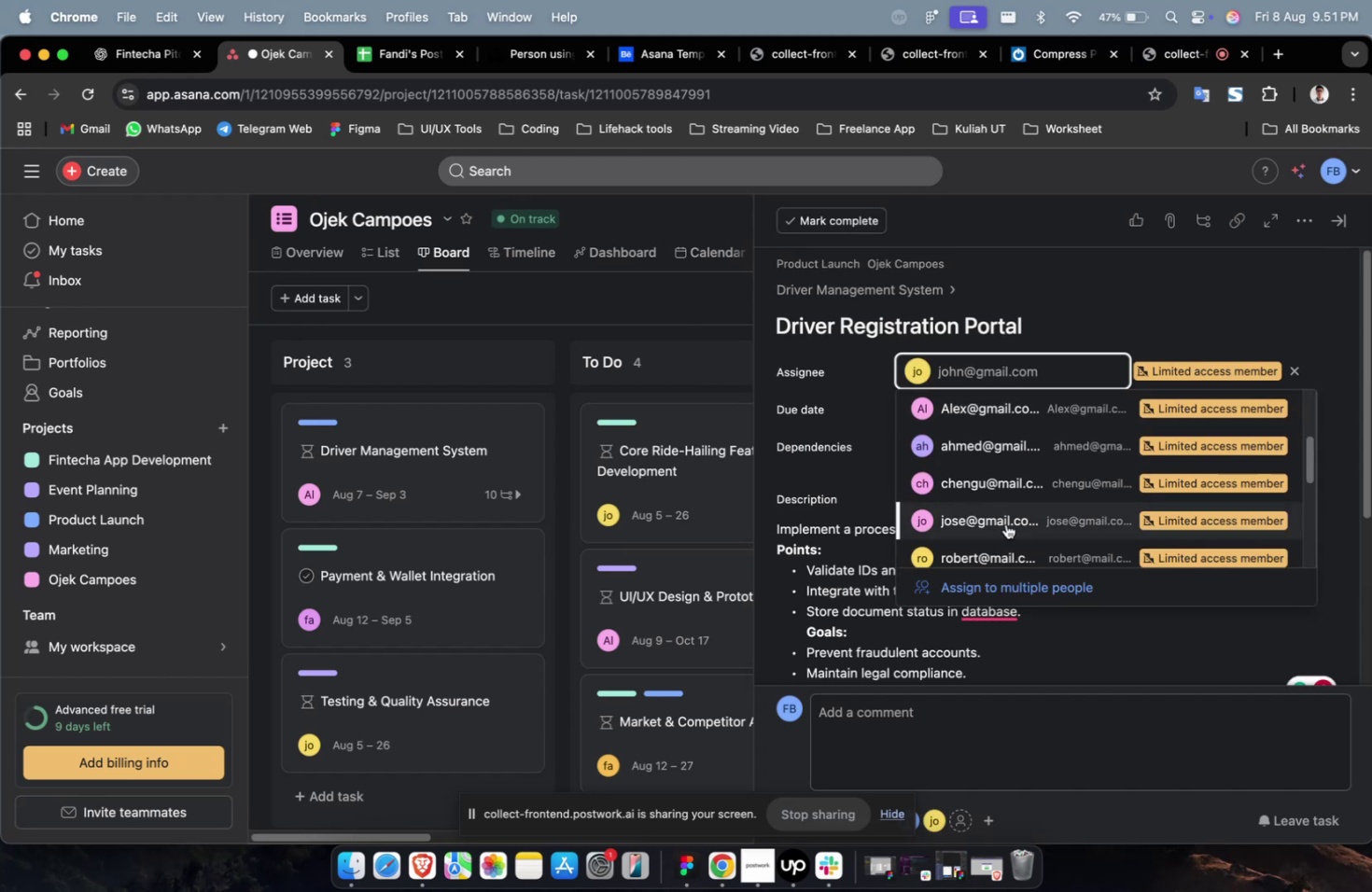 
left_click([1005, 523])
 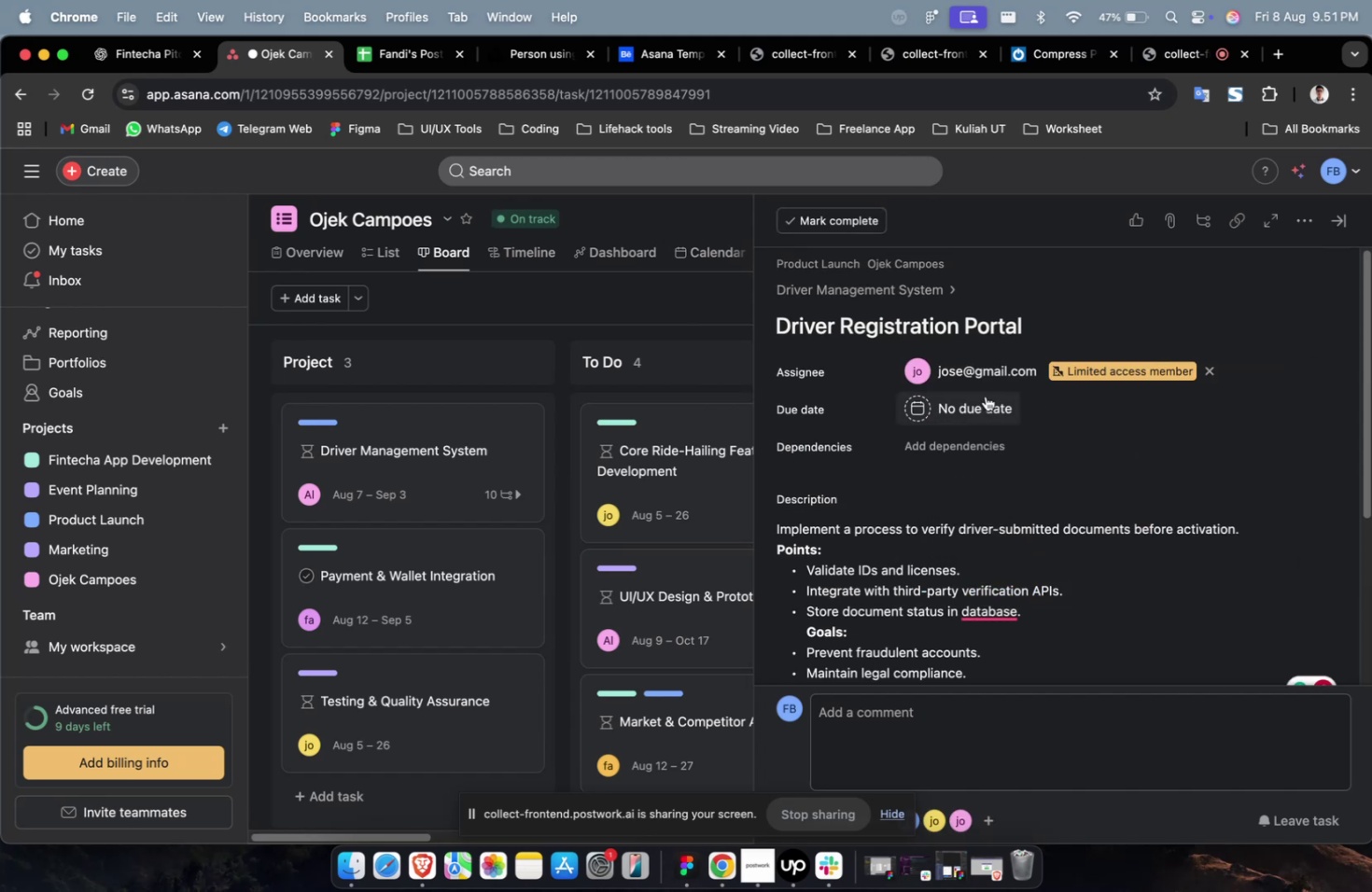 
double_click([985, 396])
 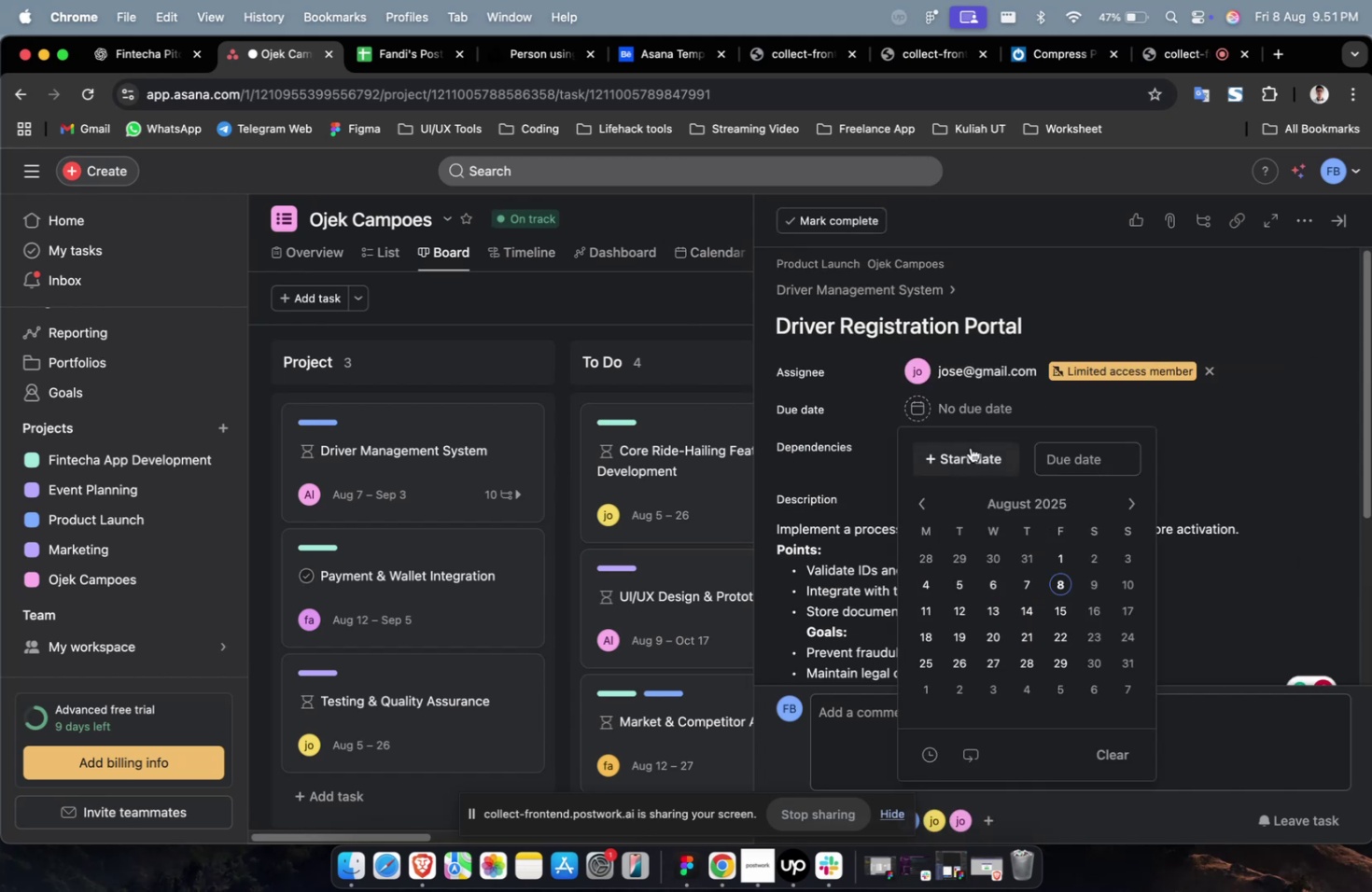 
triple_click([970, 447])
 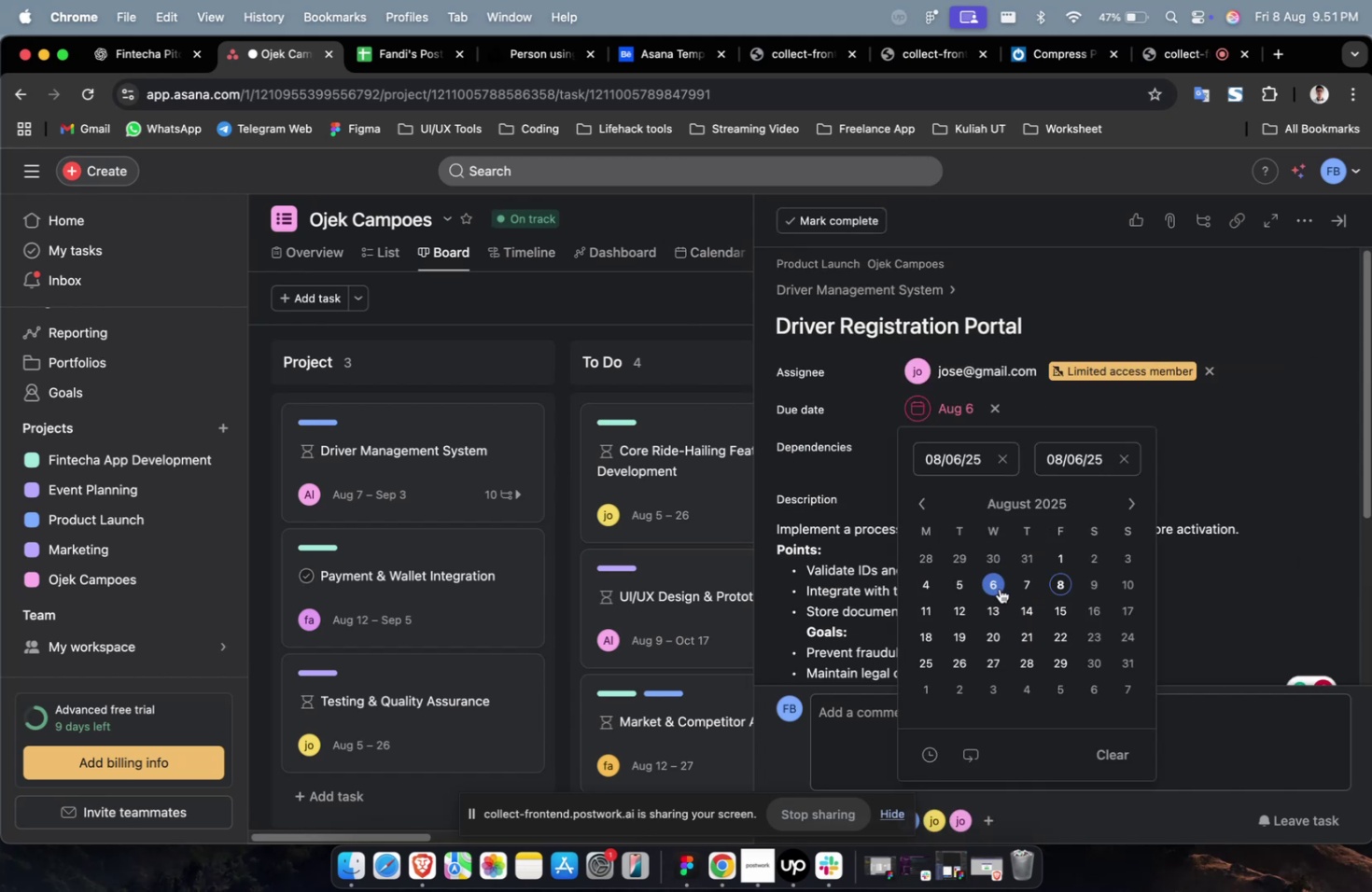 
triple_click([999, 588])
 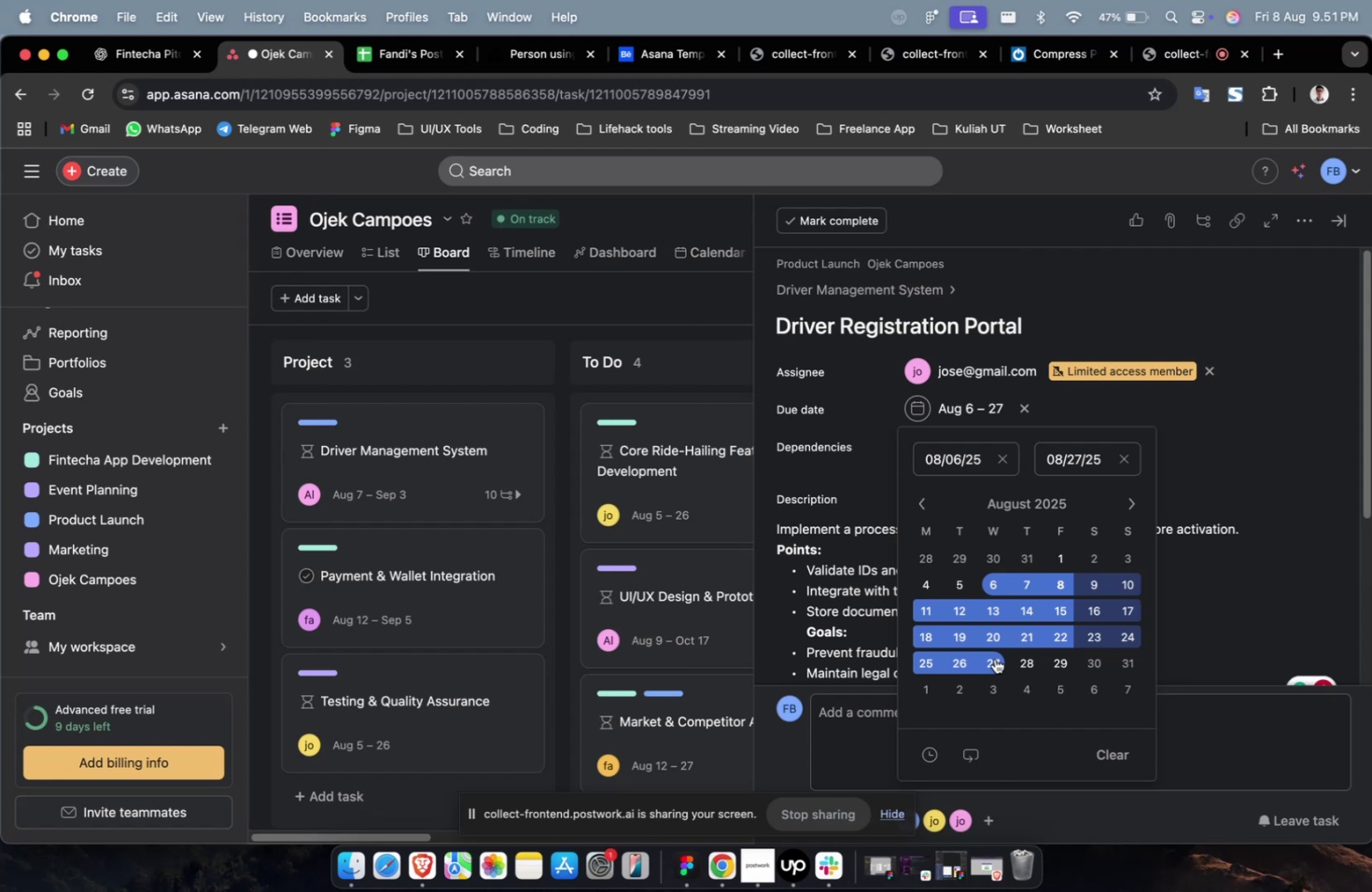 
wait(50.77)
 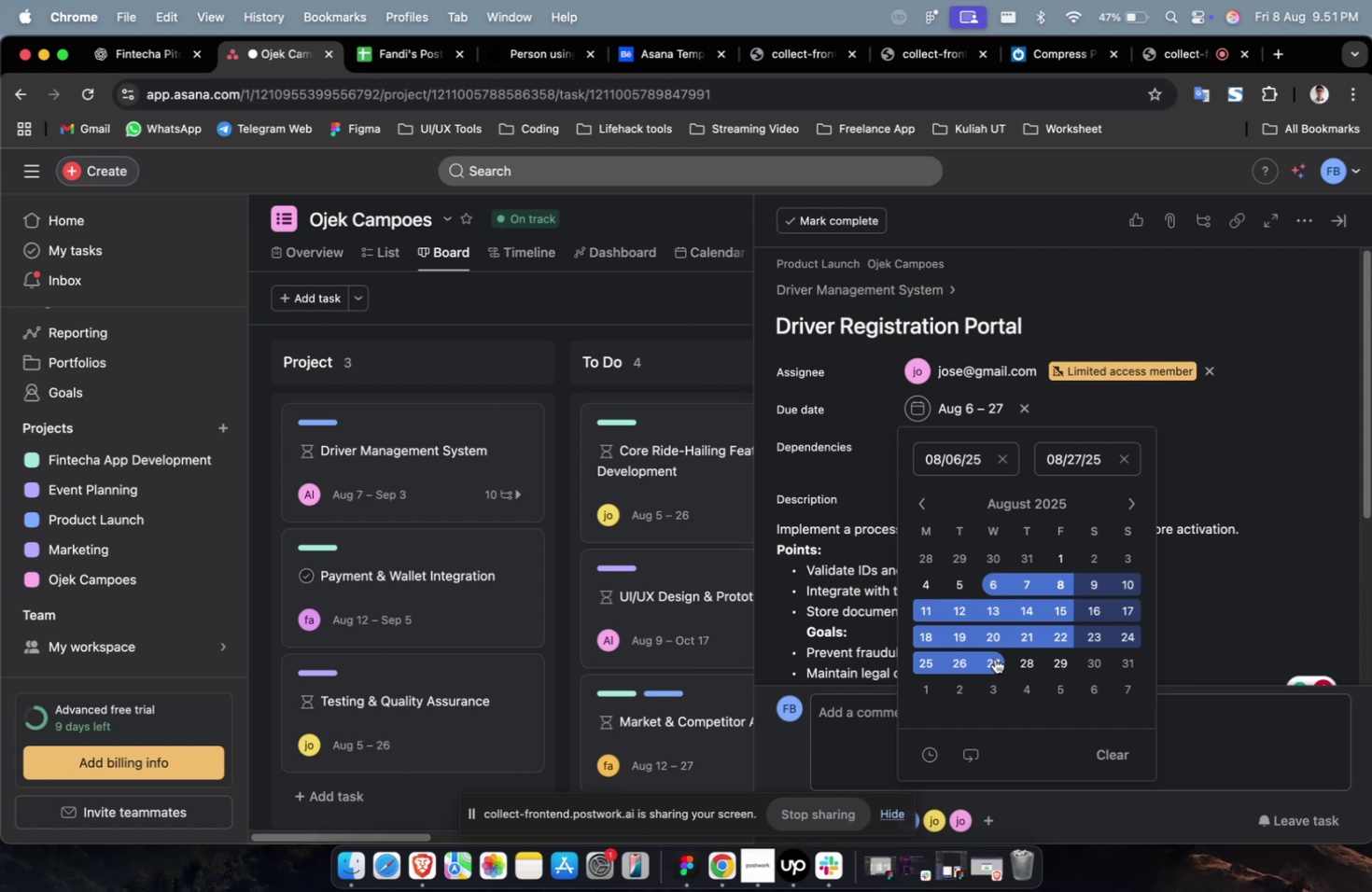 
left_click([1271, 435])
 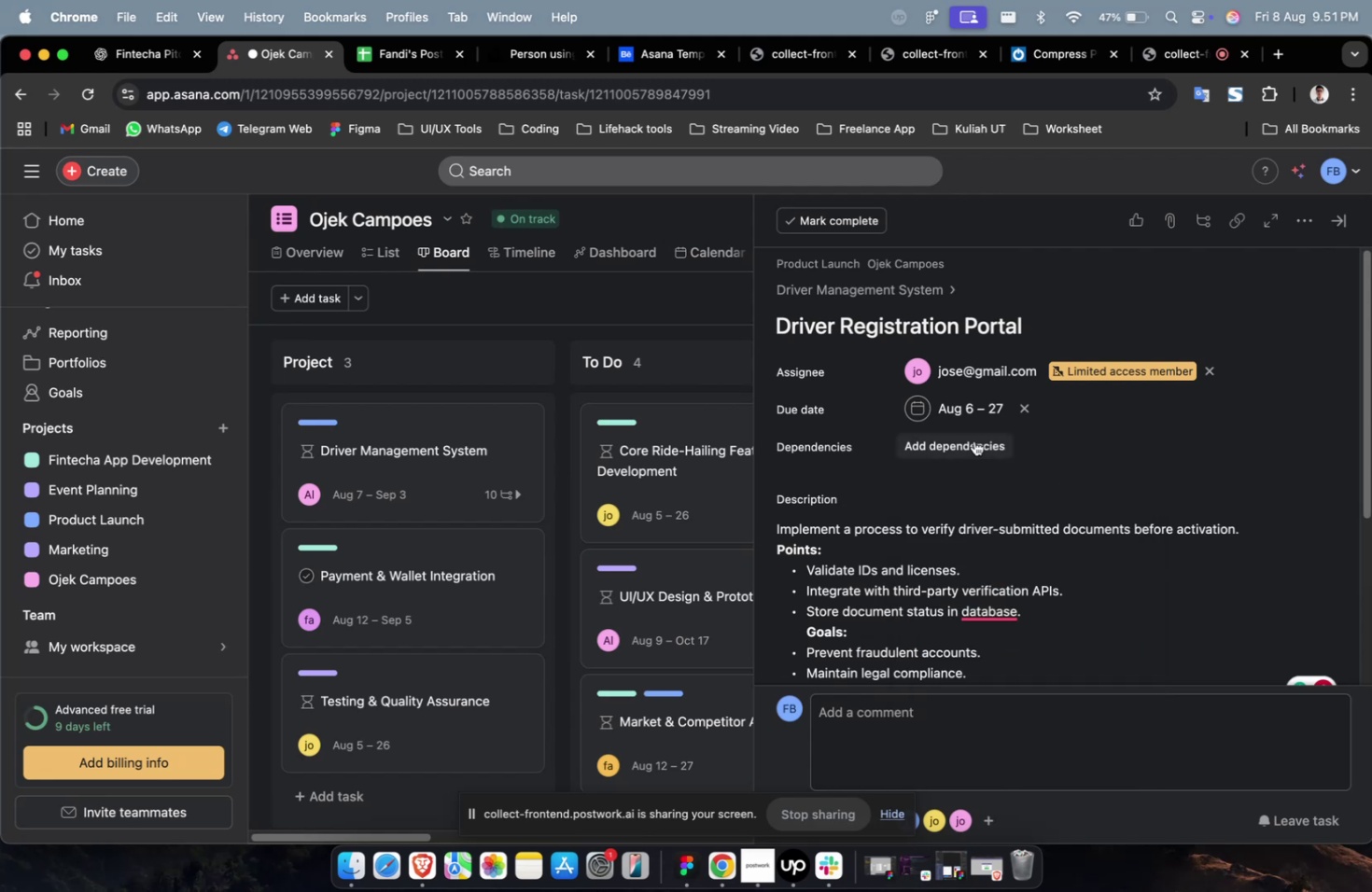 
double_click([973, 440])
 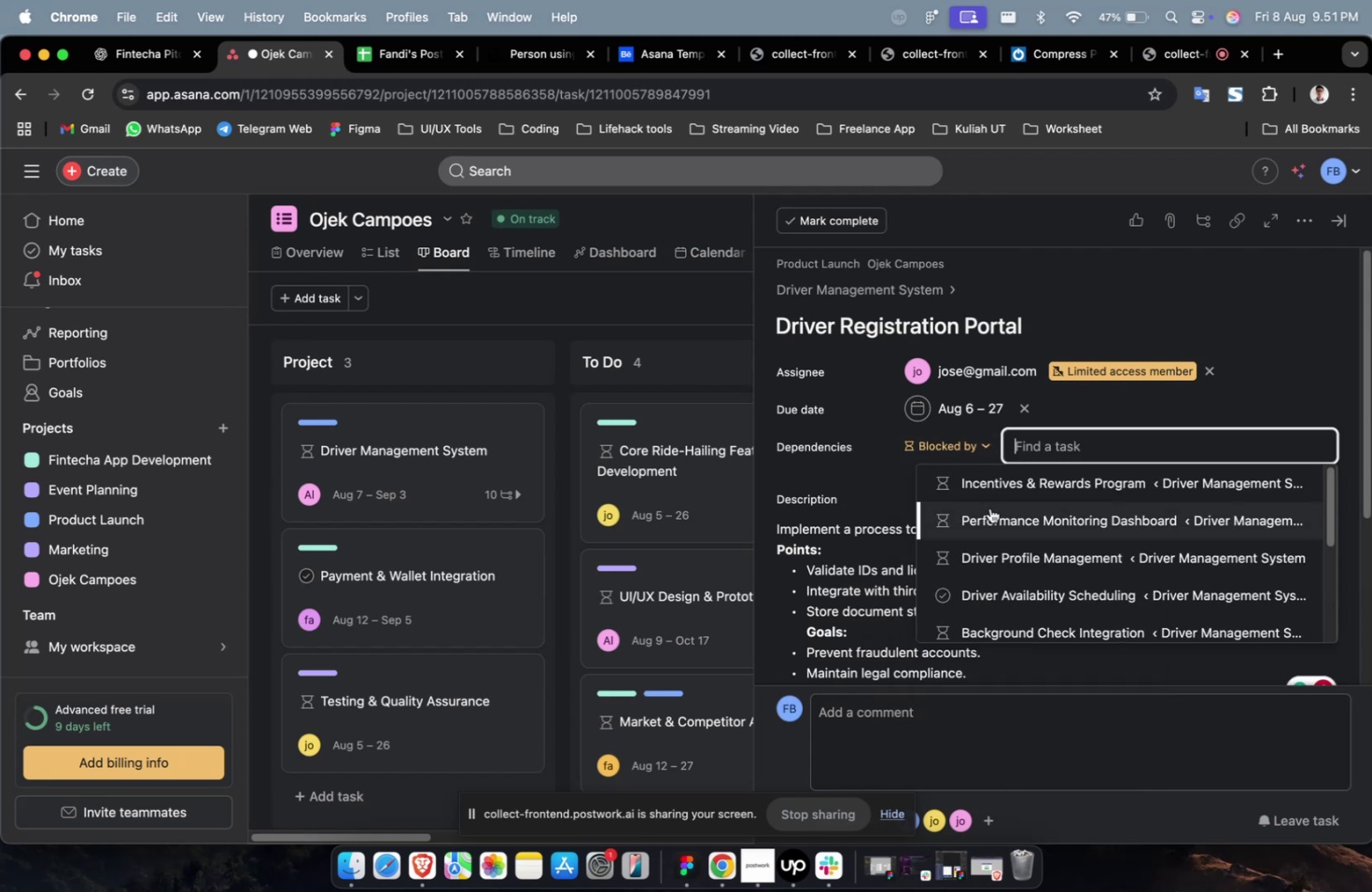 
triple_click([989, 508])
 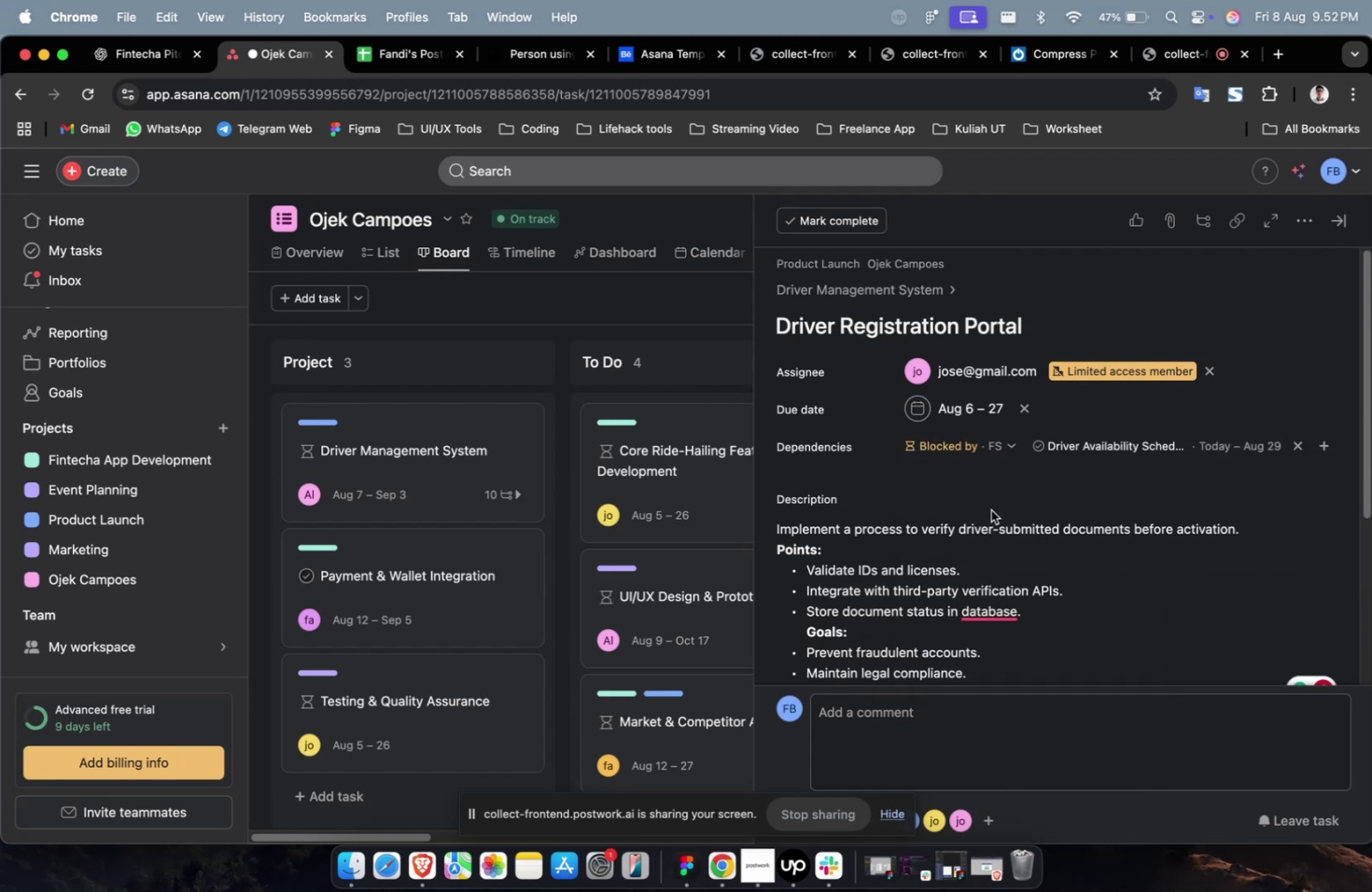 
scroll: coordinate [989, 514], scroll_direction: down, amount: 7.0
 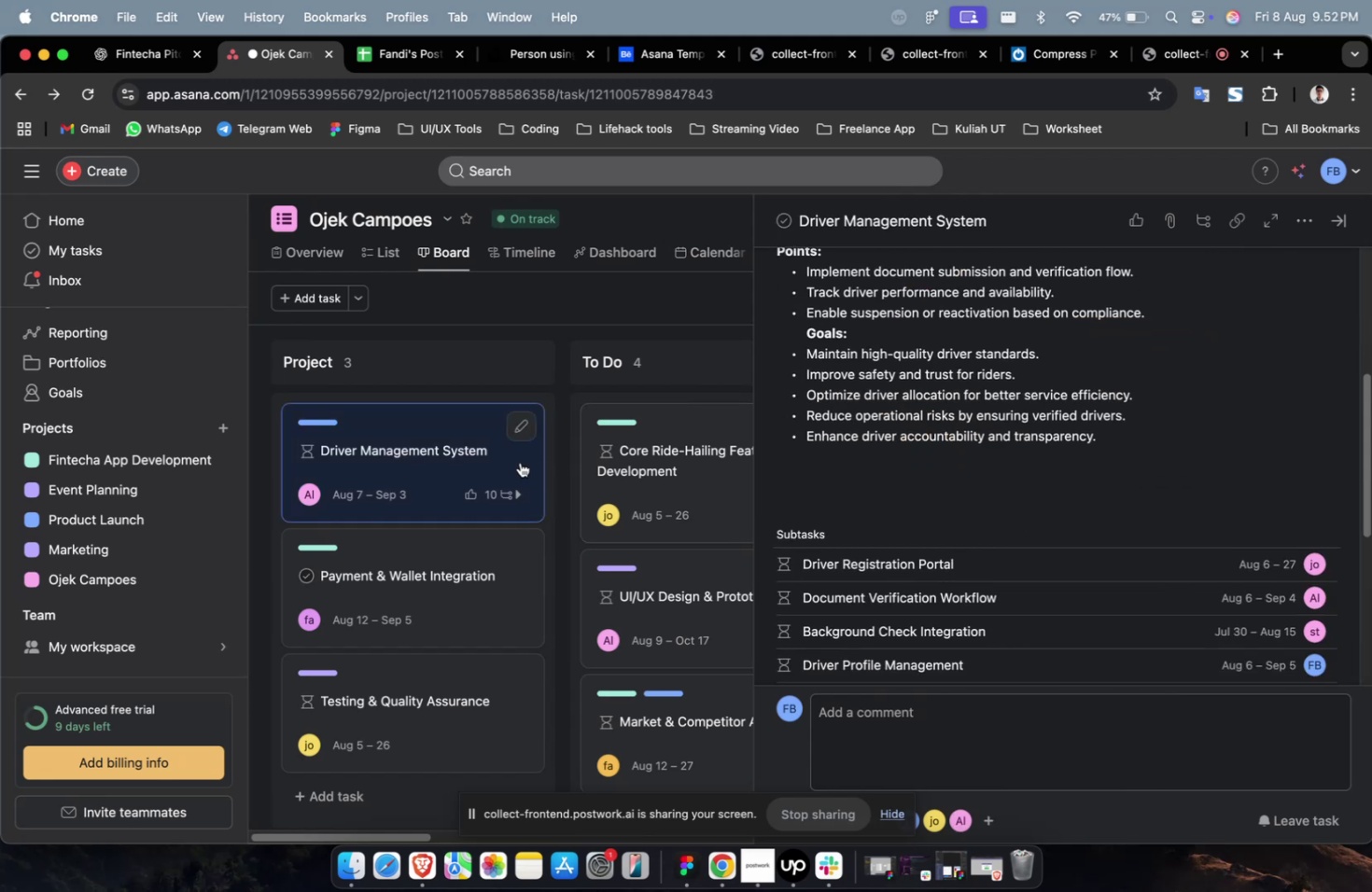 
left_click_drag(start_coordinate=[443, 444], to_coordinate=[477, 417])
 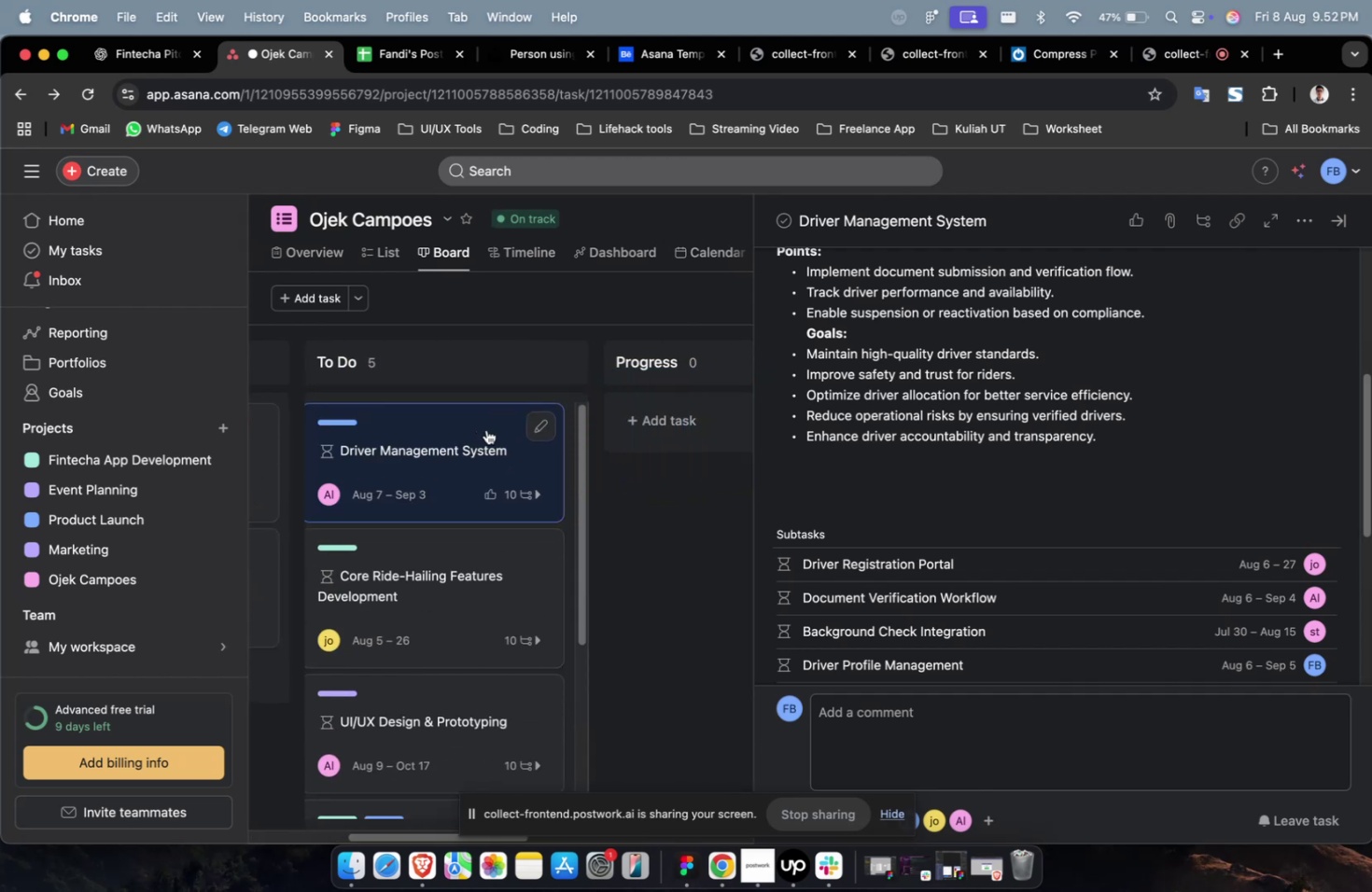 
hold_key(key=ShiftLeft, duration=0.36)
scroll: coordinate [495, 435], scroll_direction: up, amount: 13.0
 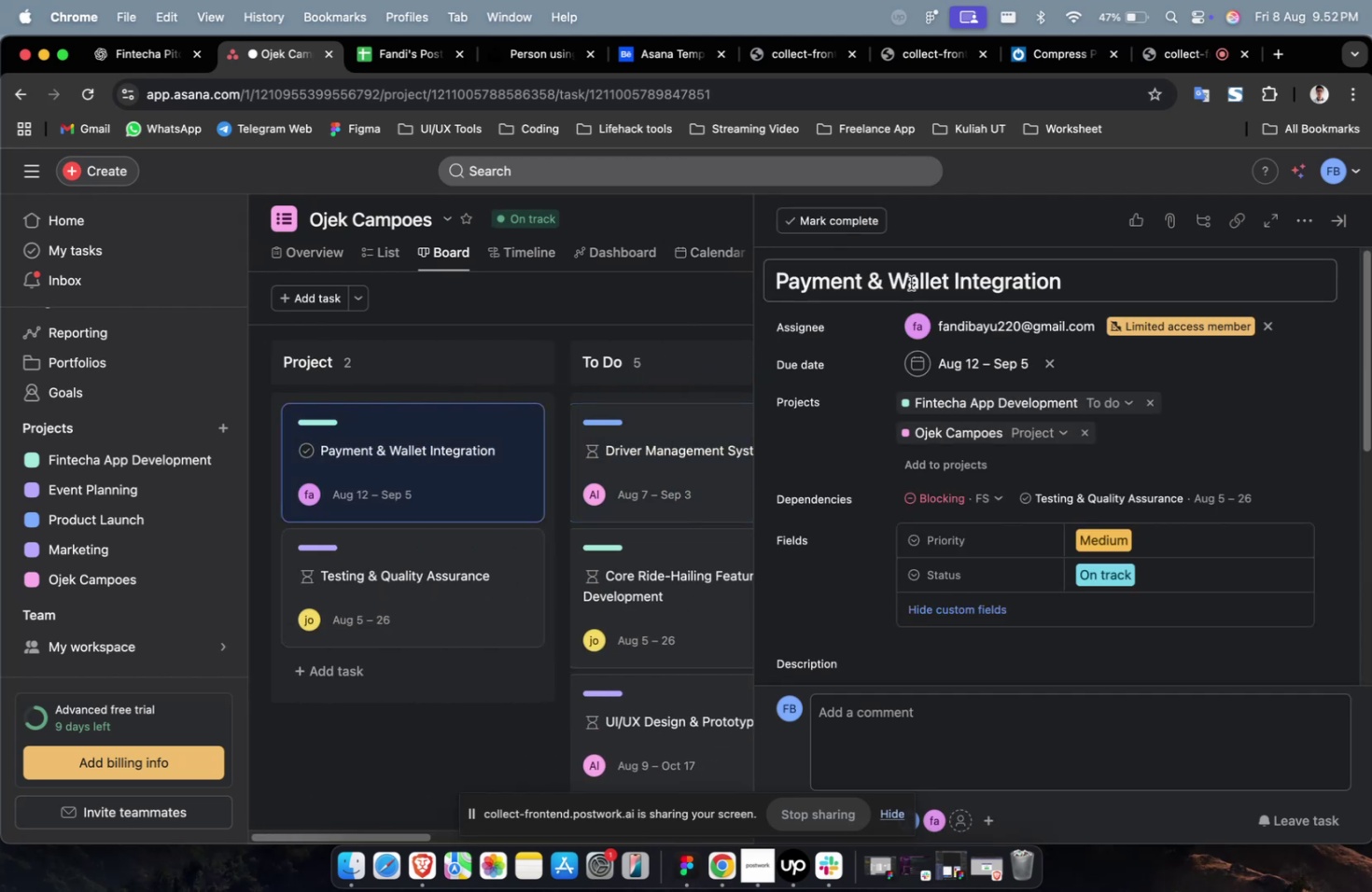 
key(Meta+A)
 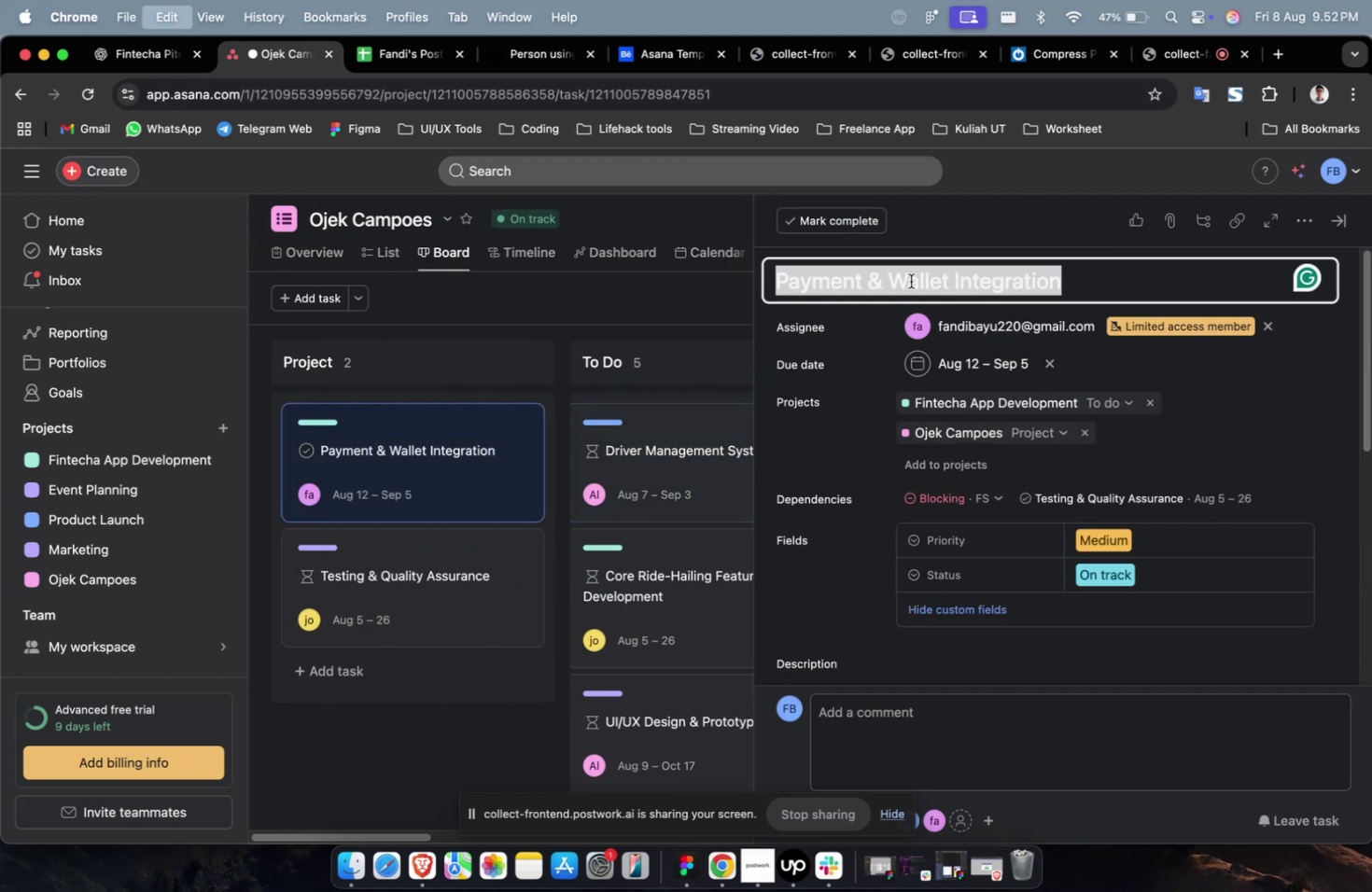 
key(Meta+C)
 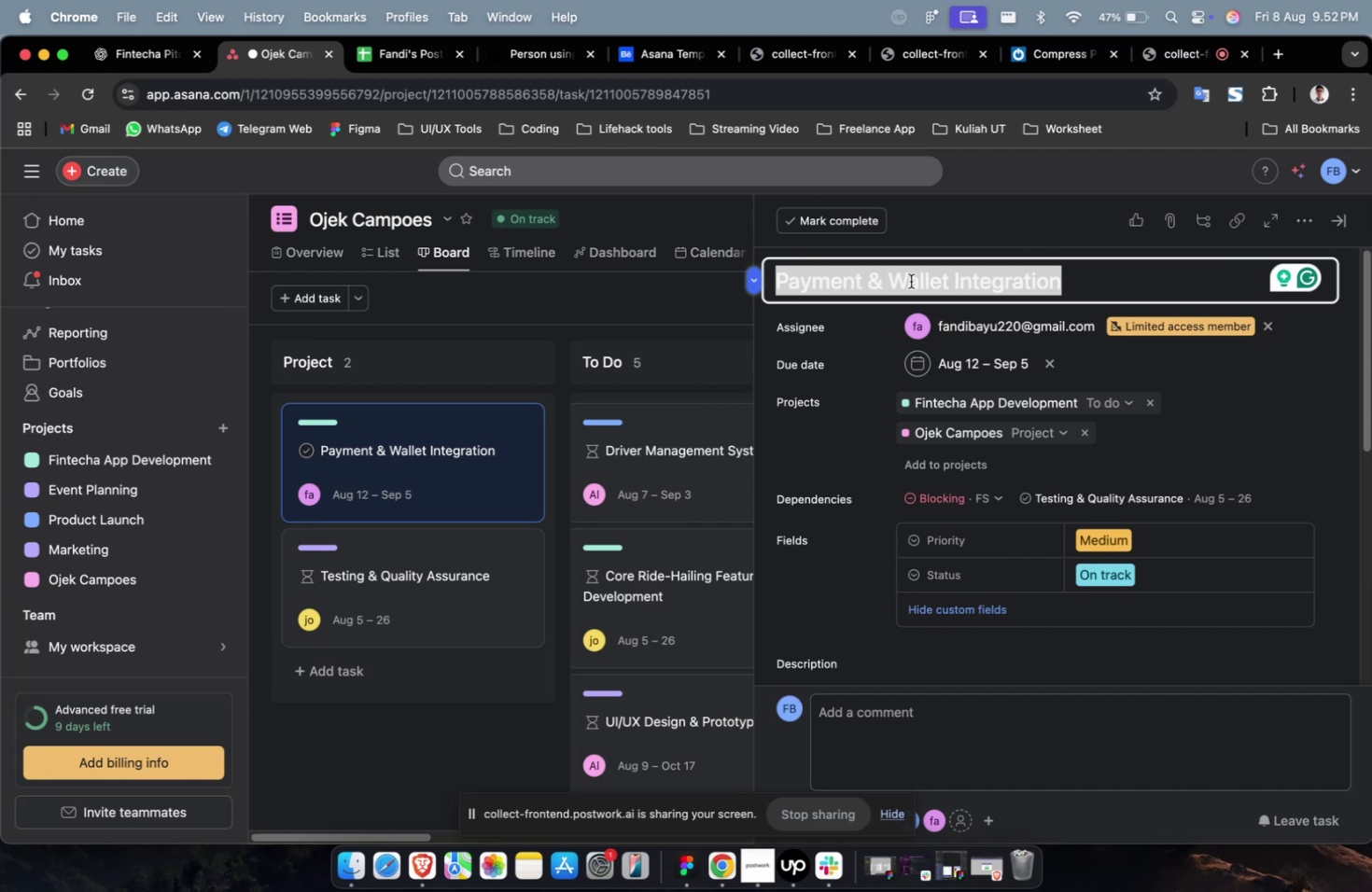 
wait(30.92)
 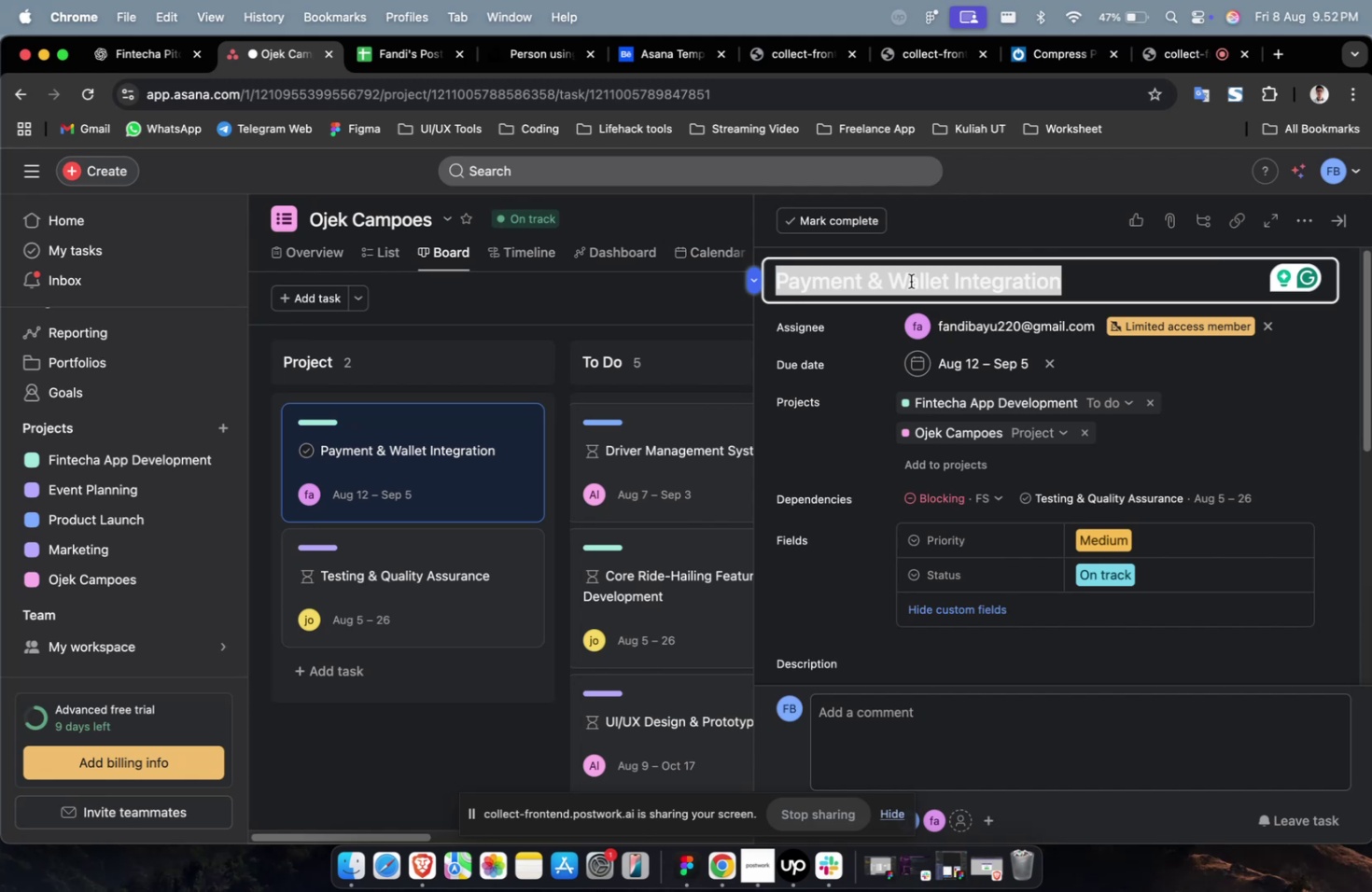 
scroll: coordinate [914, 294], scroll_direction: down, amount: 7.0
 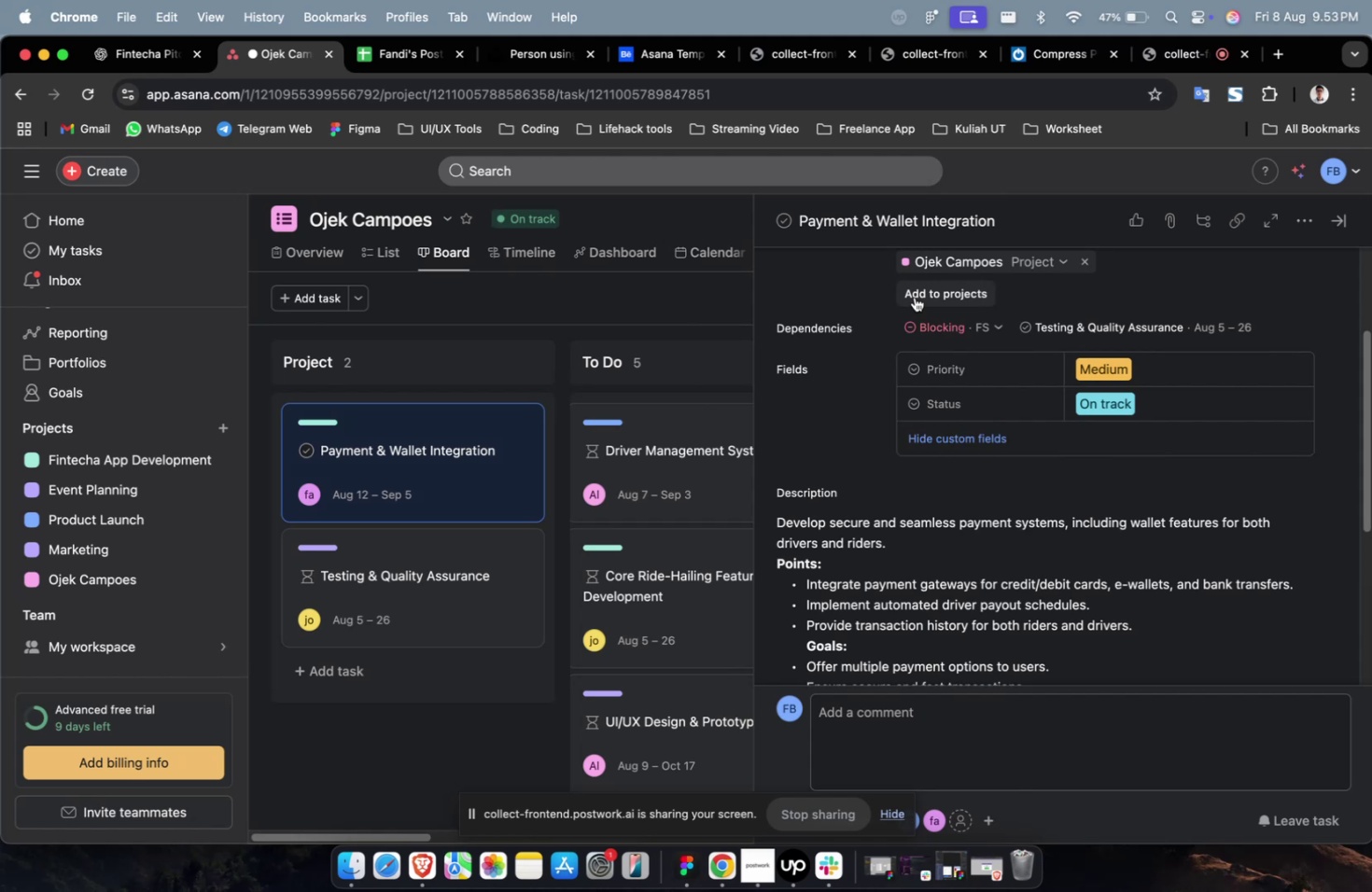 
wait(24.72)
 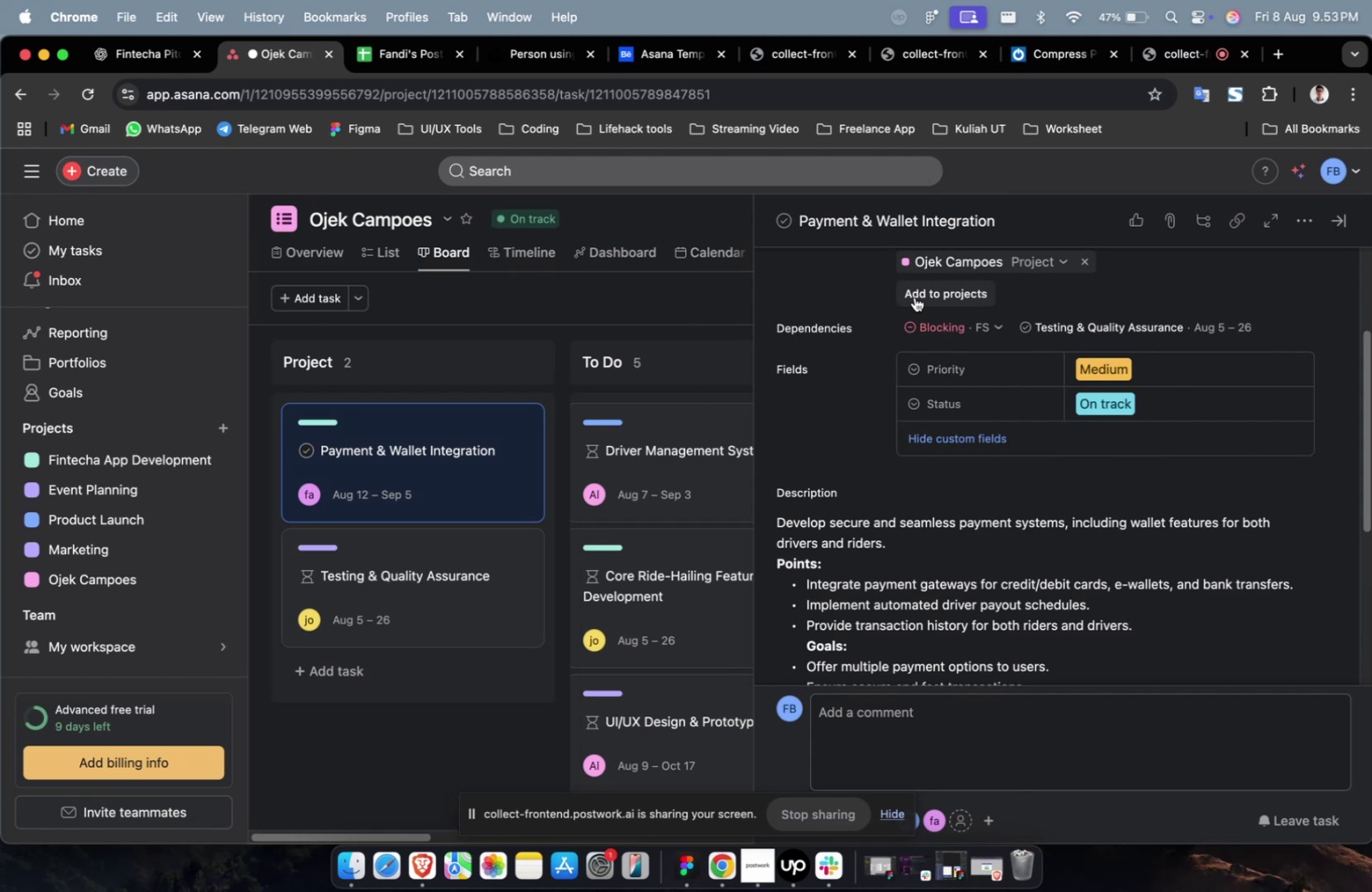 
scroll: coordinate [1033, 342], scroll_direction: up, amount: 3.0
 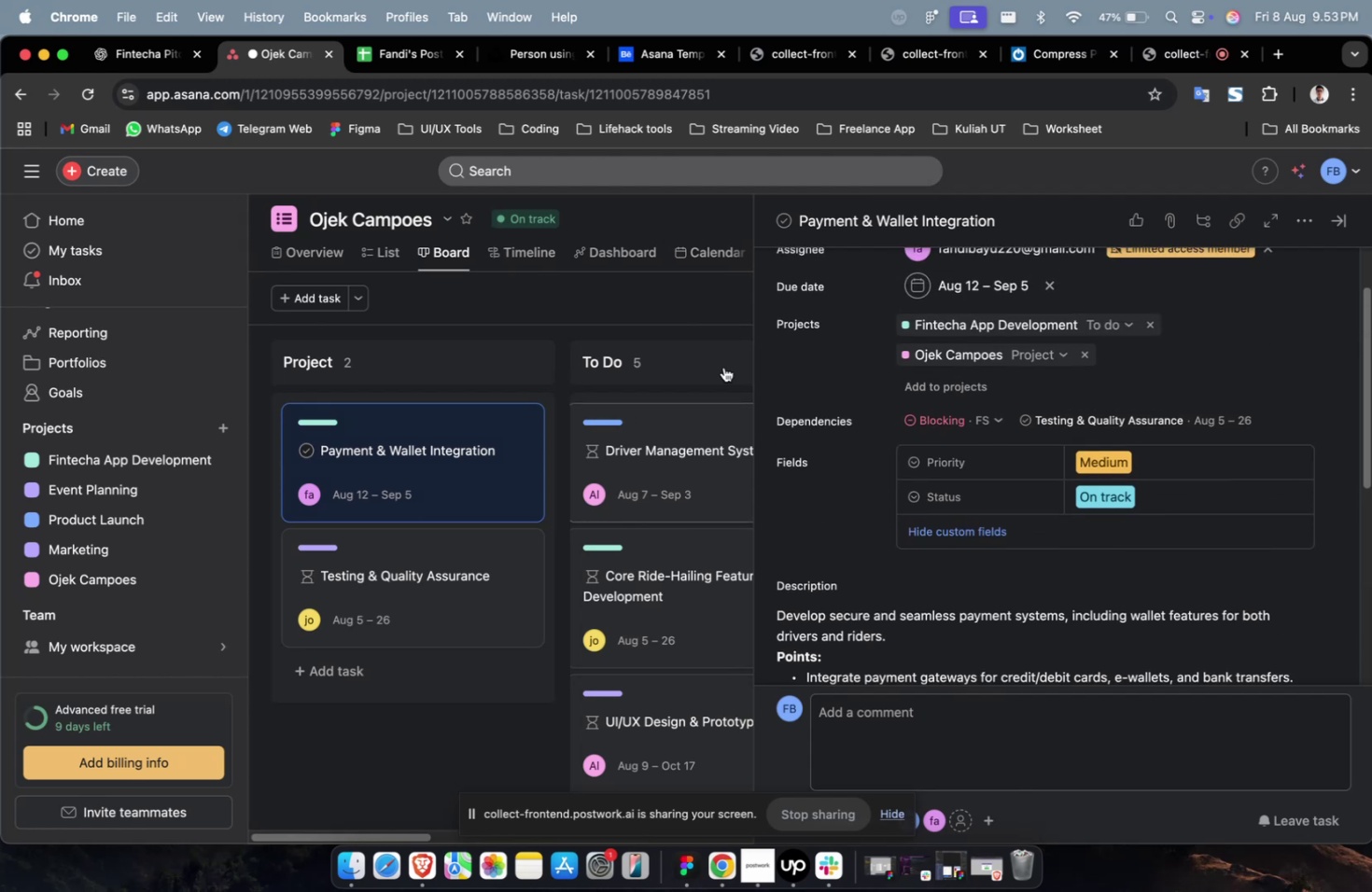 
scroll: coordinate [923, 373], scroll_direction: down, amount: 1.0
 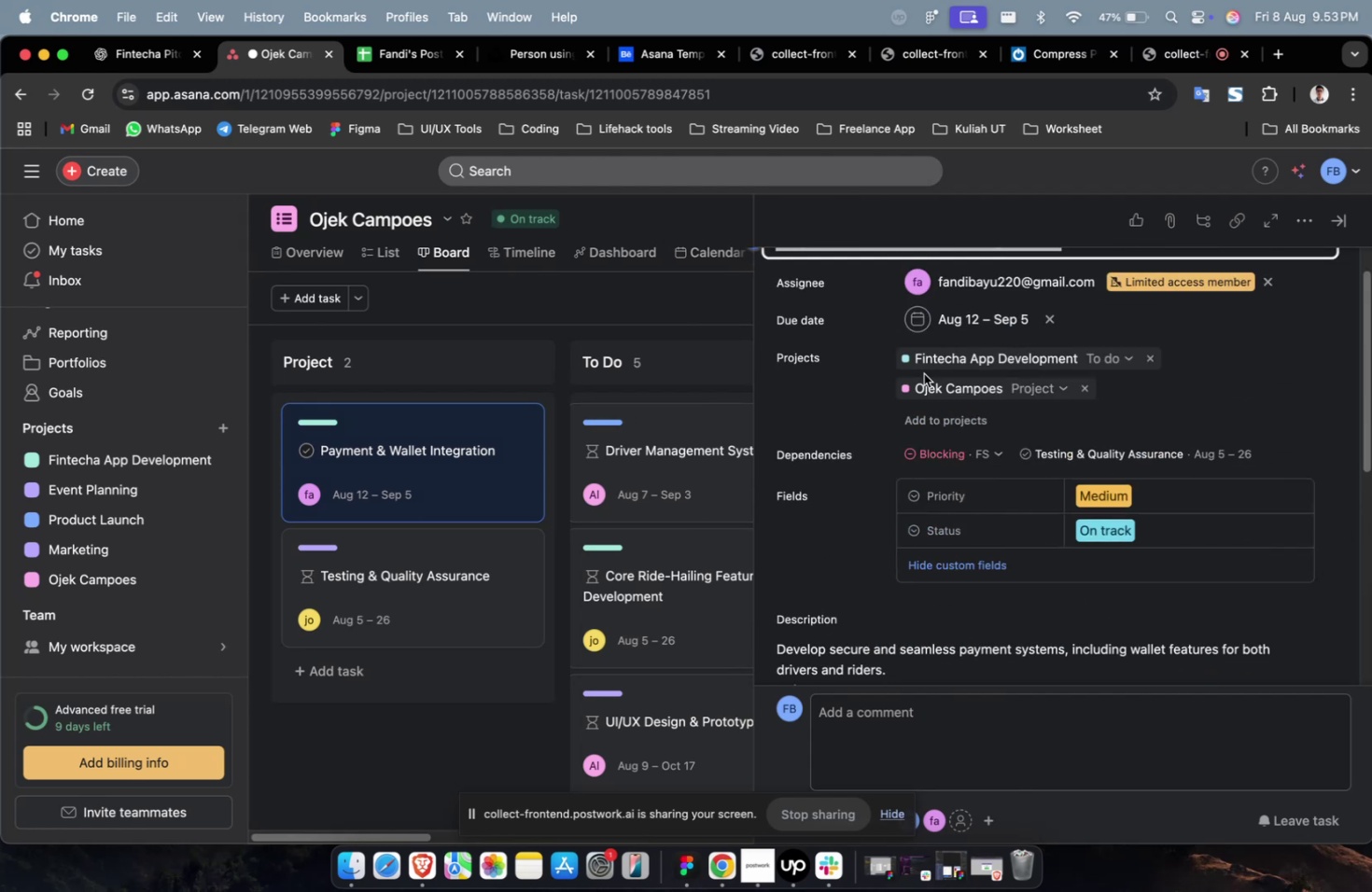 
key(Meta+A)
 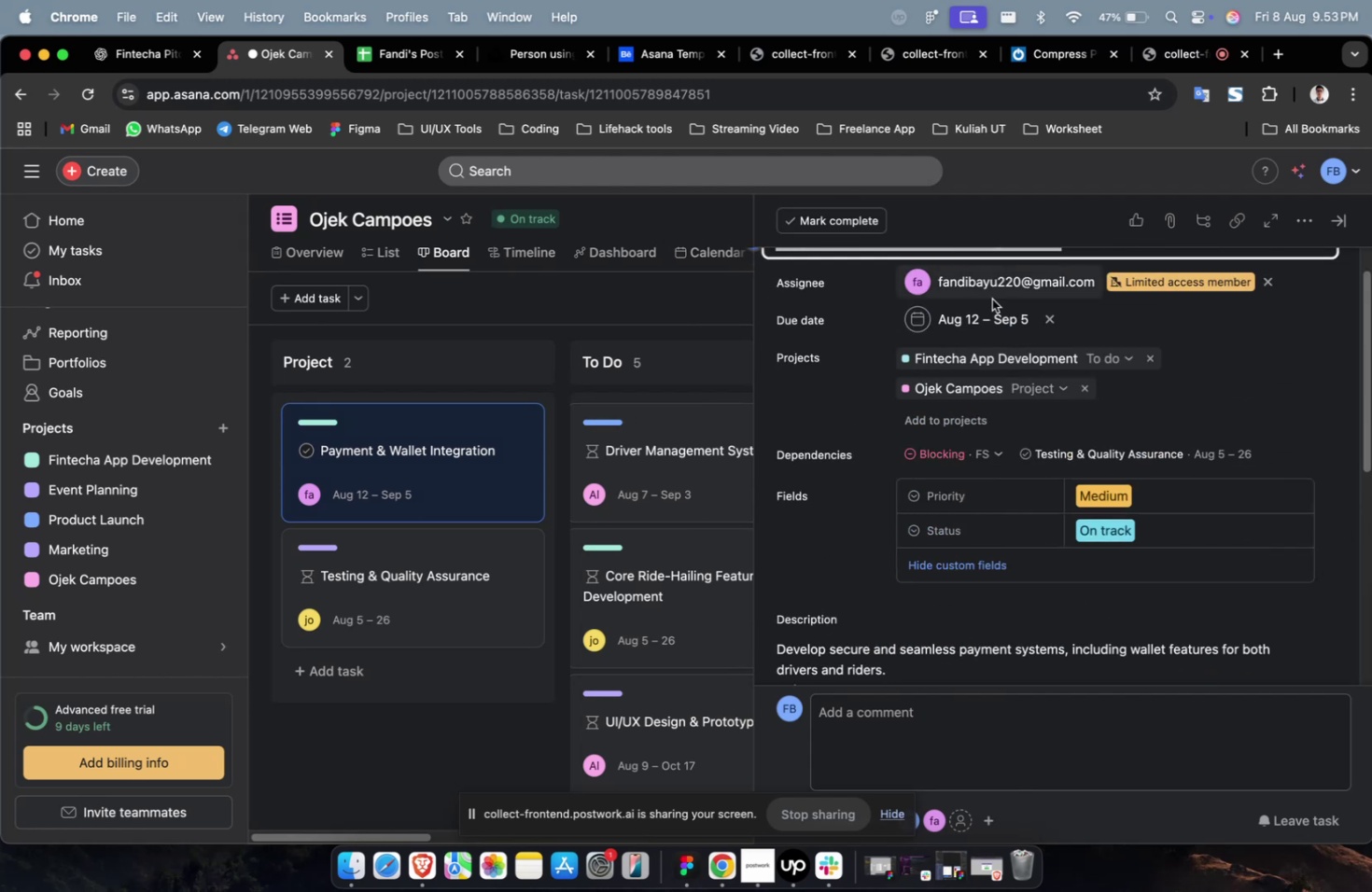 
key(Meta+C)
 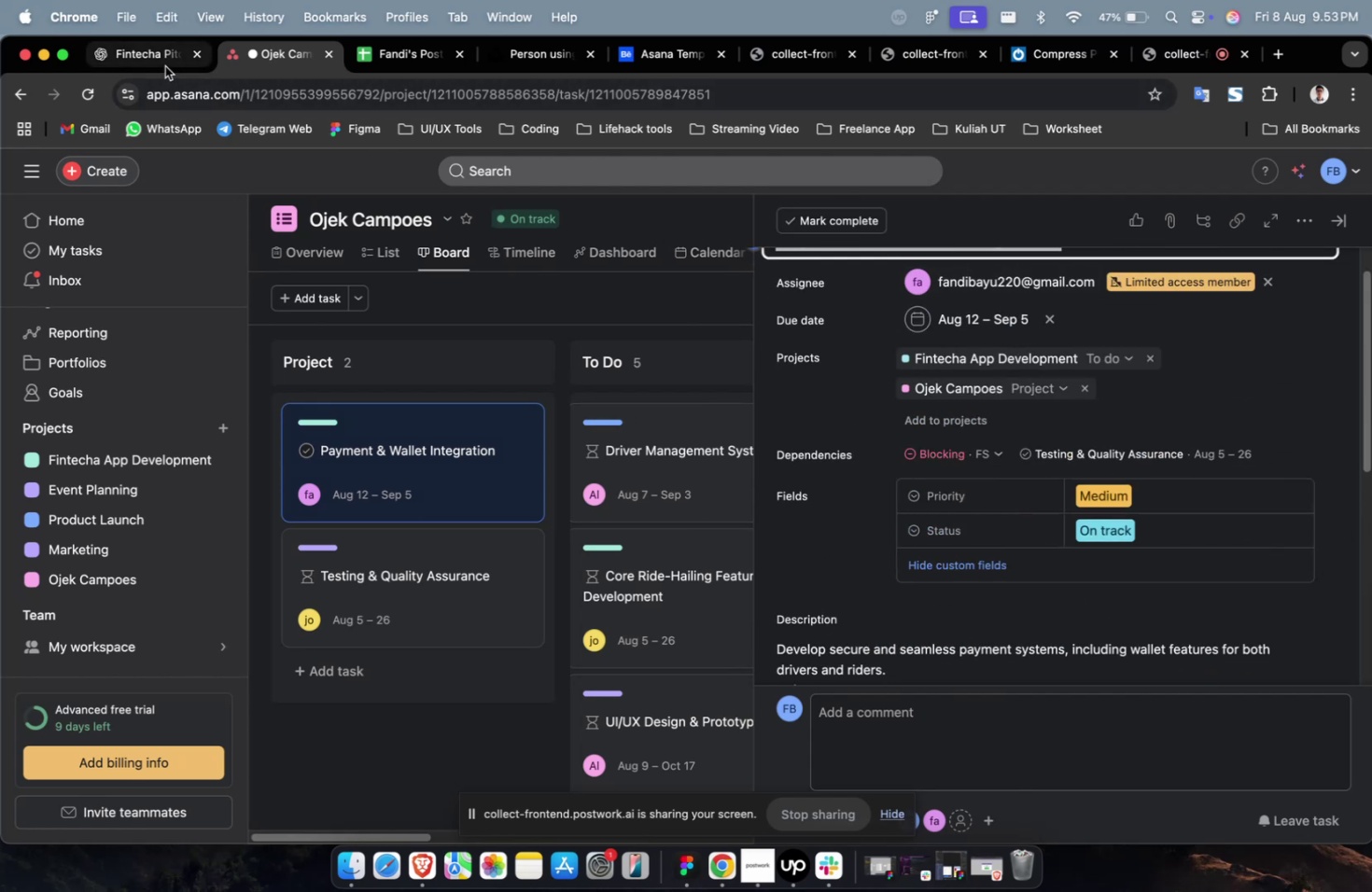 
left_click([165, 66])
 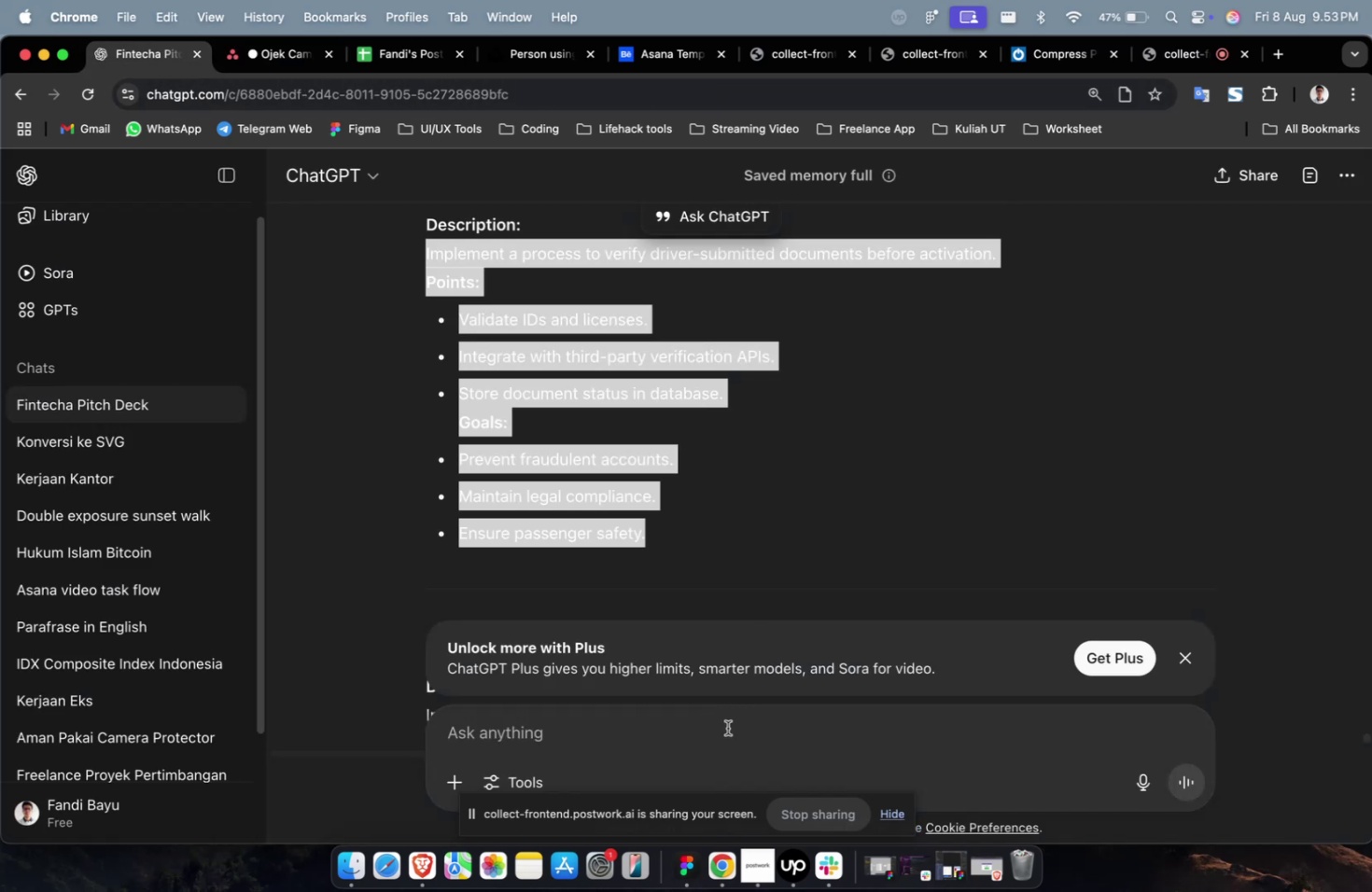 
left_click([725, 729])
 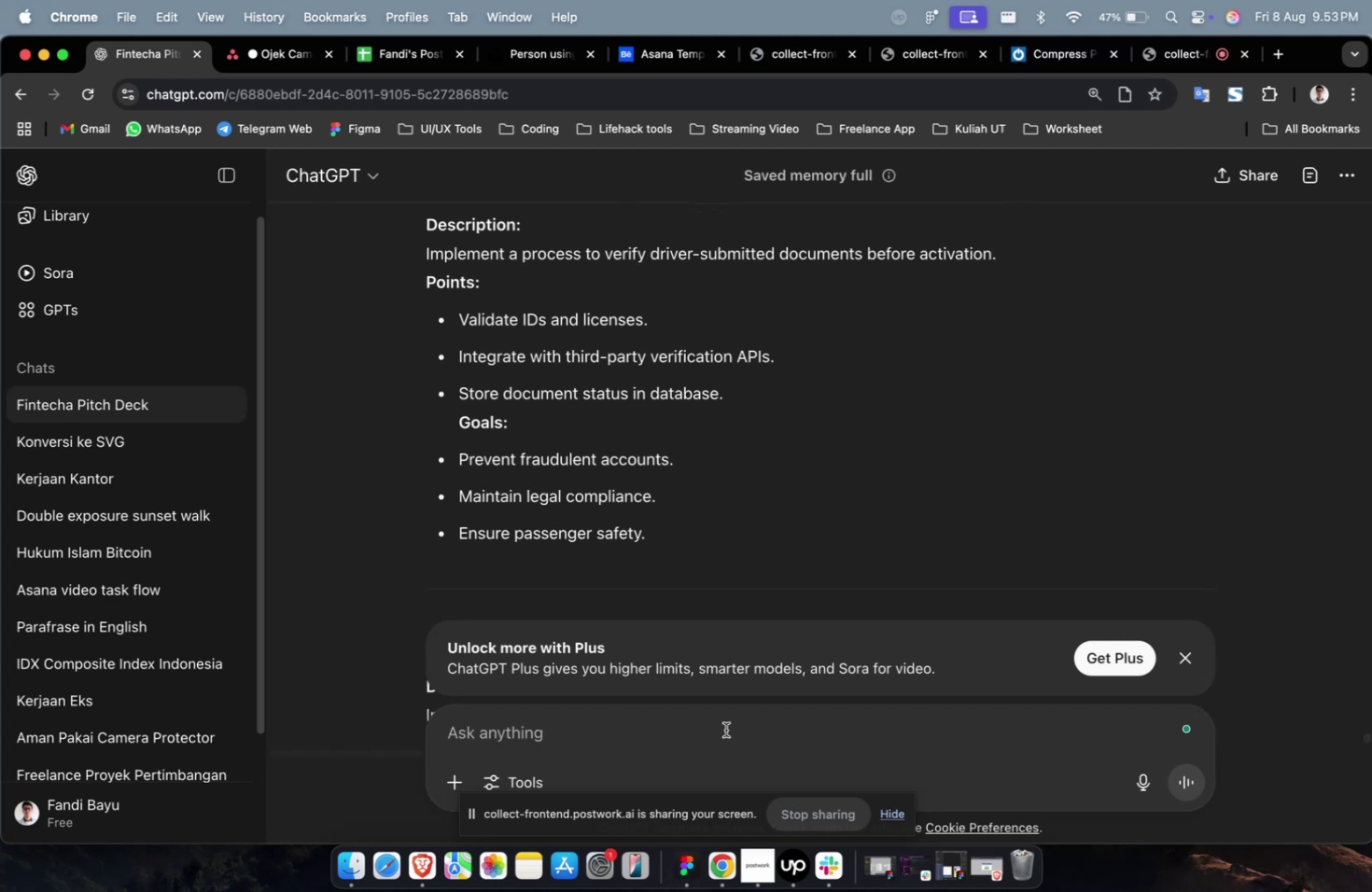 
wait(7.82)
 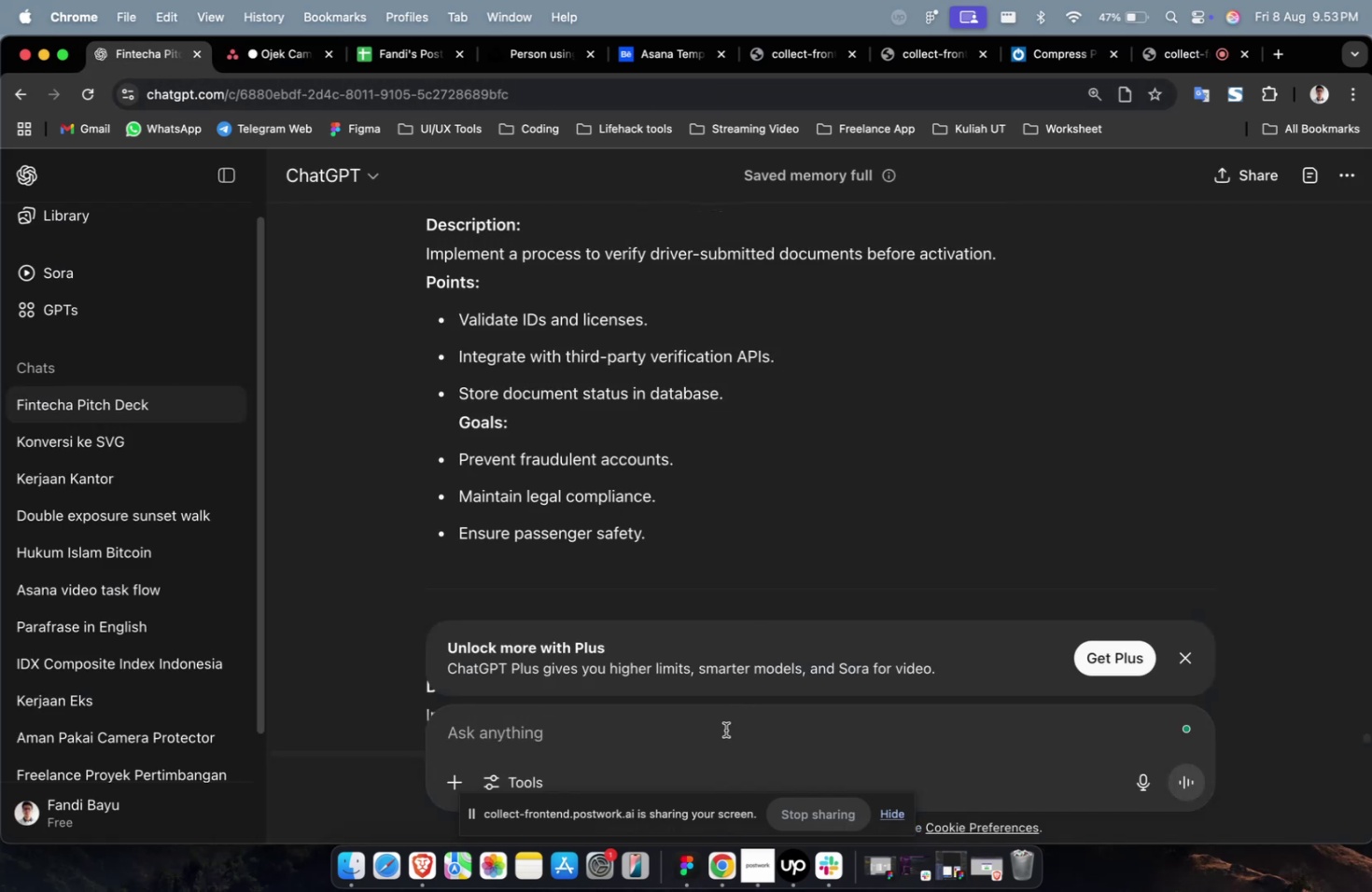 
type(buatkan sub )
key(Backspace)
key(Backspace)
key(Backspace)
key(Backspace)
type(10 subtask untuk )
 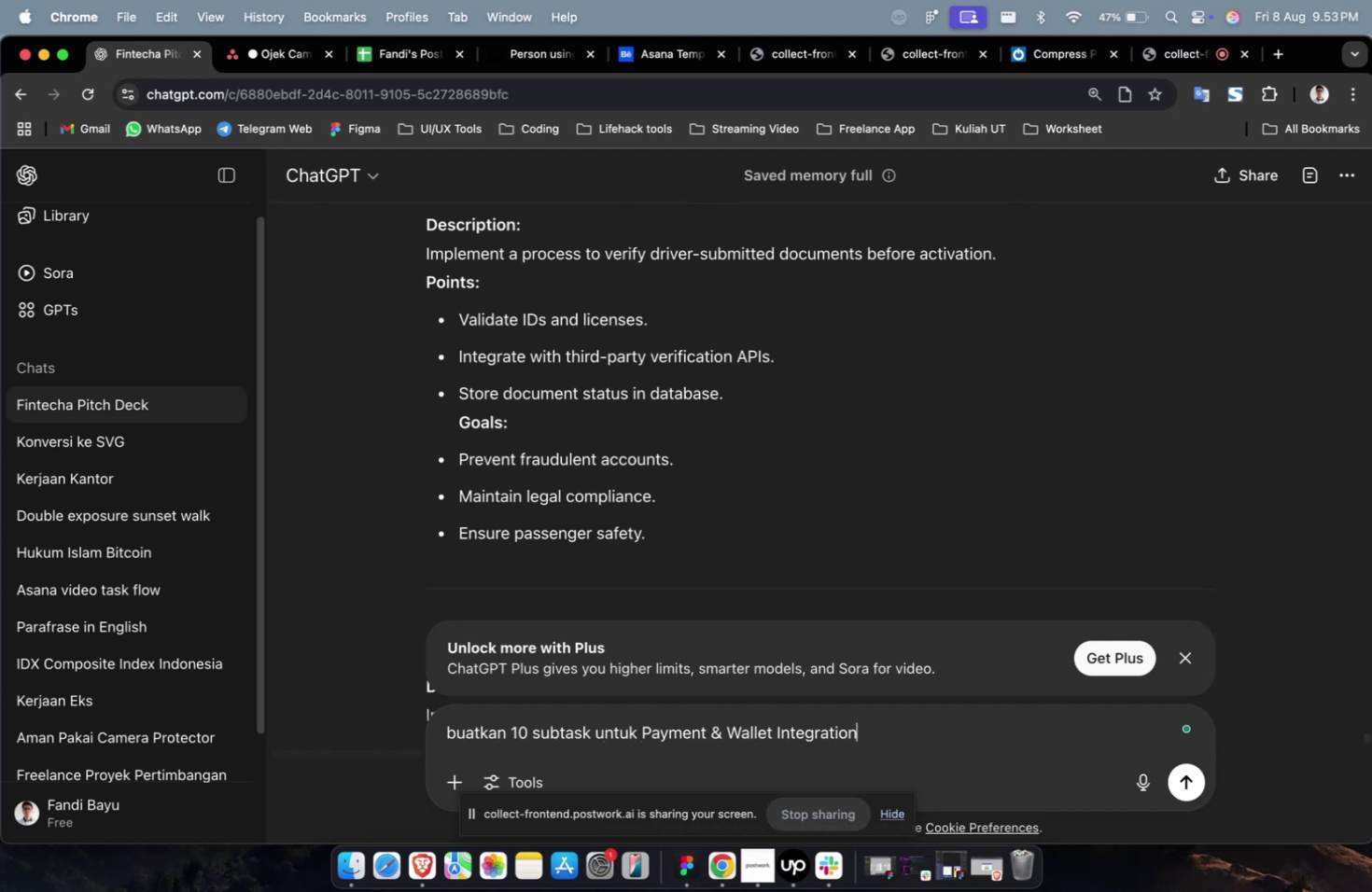 
scroll: coordinate [725, 729], scroll_direction: up, amount: 1.0
 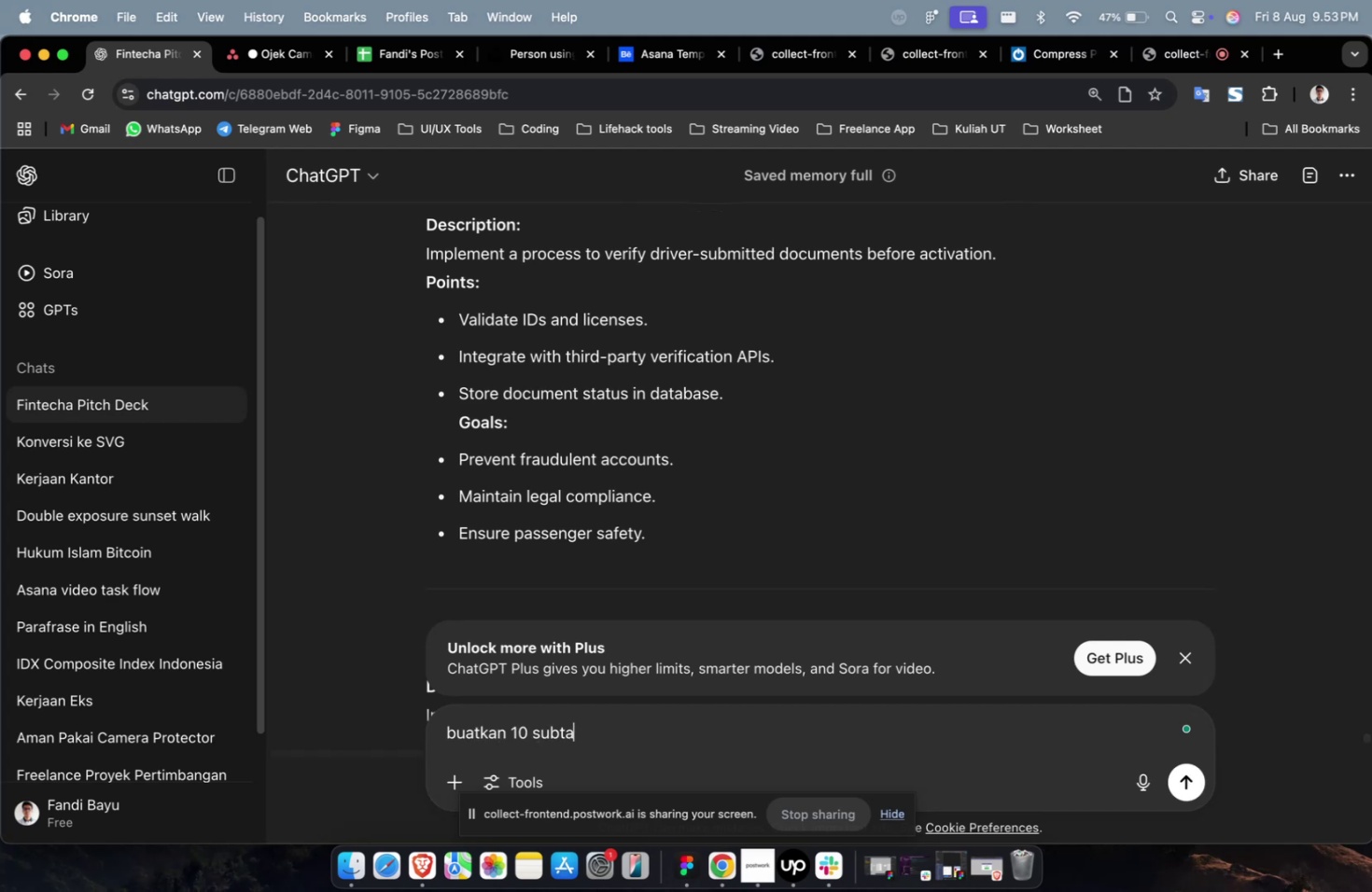 
key(Meta+CommandLeft)
 